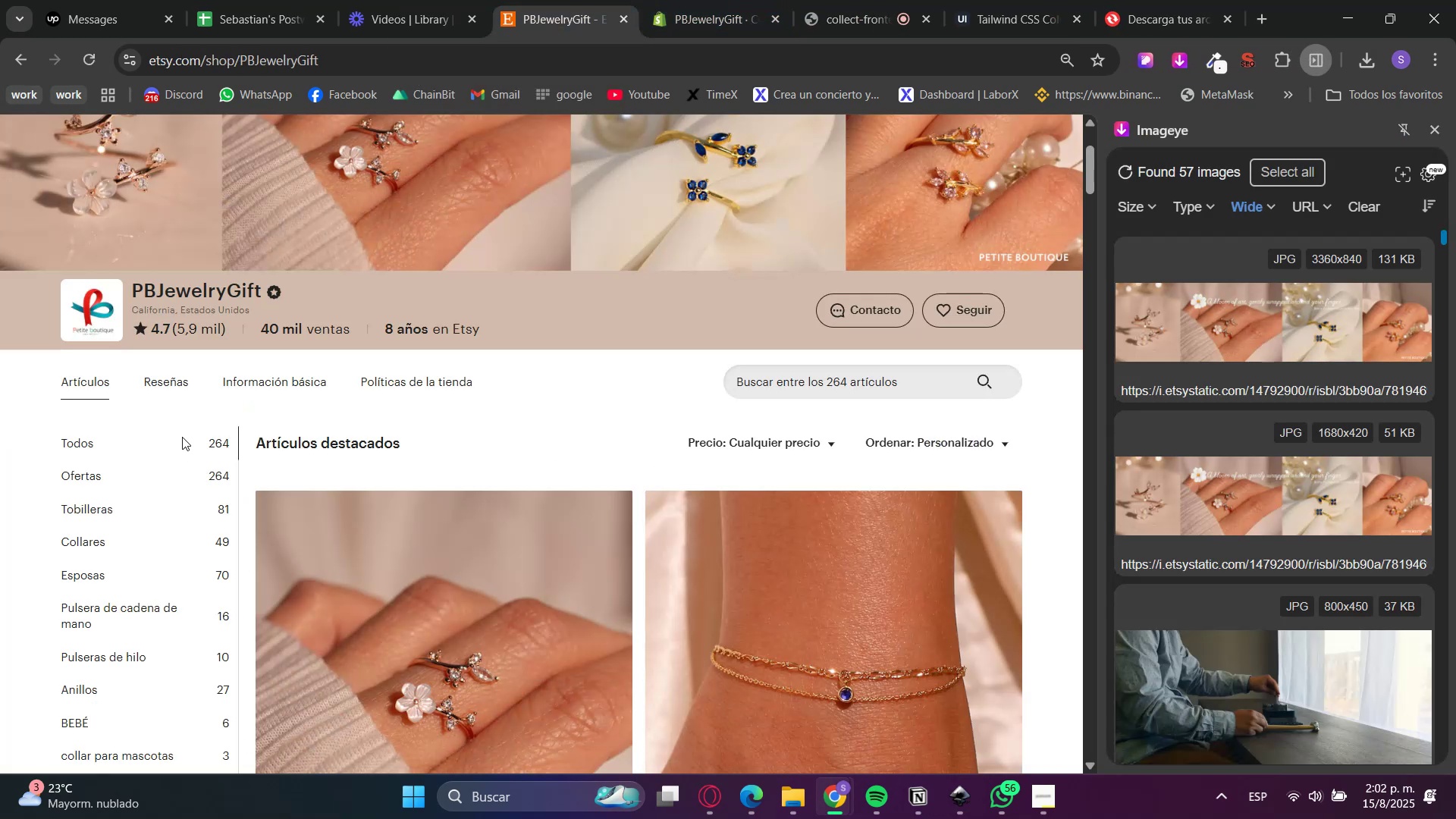 
scroll: coordinate [131, 472], scroll_direction: down, amount: 4.0
 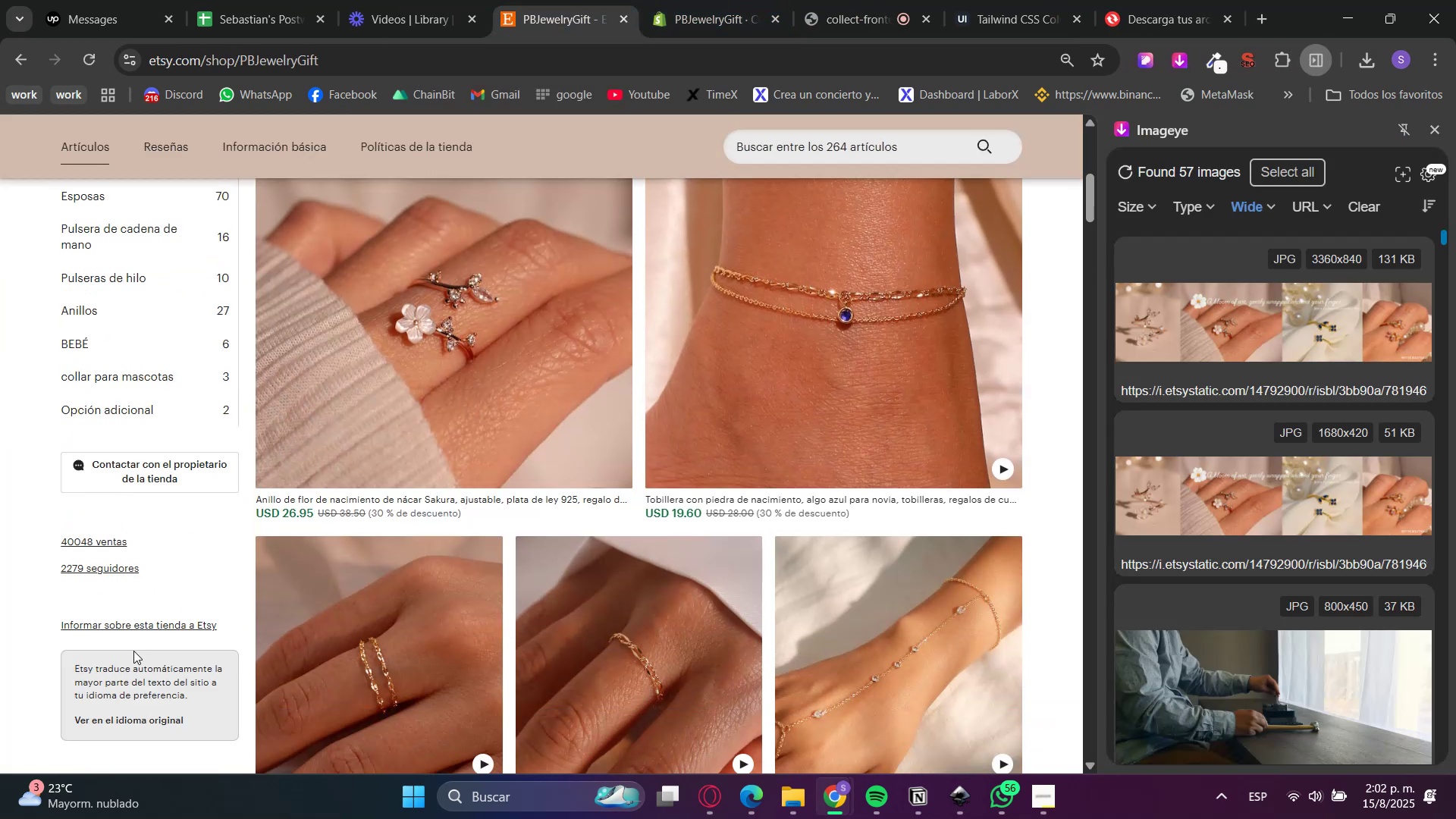 
left_click([139, 723])
 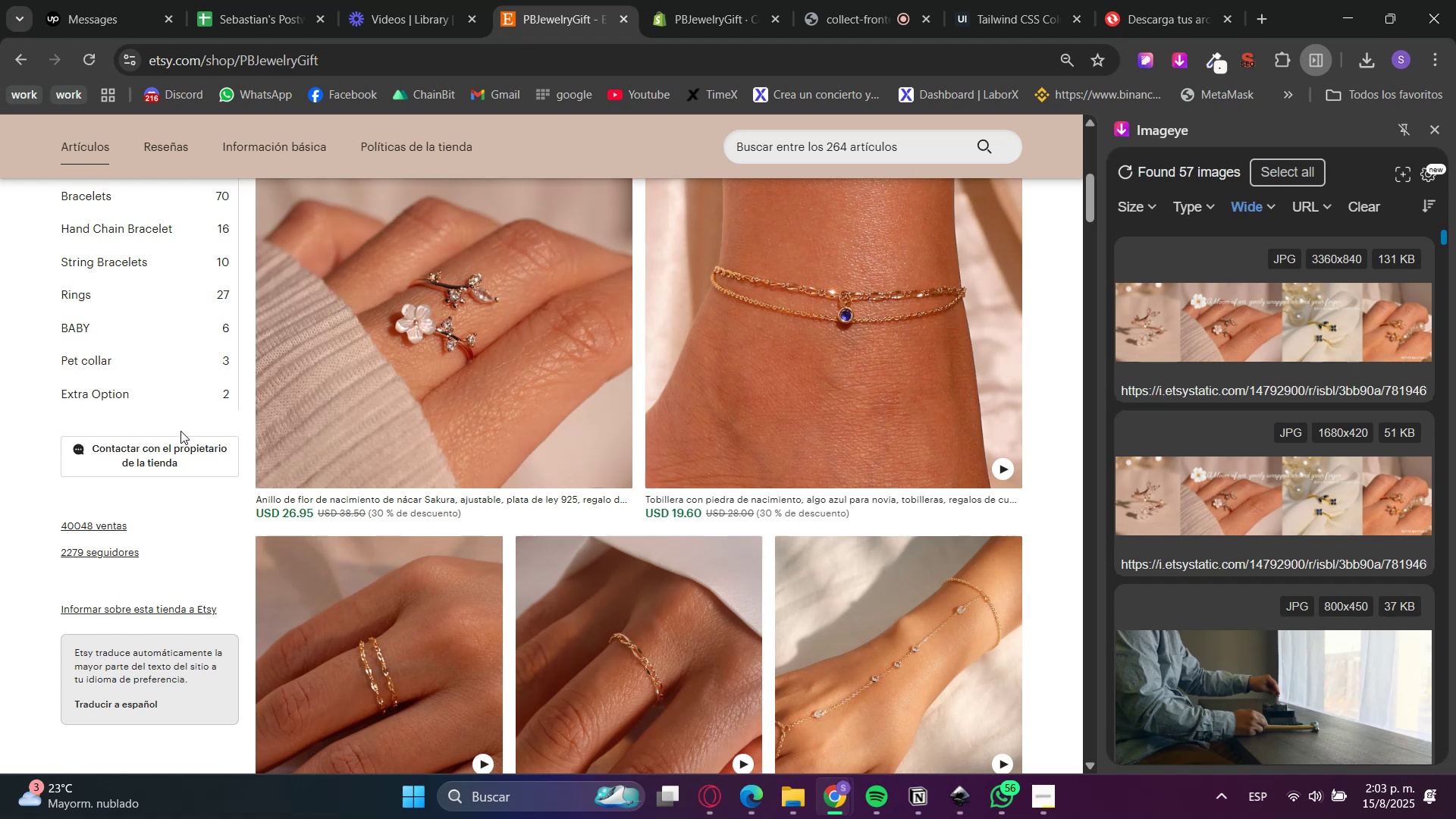 
wait(19.77)
 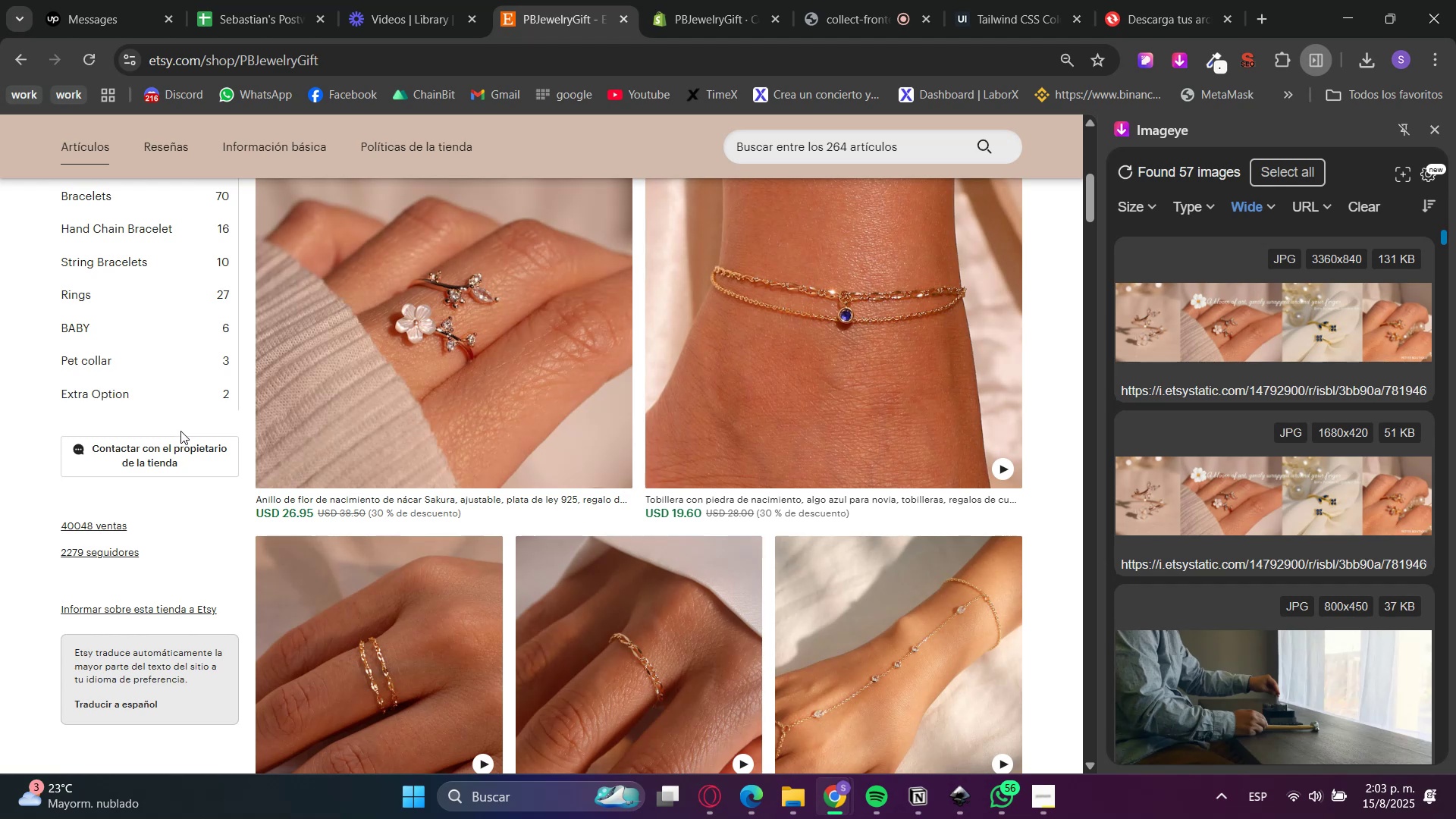 
scroll: coordinate [68, 496], scroll_direction: up, amount: 4.0
 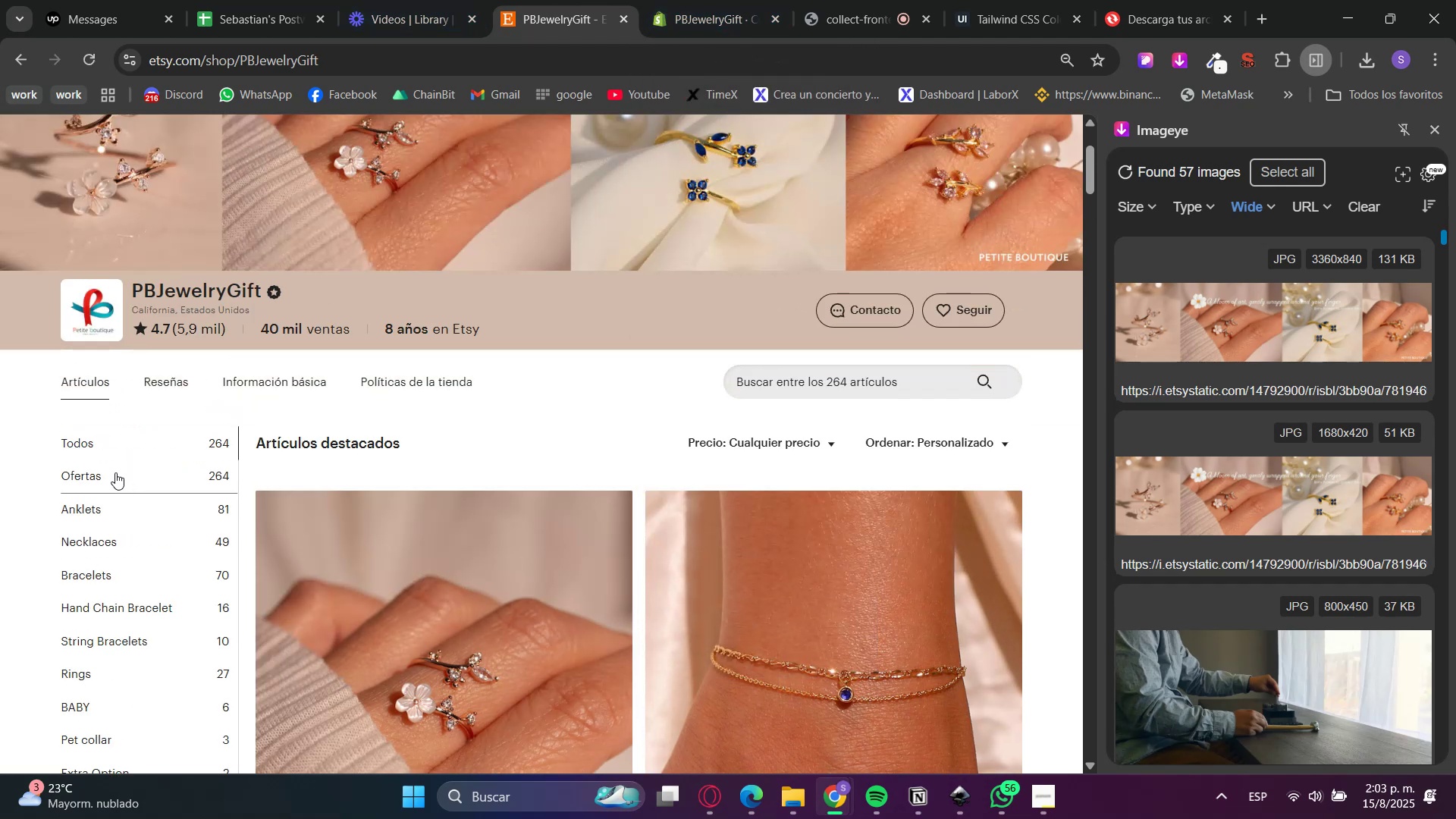 
left_click([139, 508])
 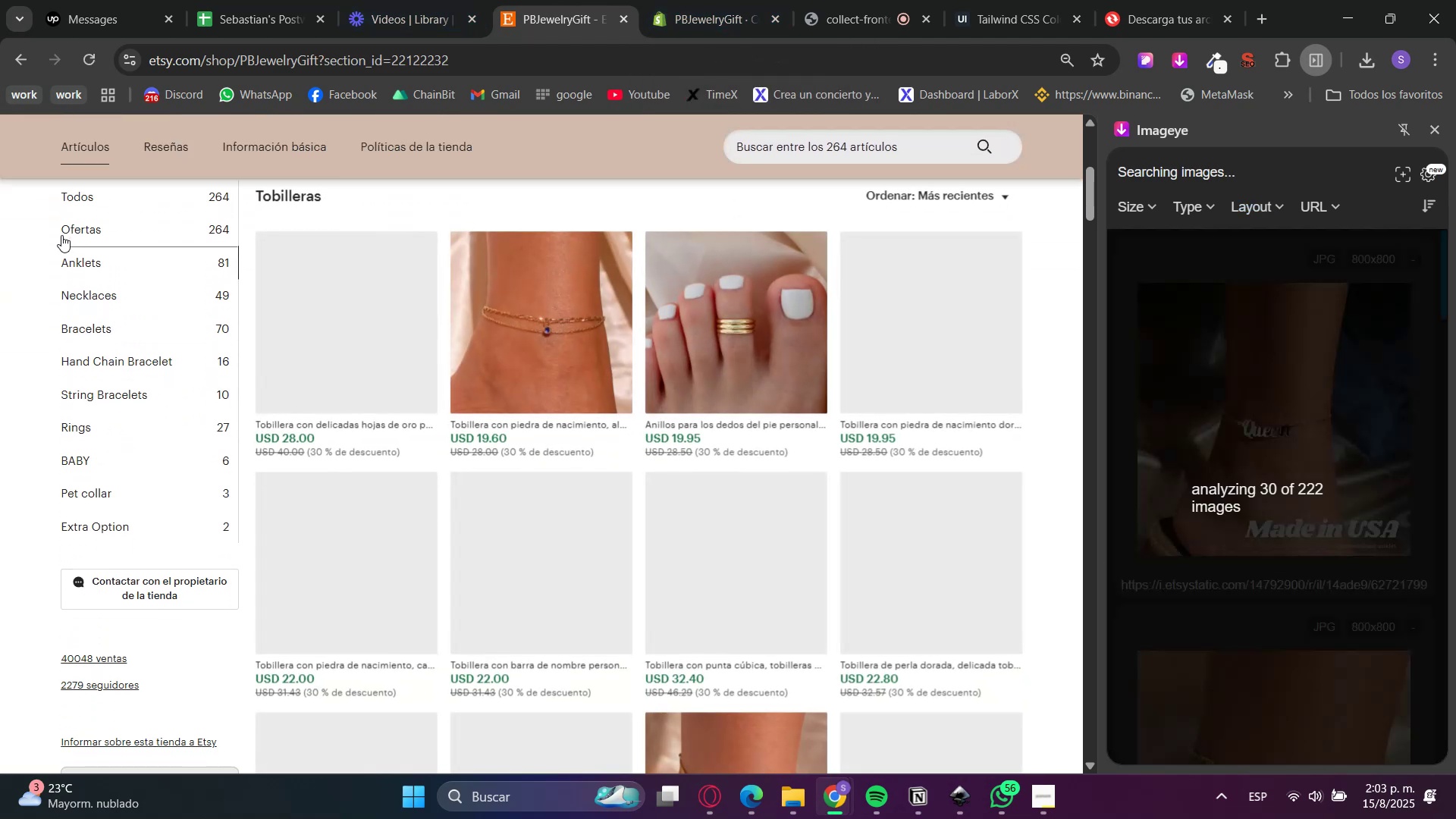 
left_click_drag(start_coordinate=[61, 266], to_coordinate=[106, 262])
 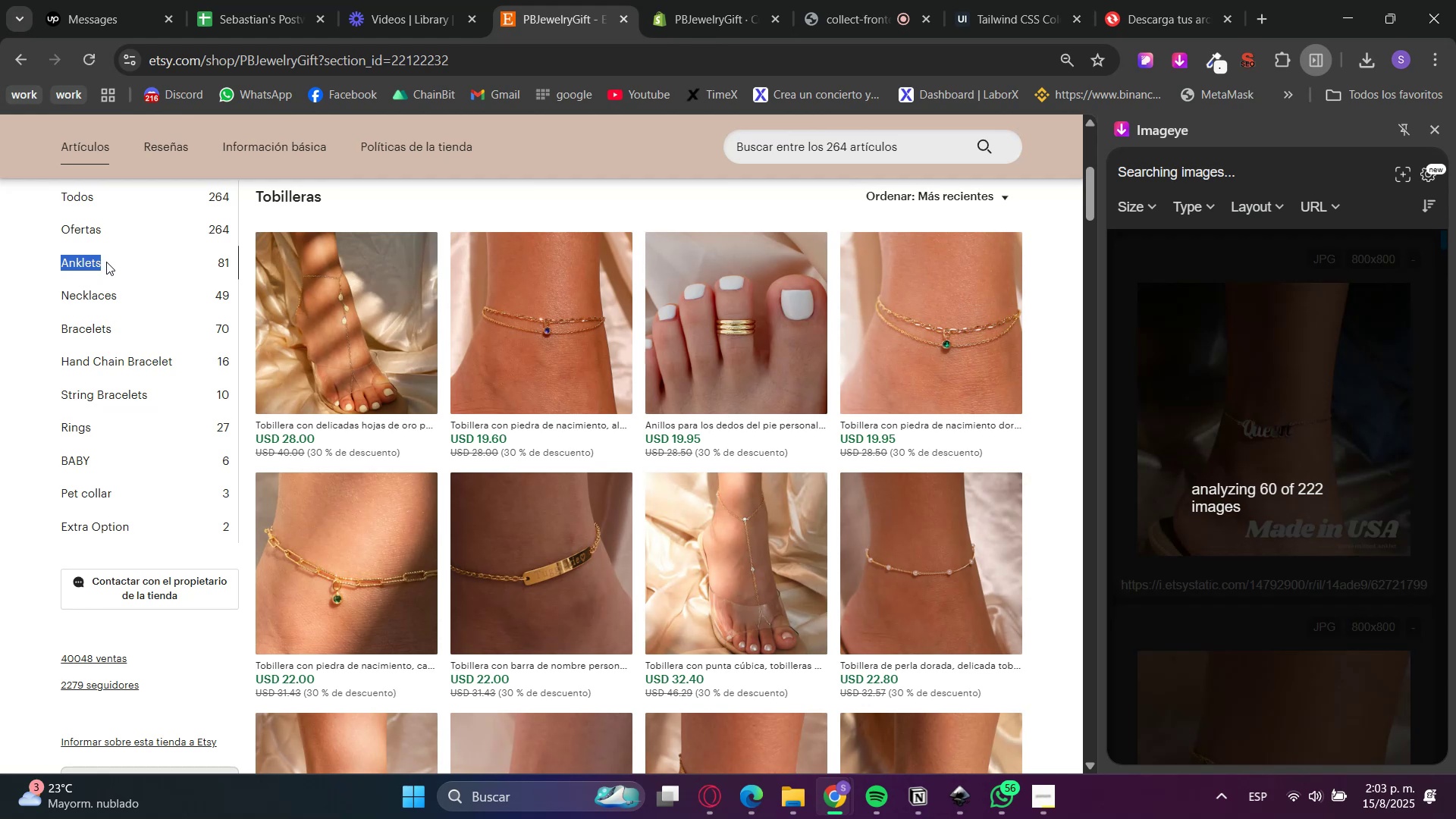 
key(Control+C)
 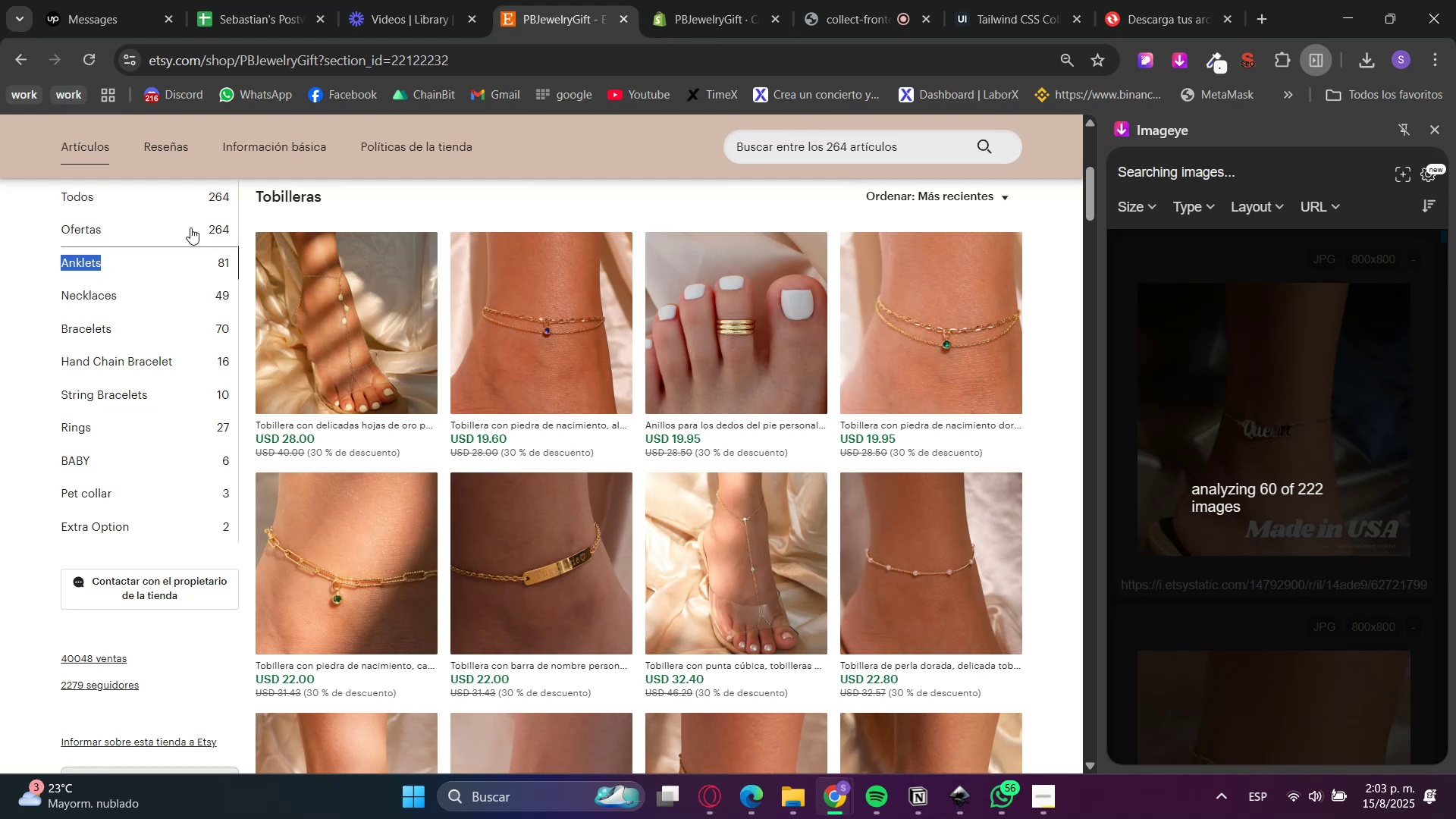 
key(Control+C)
 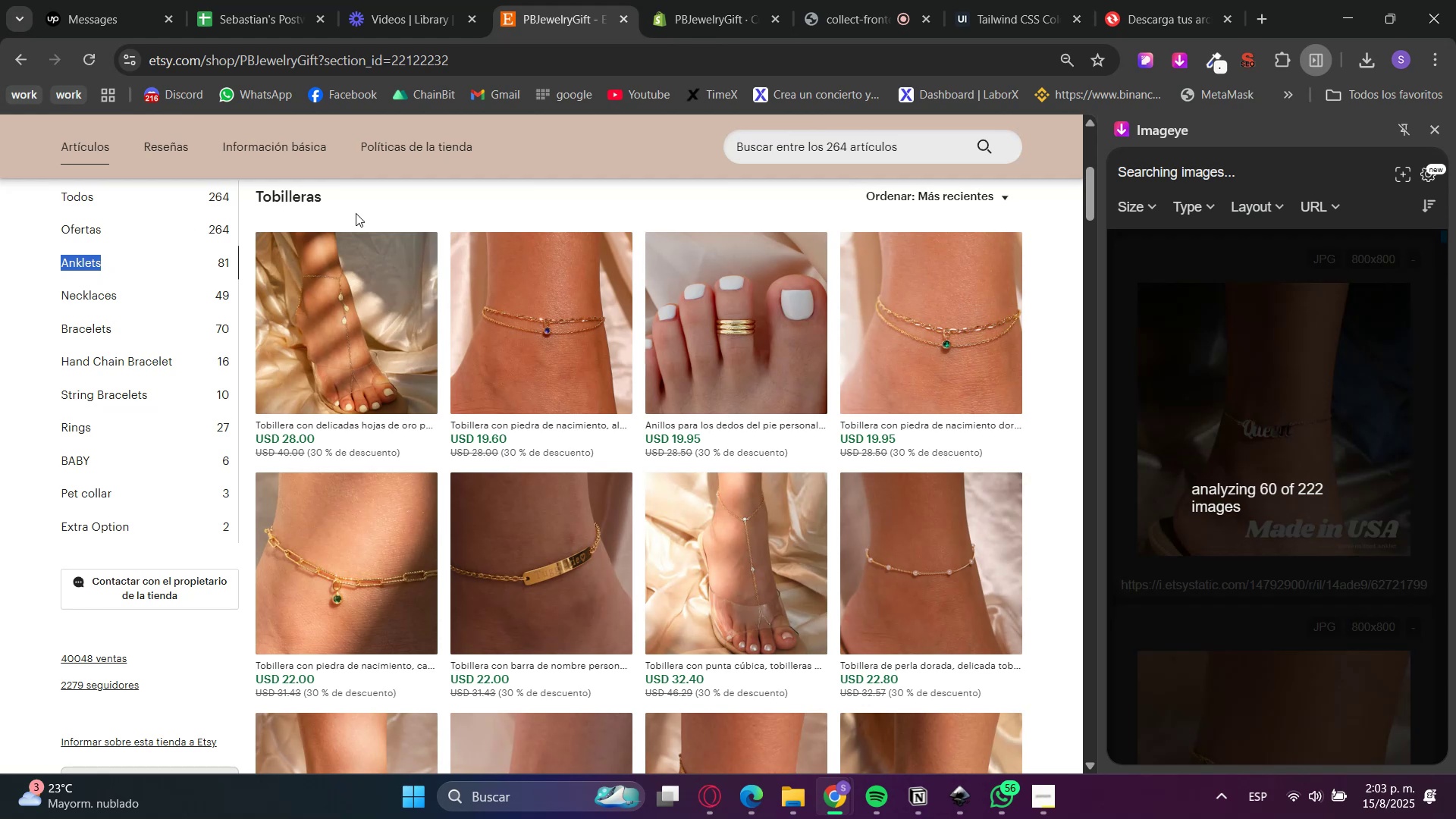 
key(Control+C)
 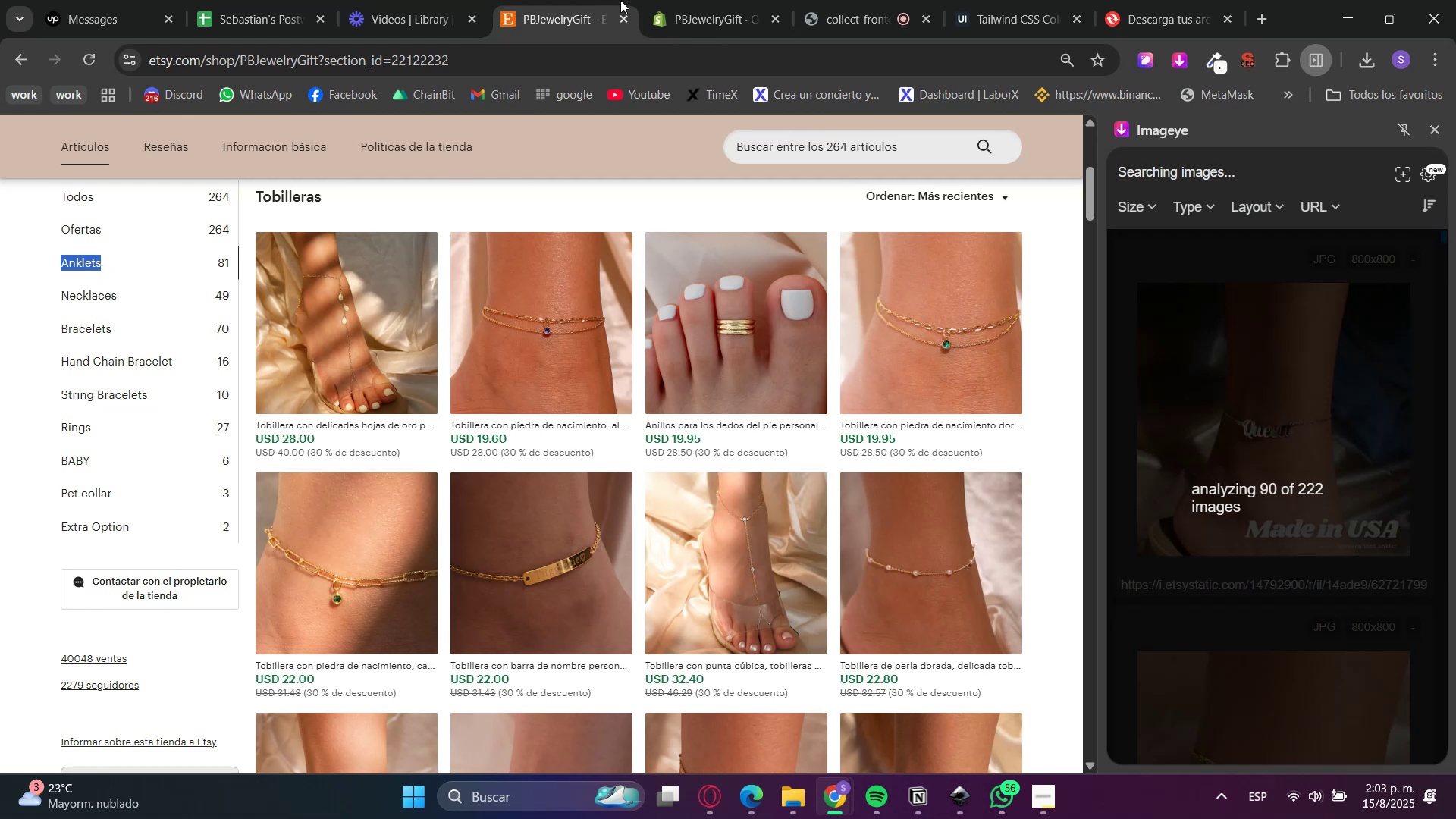 
left_click([703, 0])
 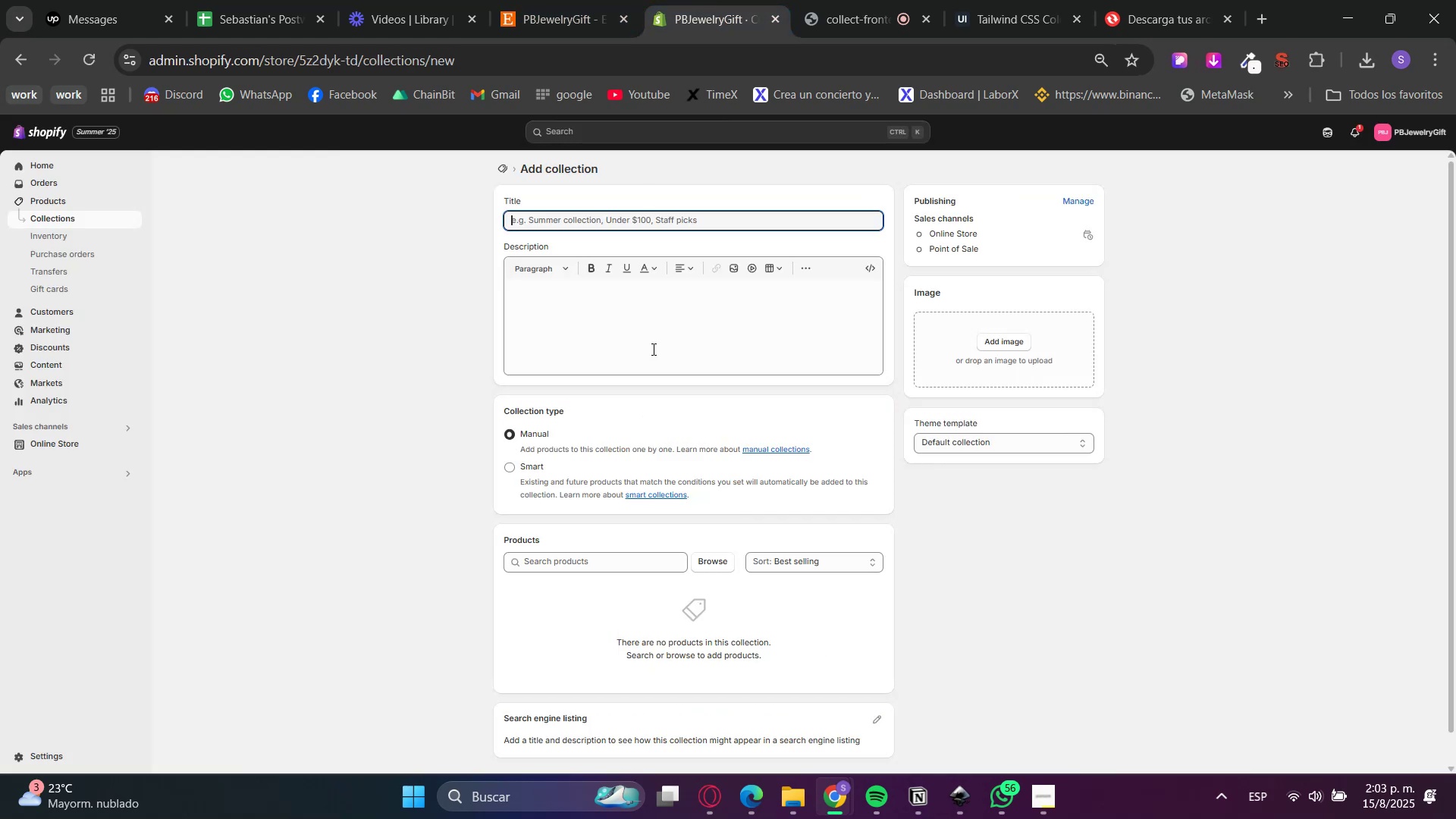 
key(Control+ControlLeft)
 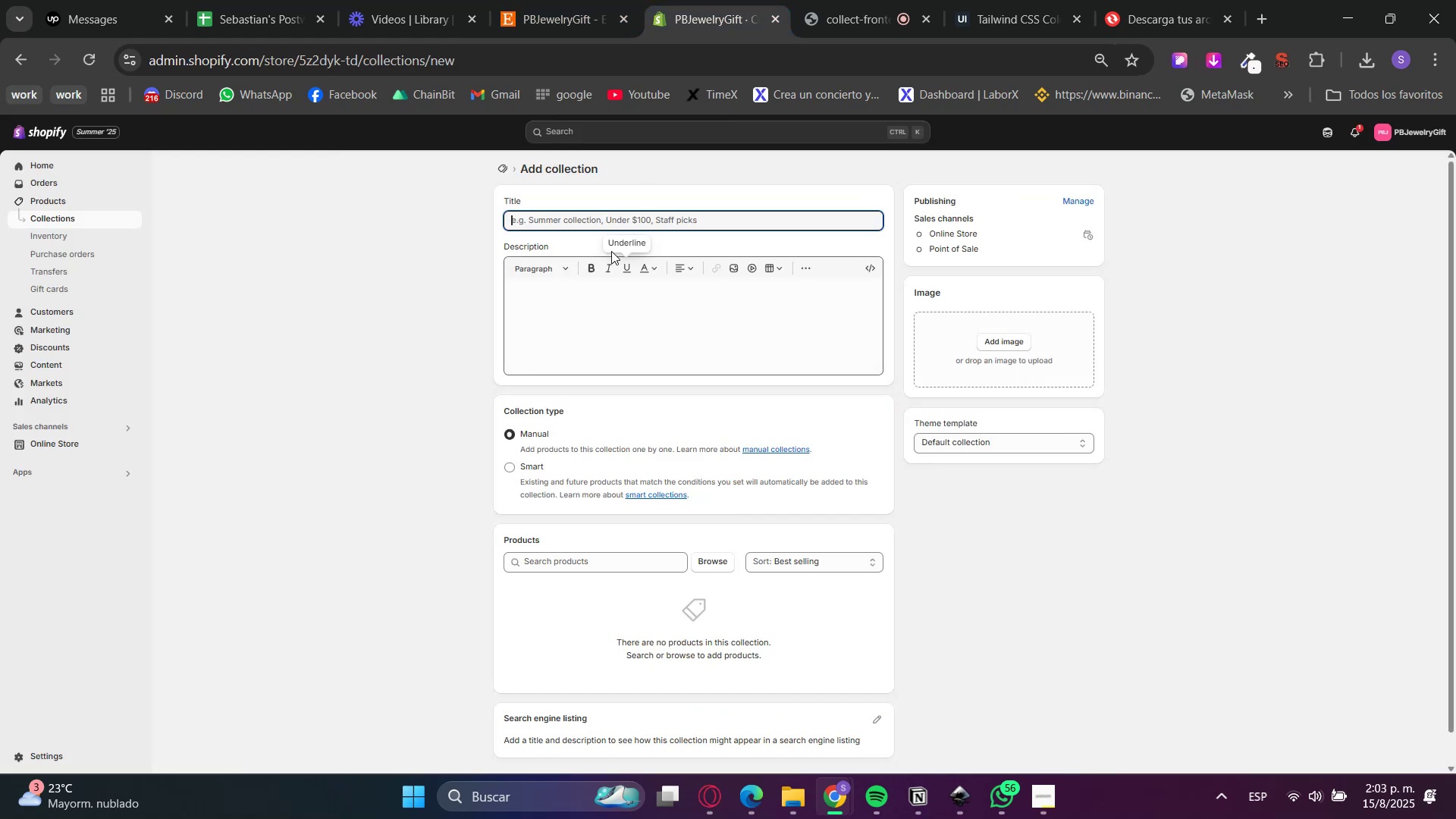 
key(Control+V)
 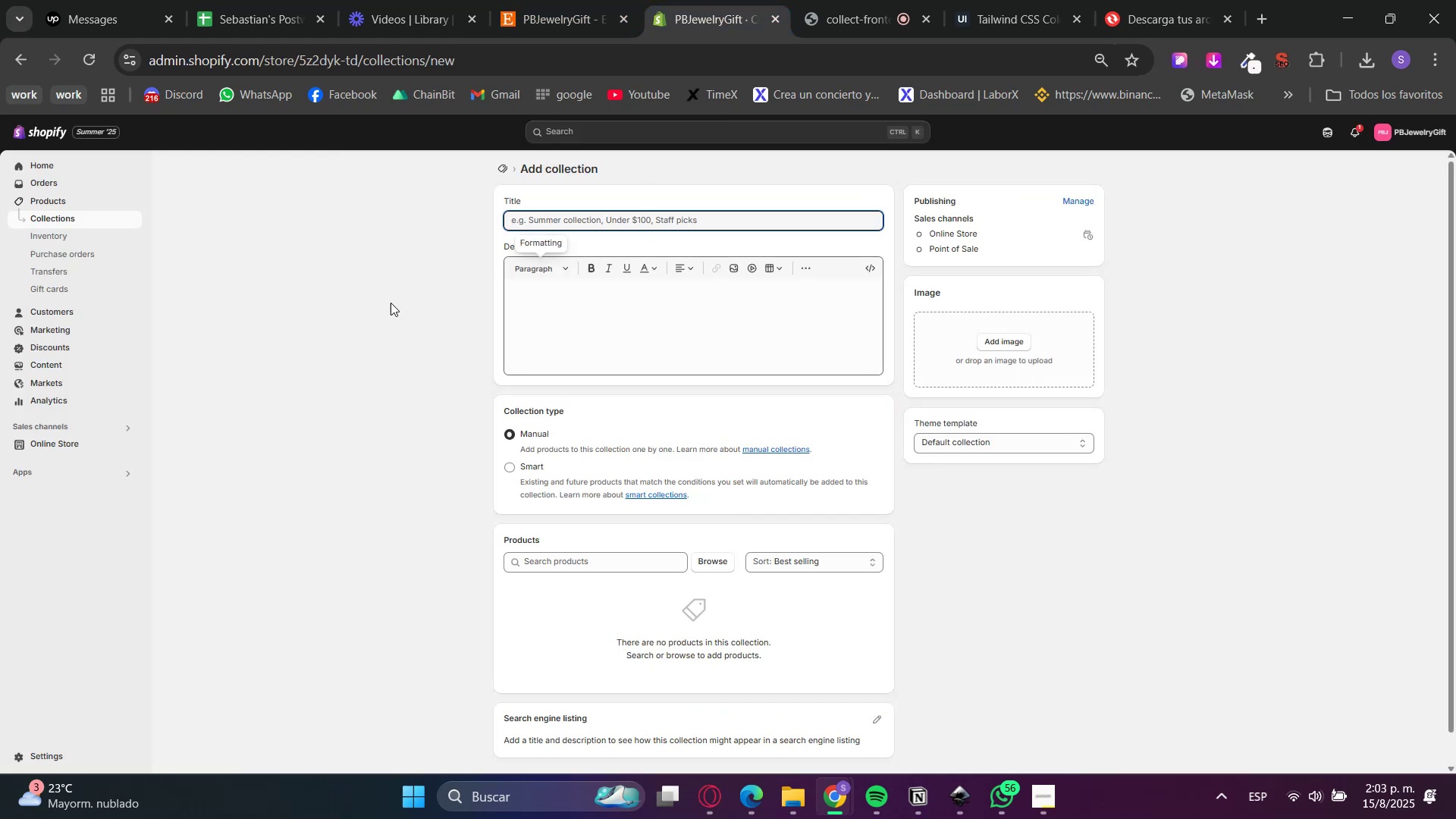 
left_click([378, 311])
 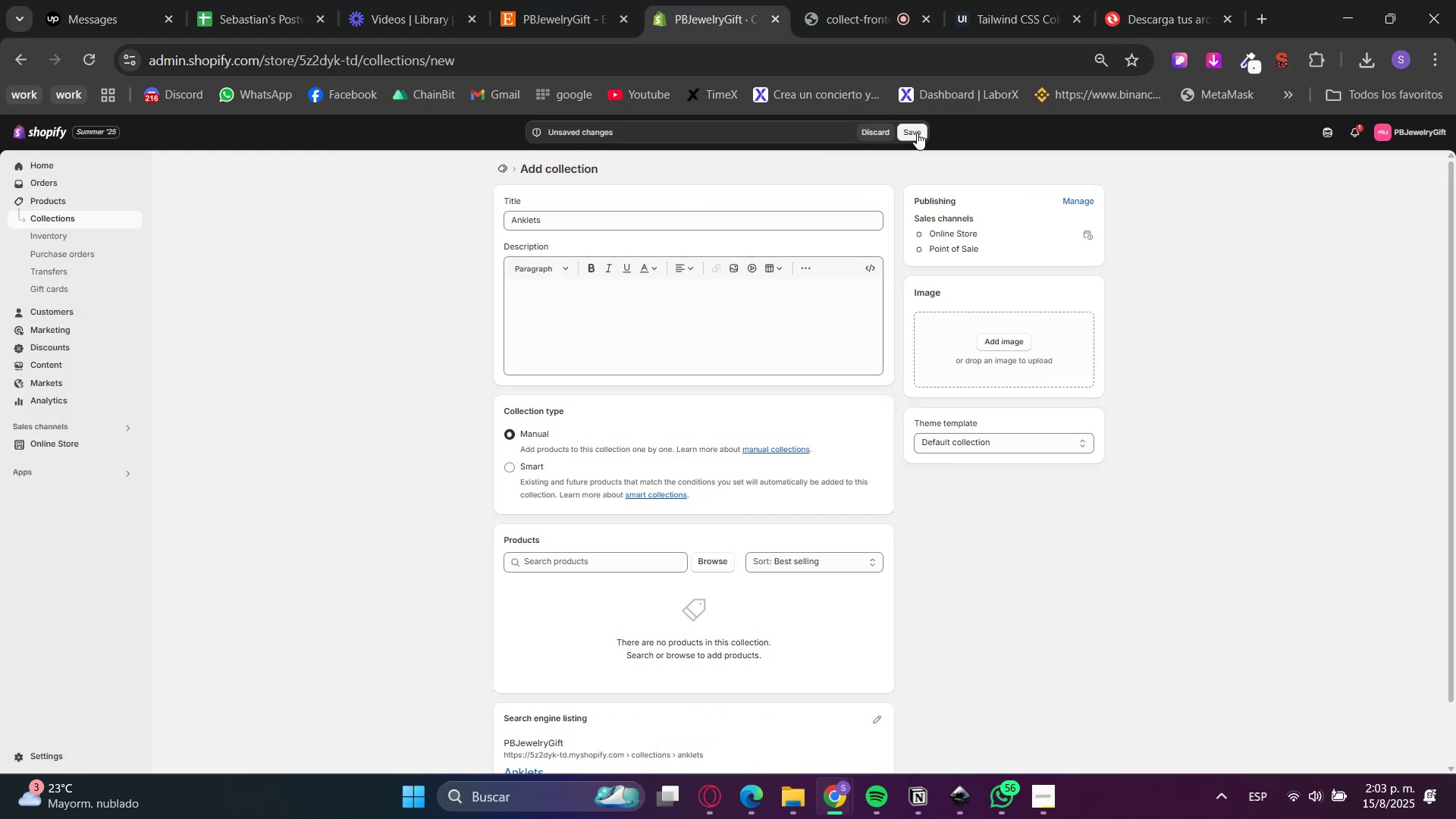 
left_click([914, 133])
 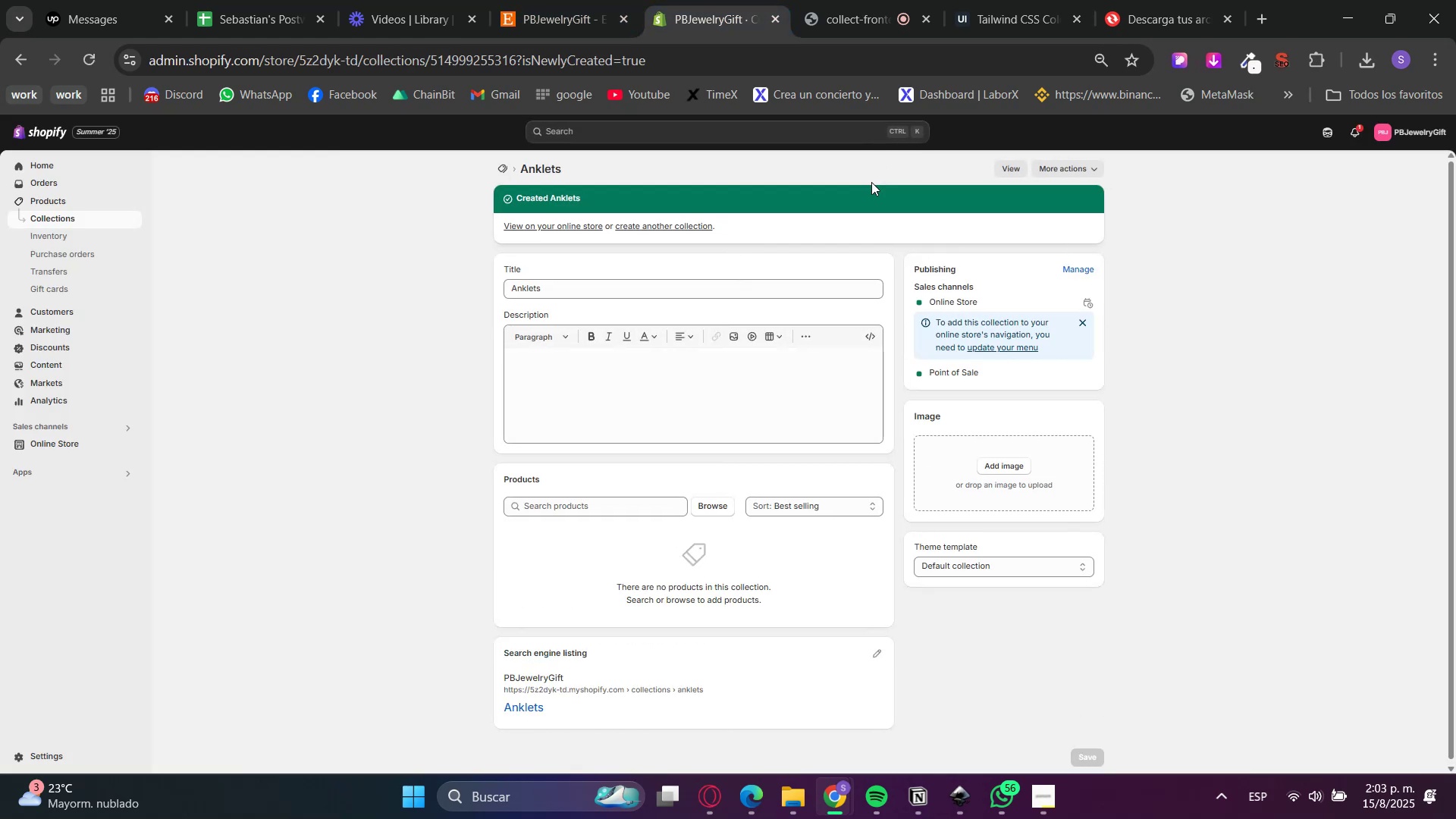 
wait(10.71)
 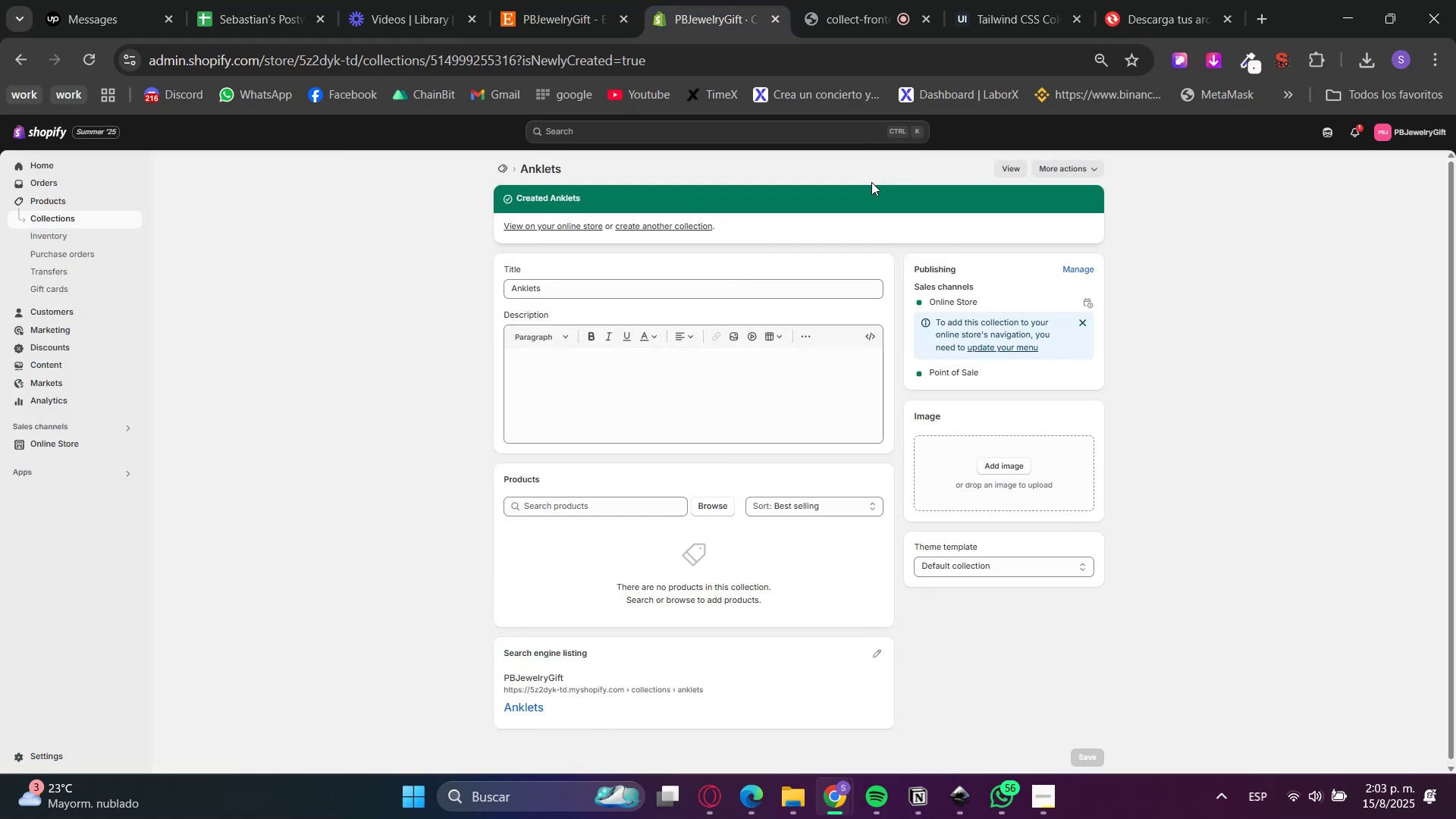 
double_click([598, 0])
 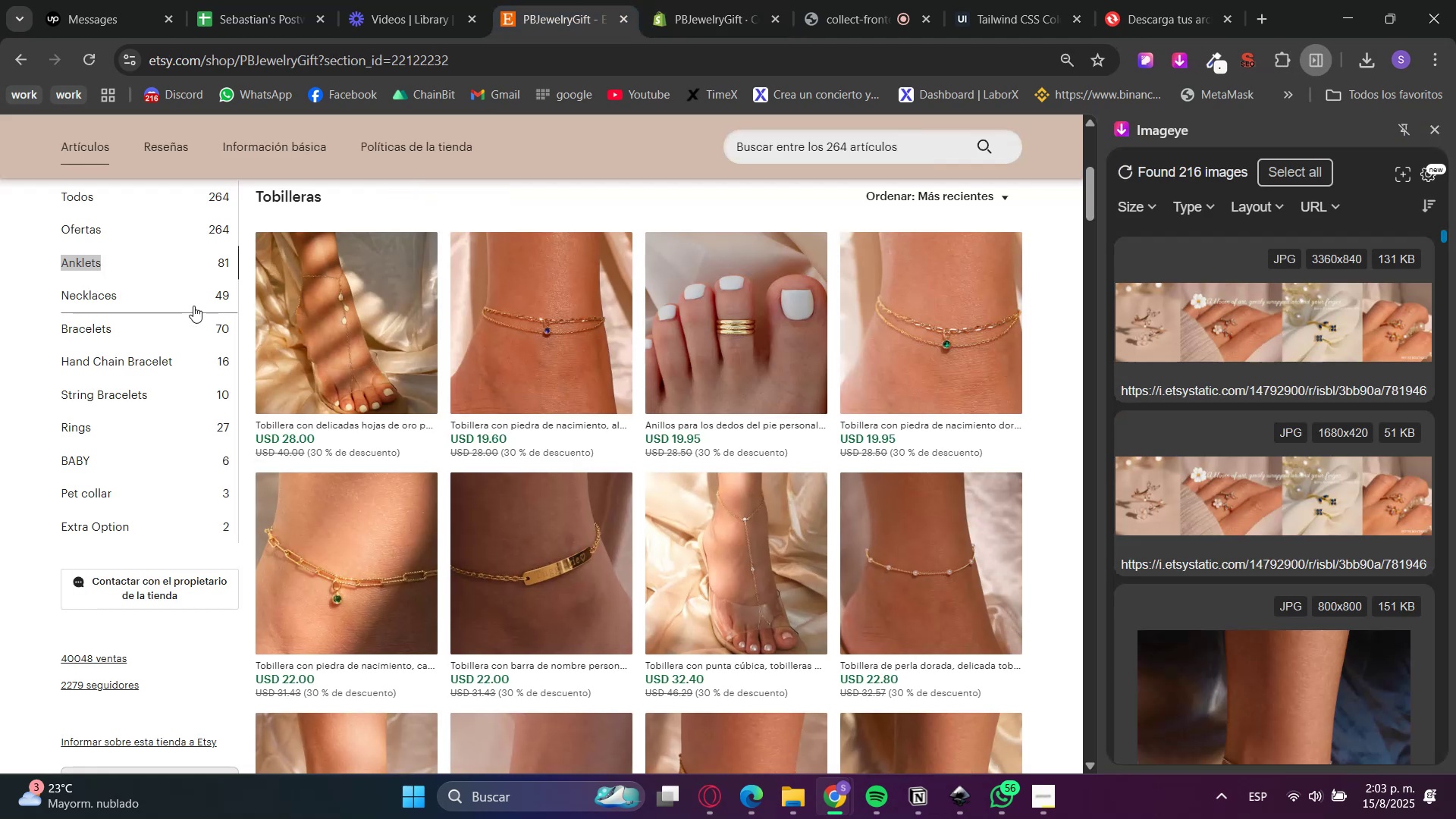 
left_click([172, 300])
 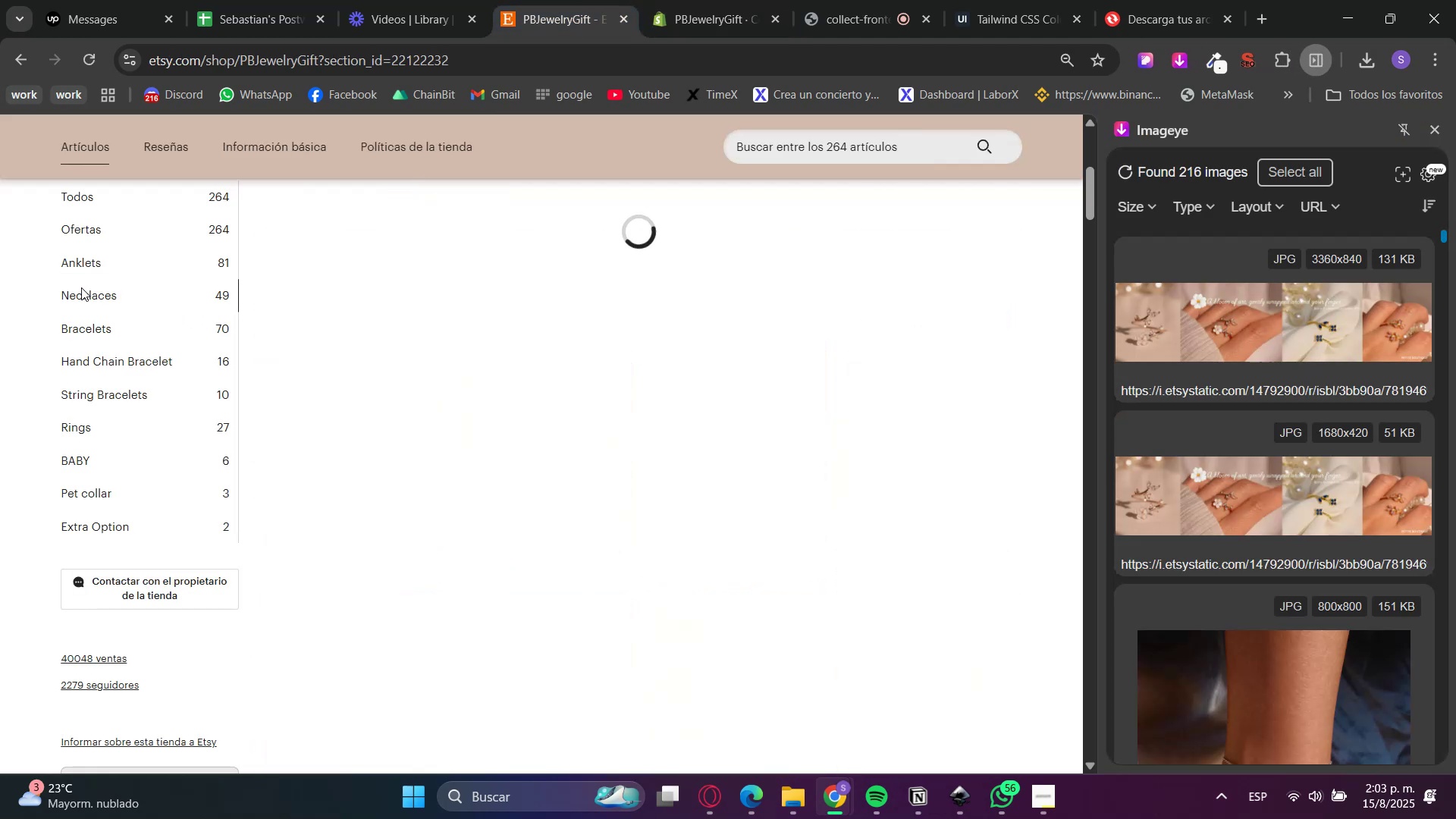 
left_click_drag(start_coordinate=[62, 294], to_coordinate=[118, 295])
 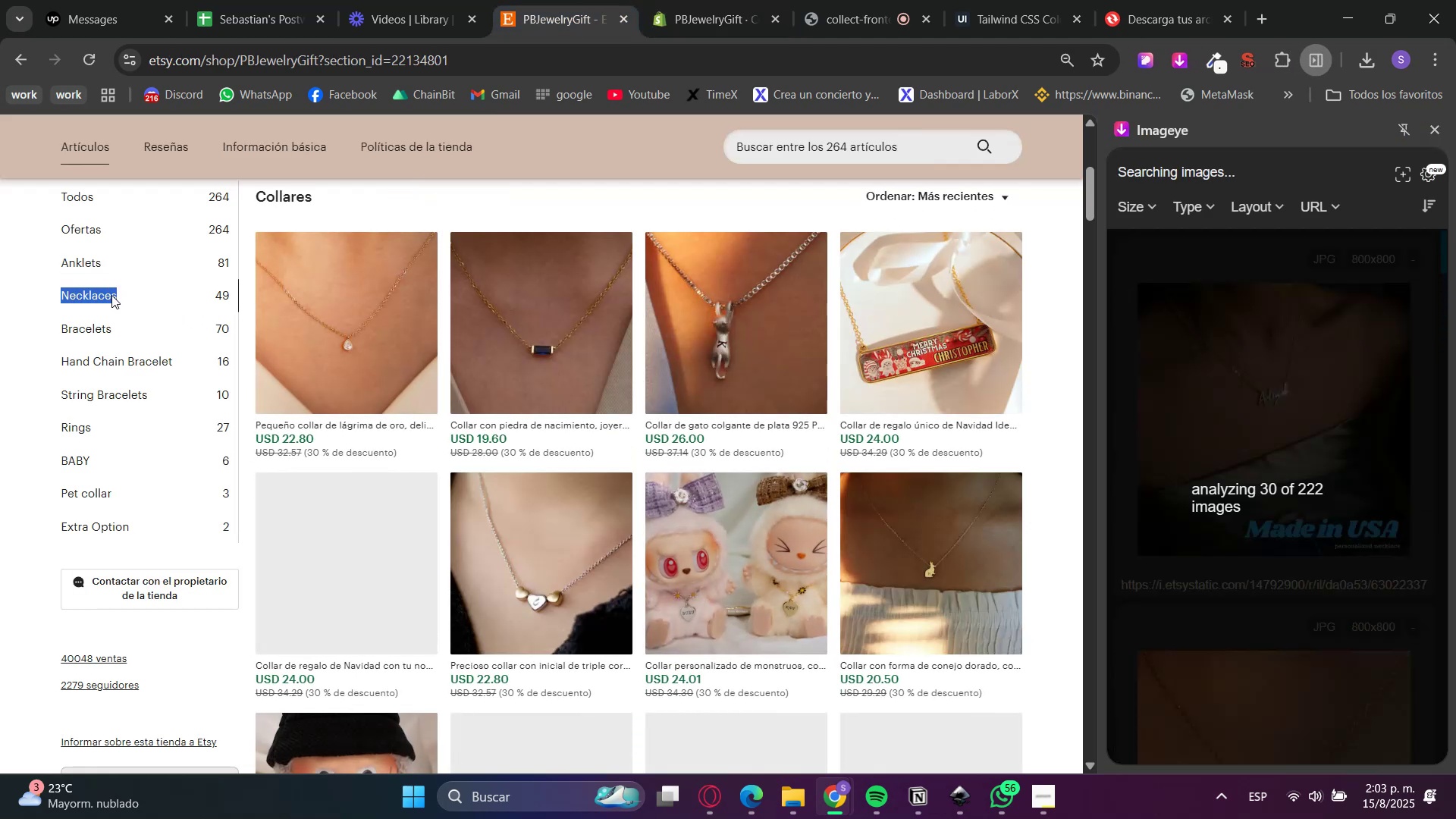 
right_click([110, 295])
 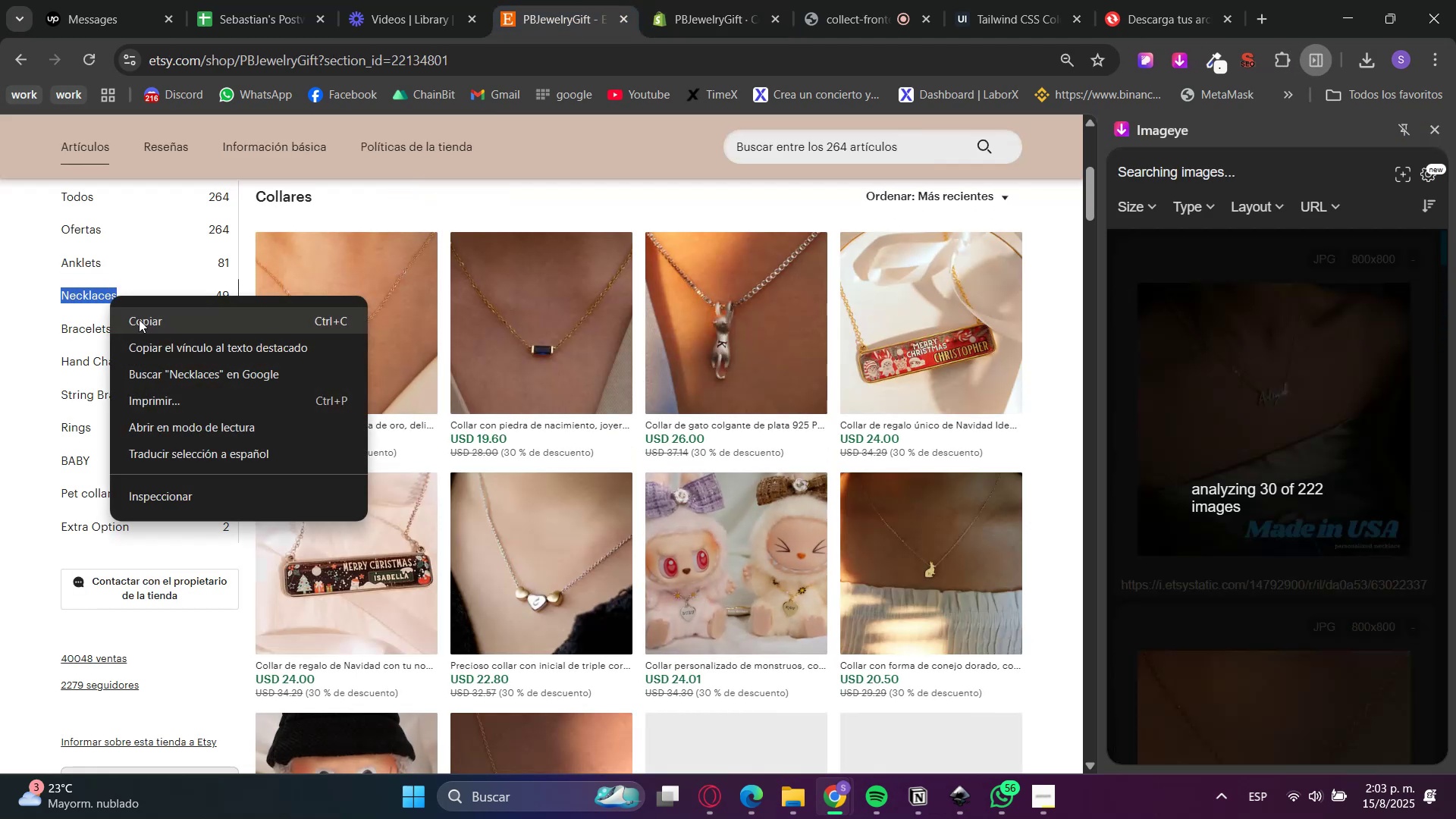 
left_click([140, 320])
 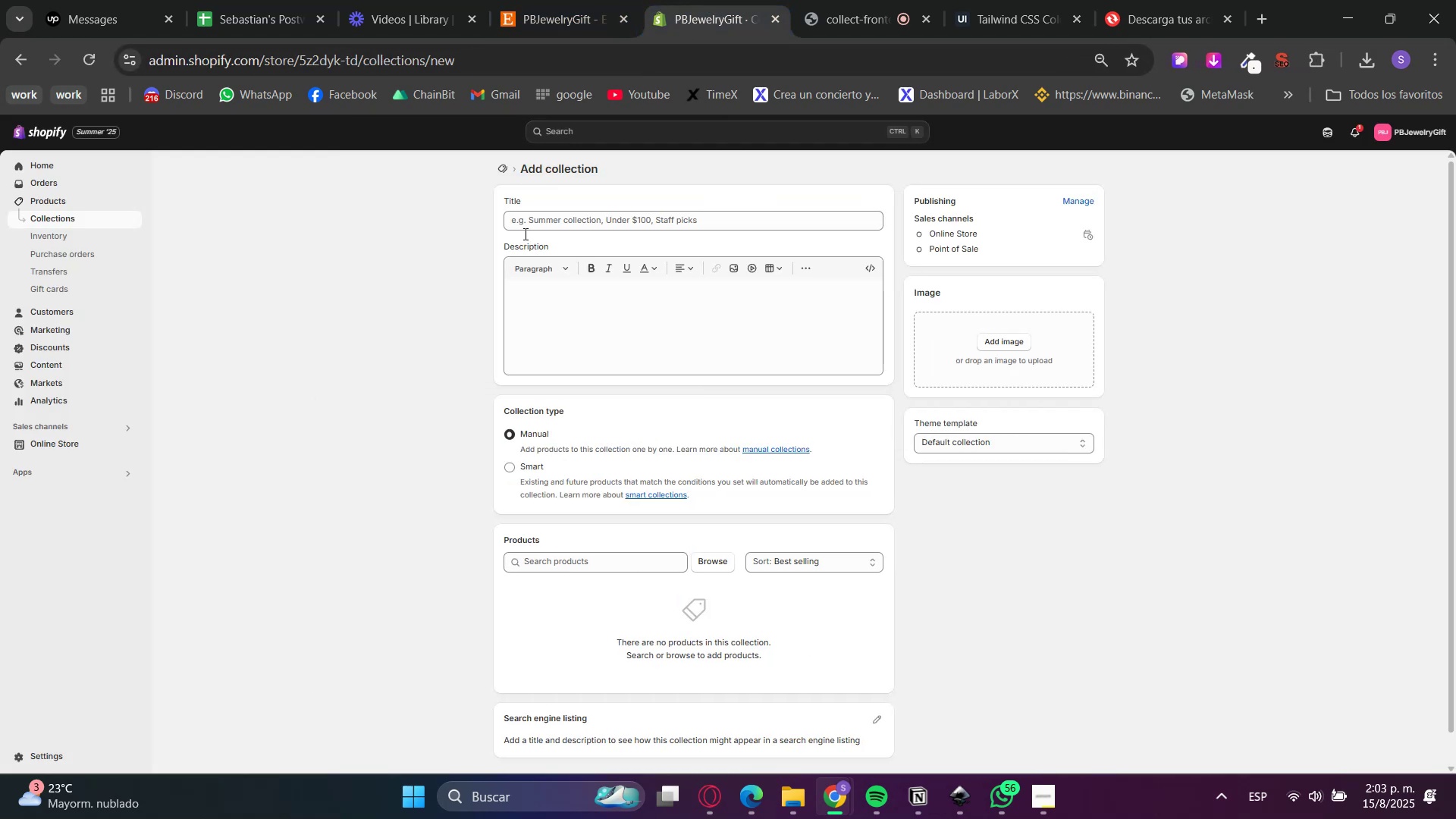 
left_click([579, 218])
 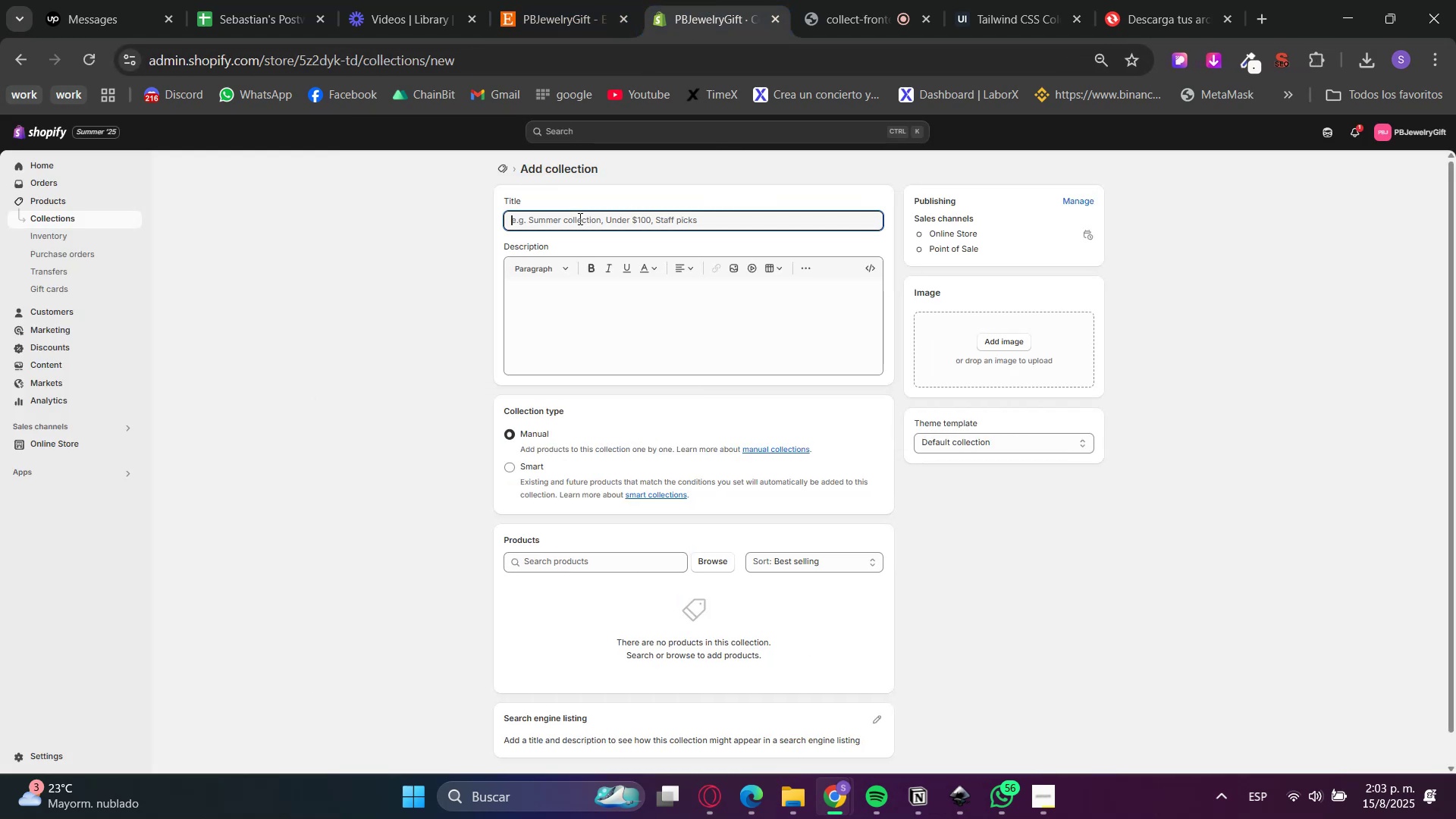 
right_click([579, 218])
 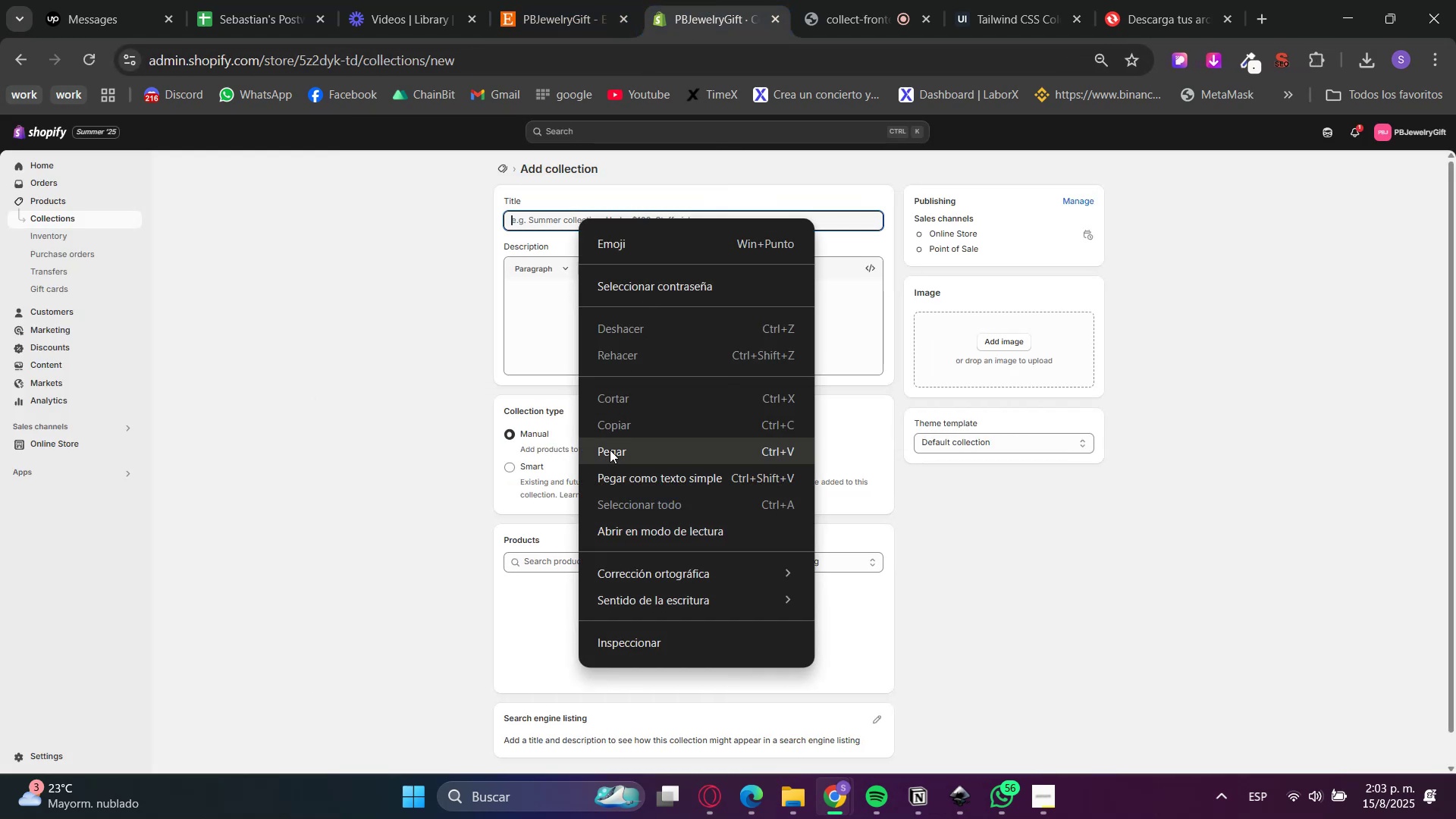 
left_click([612, 447])
 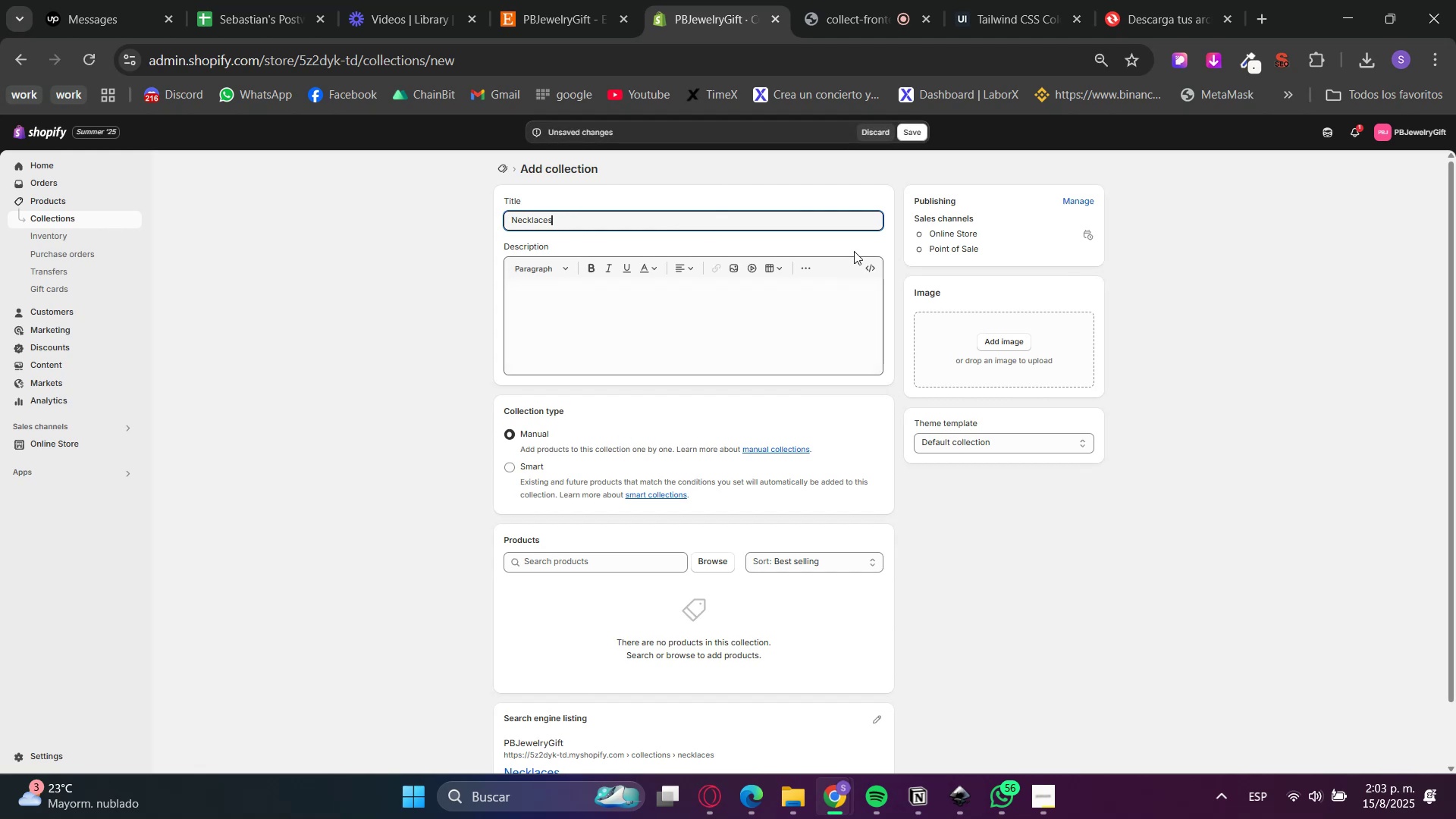 
left_click([907, 136])
 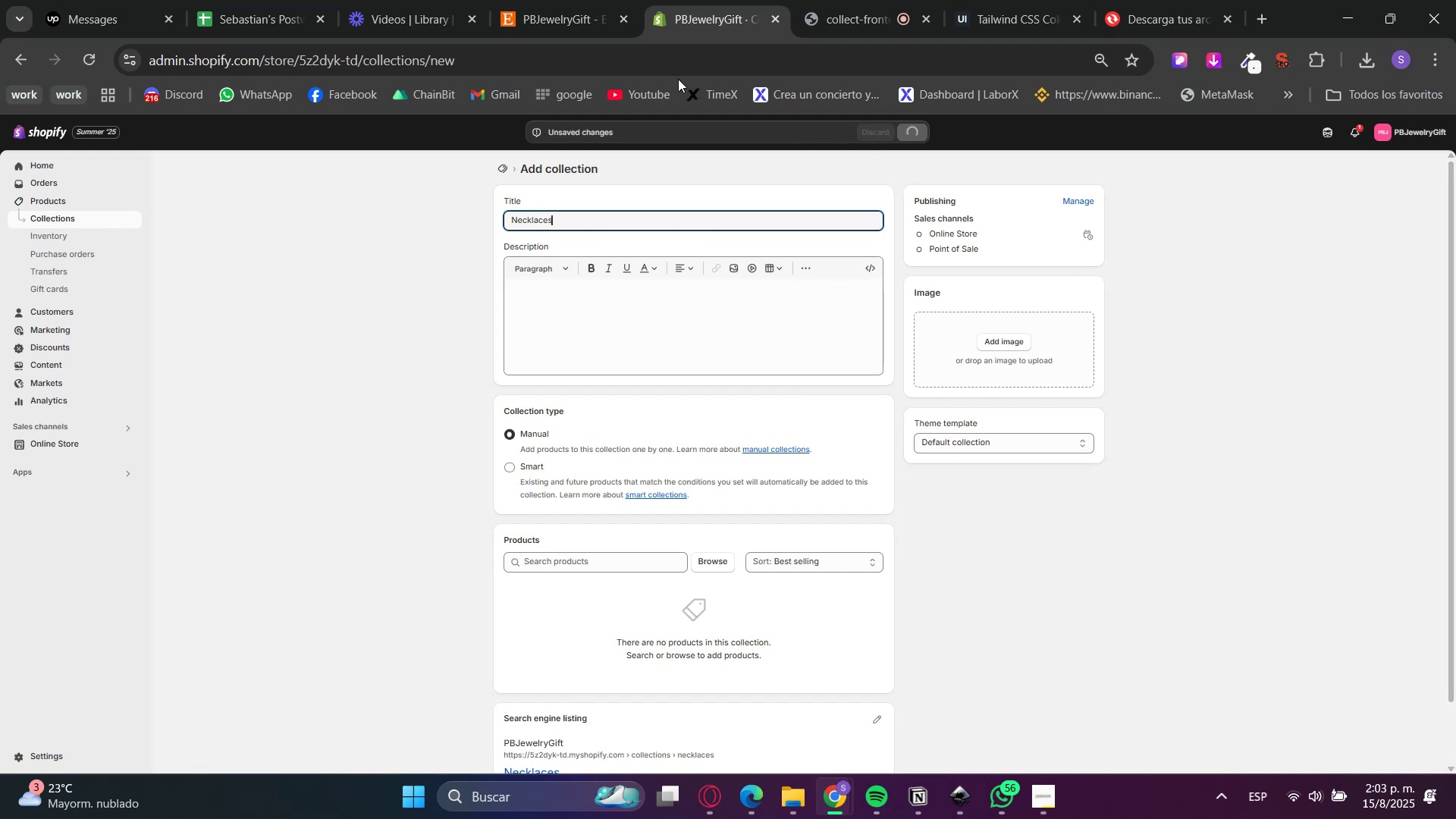 
left_click([548, 0])
 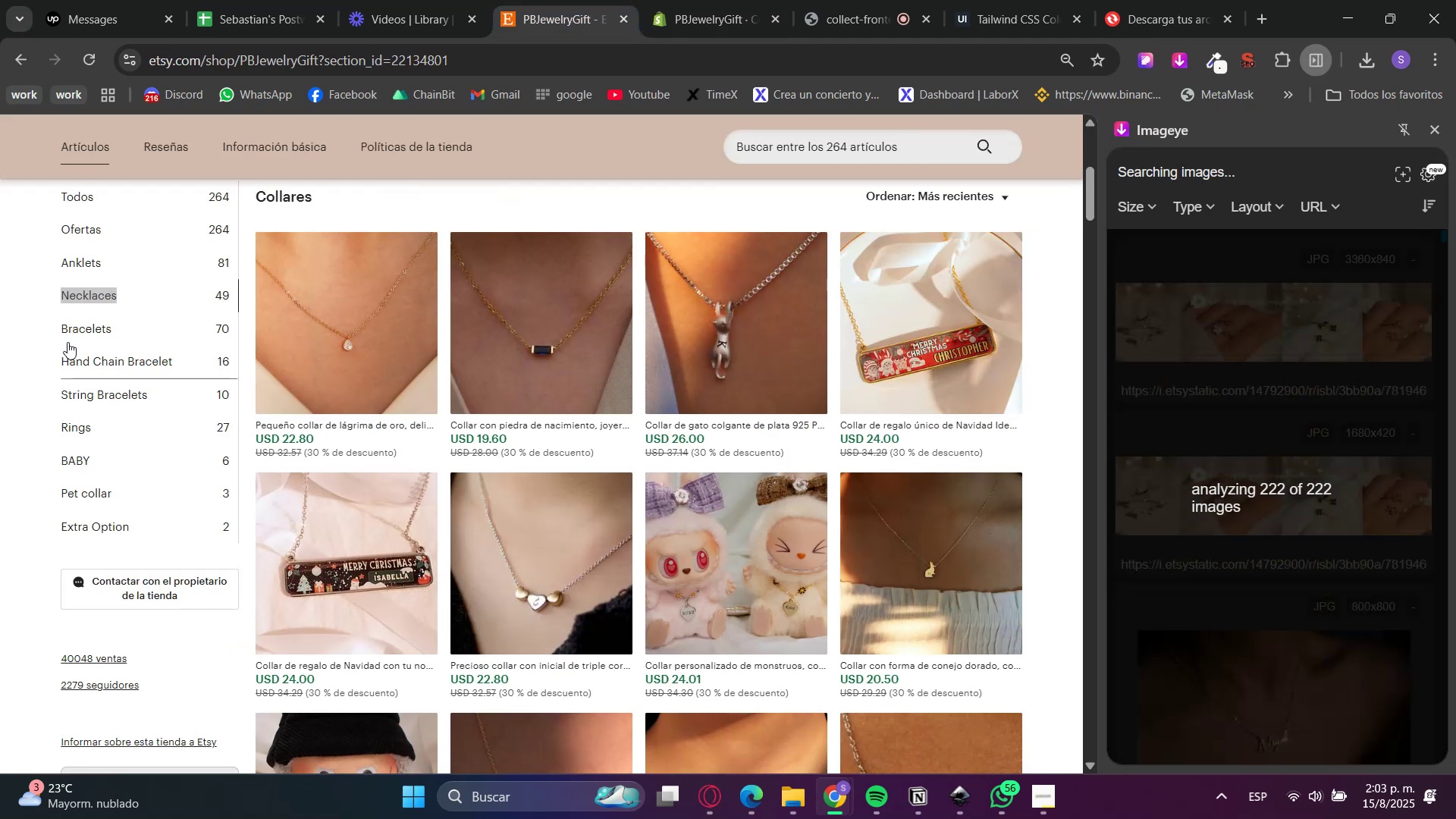 
left_click([77, 325])
 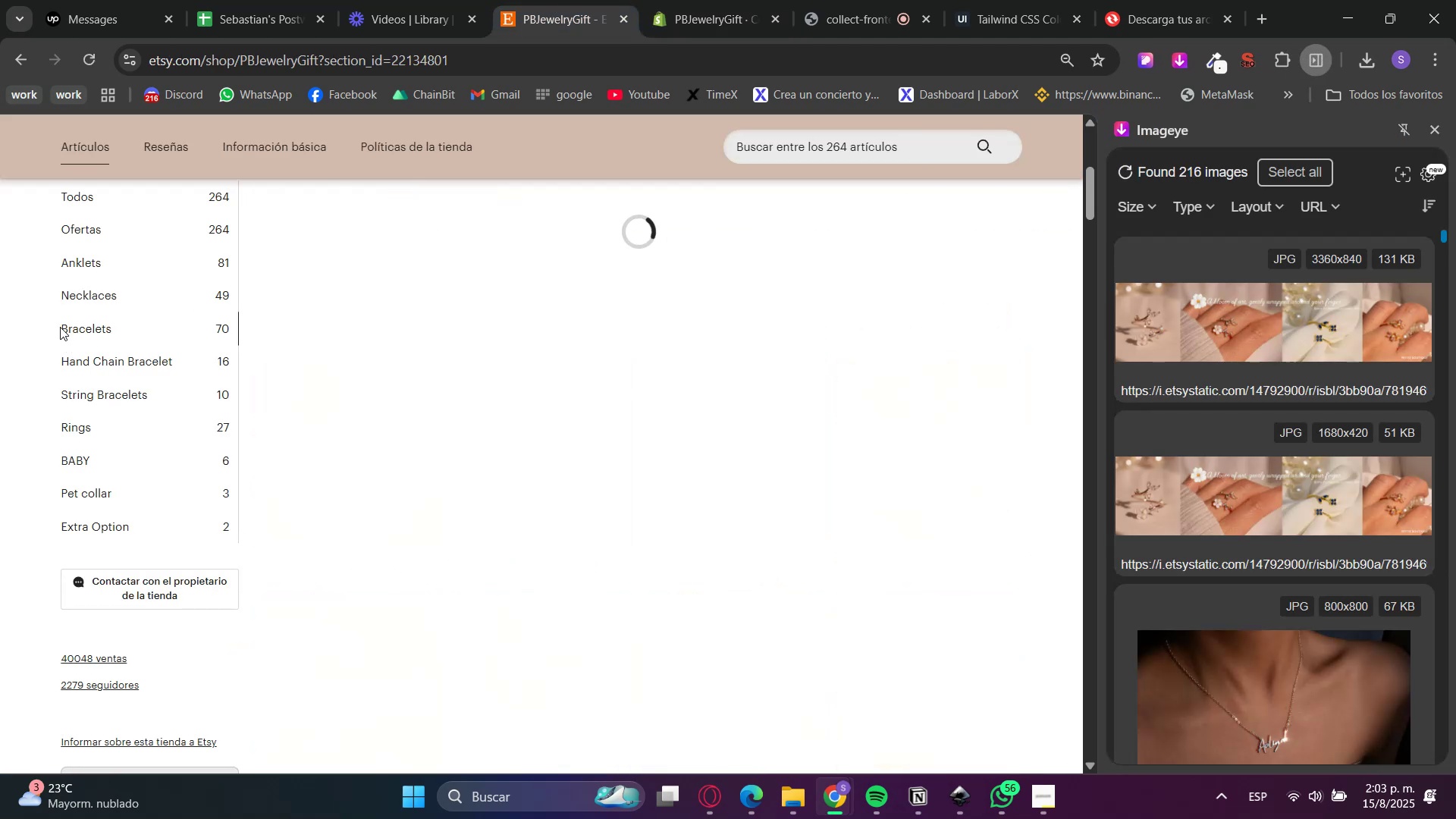 
left_click_drag(start_coordinate=[58, 328], to_coordinate=[118, 331])
 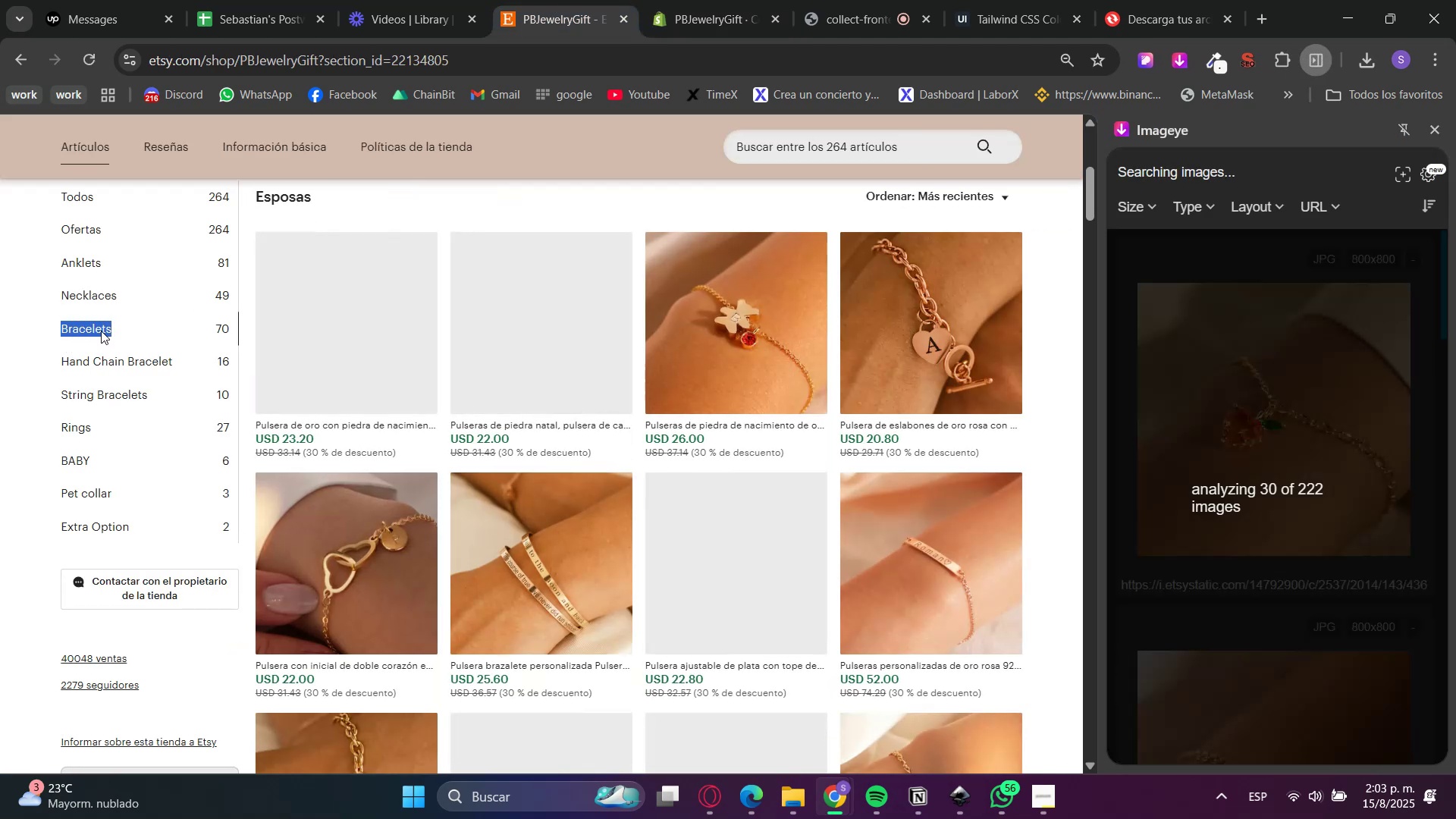 
right_click([99, 331])
 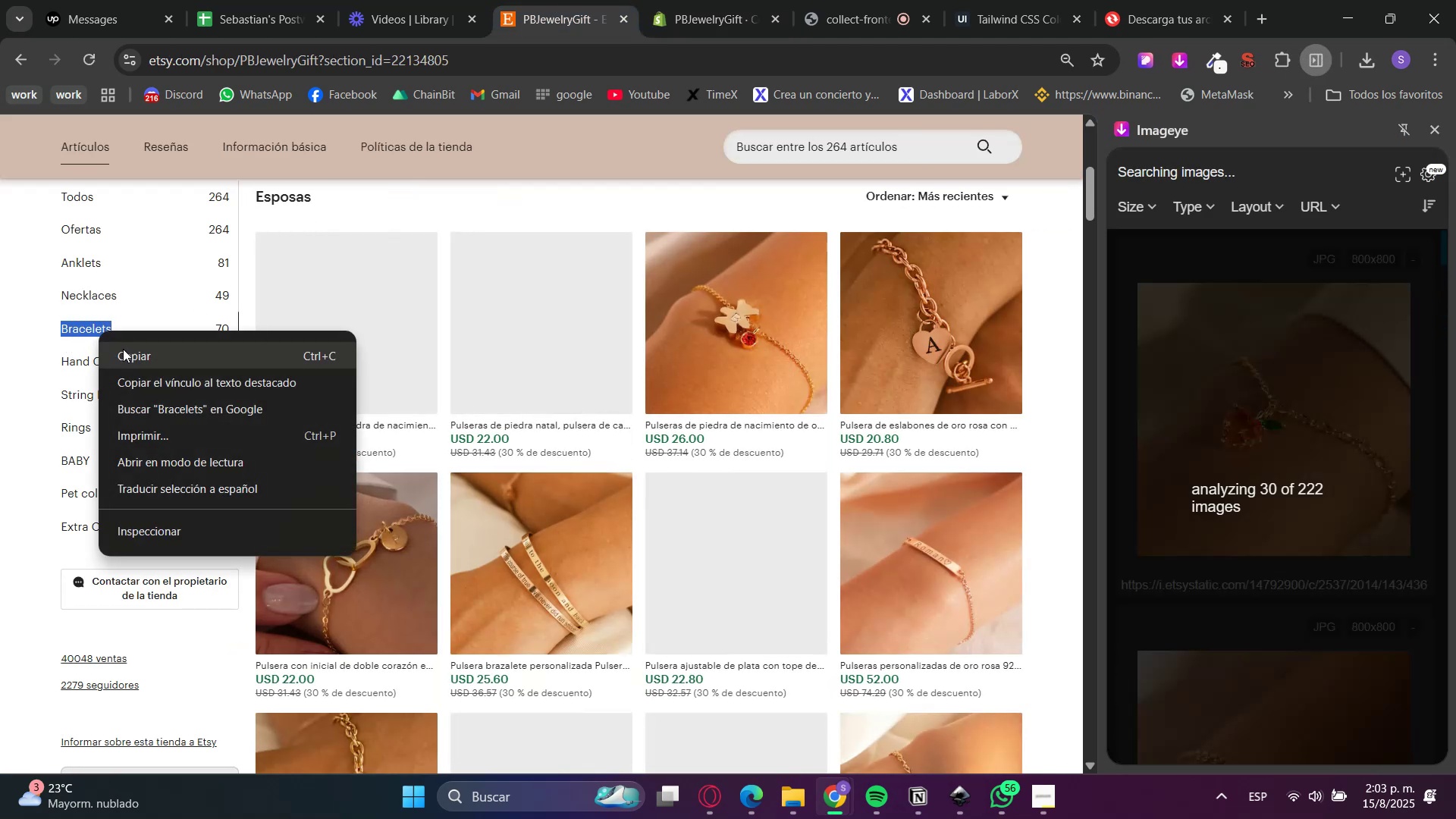 
left_click([127, 354])
 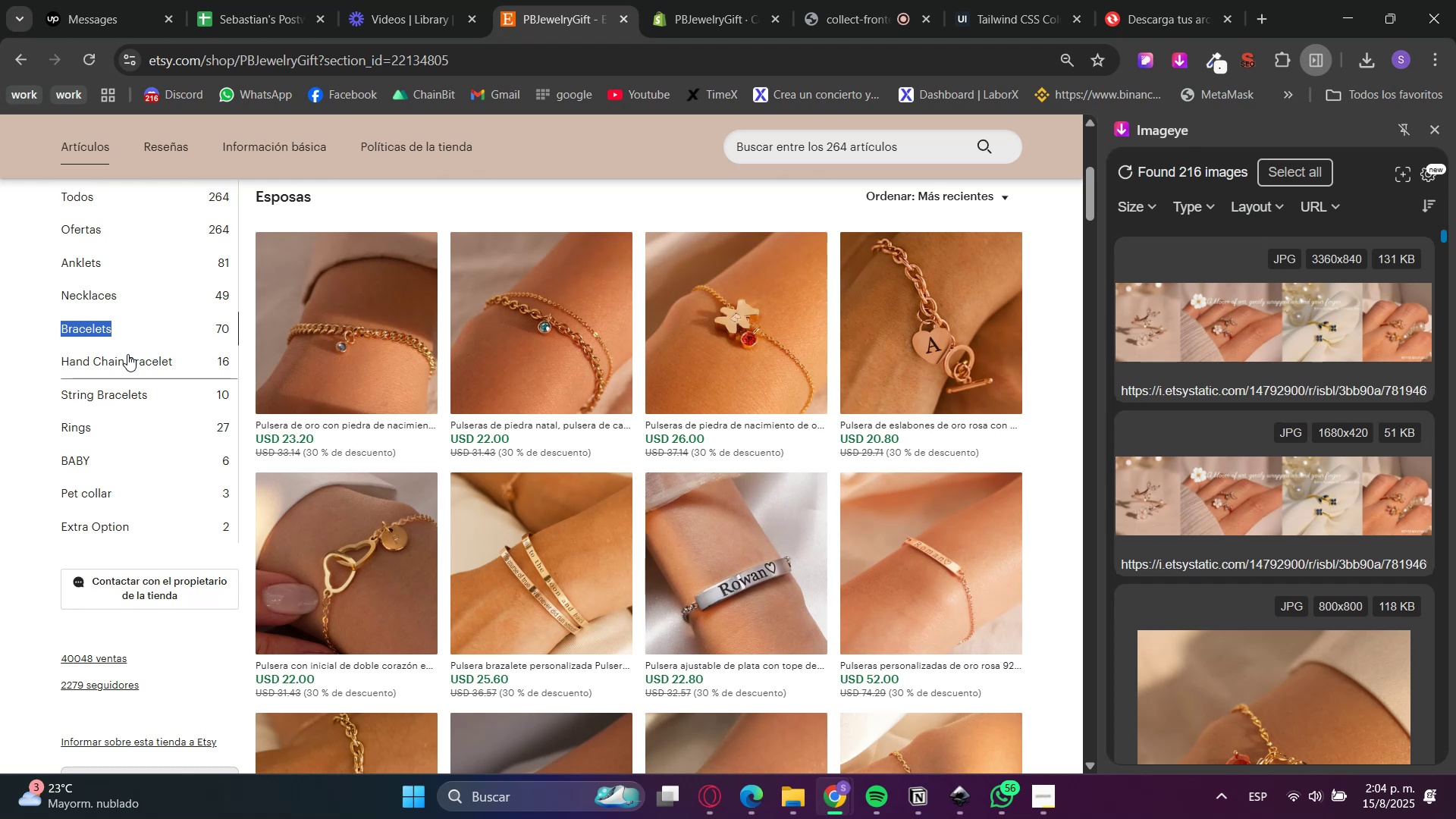 
wait(31.14)
 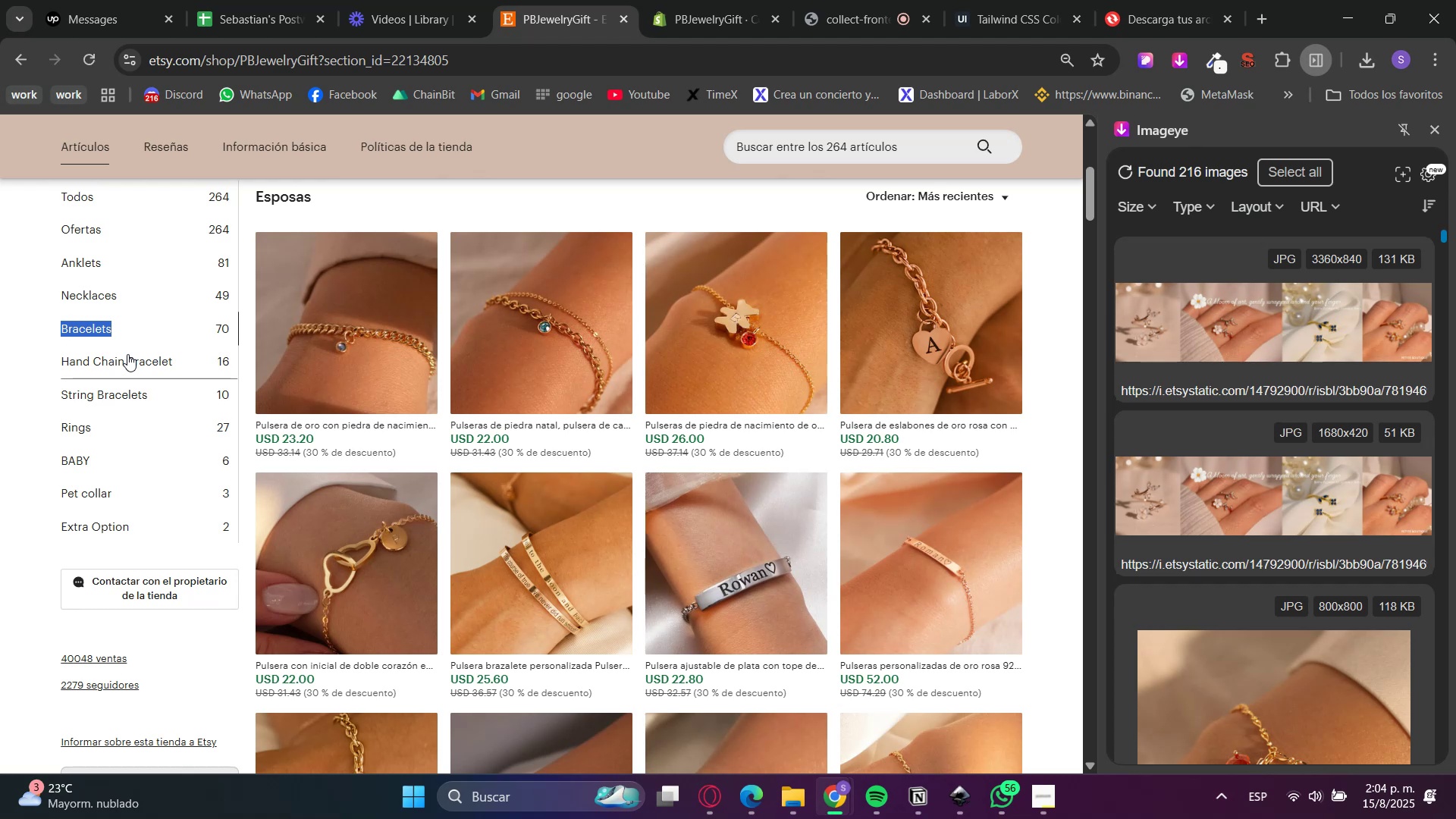 
hold_key(key=VolumeDown, duration=0.71)
 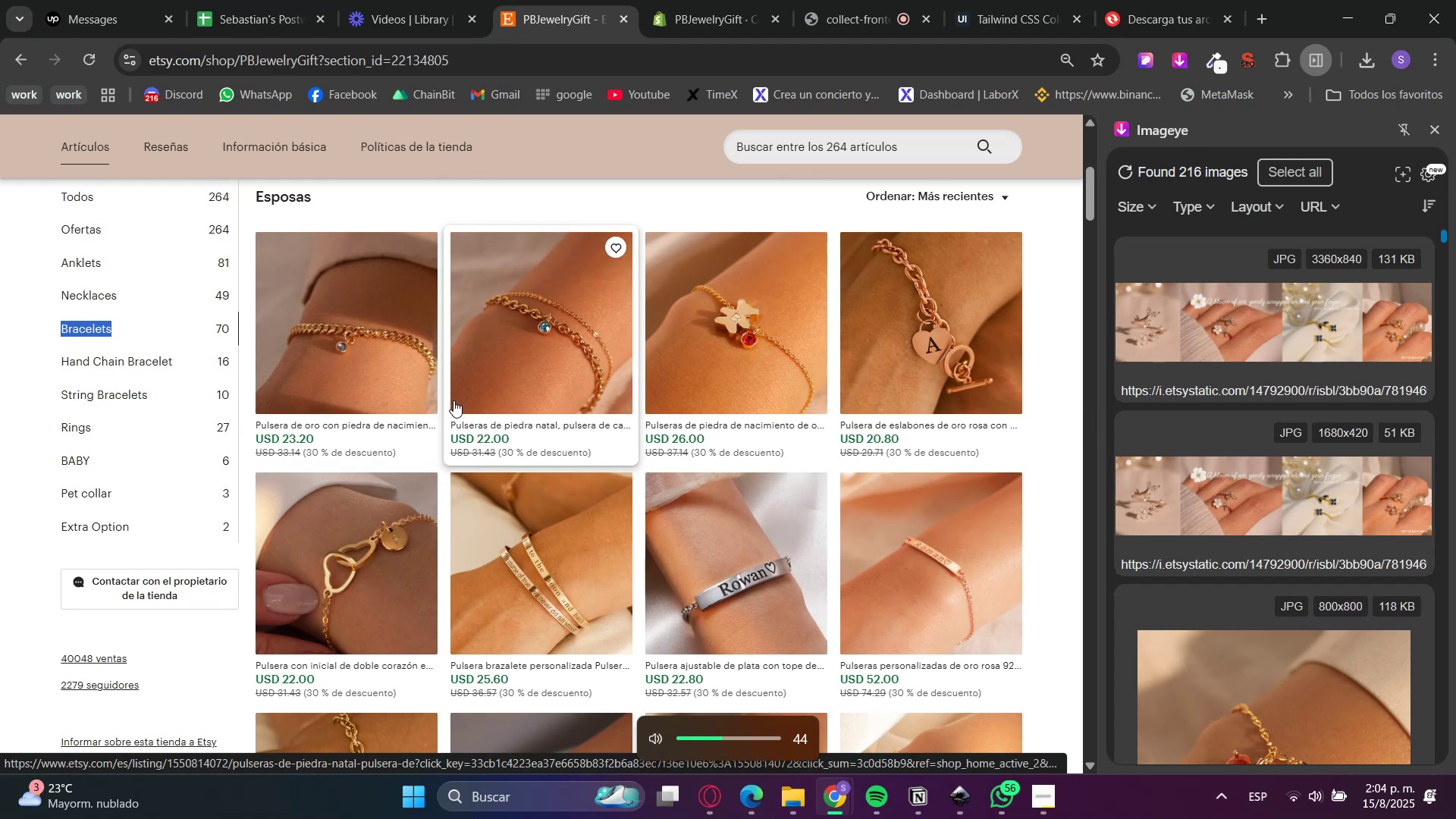 
key(VolumeDown)
 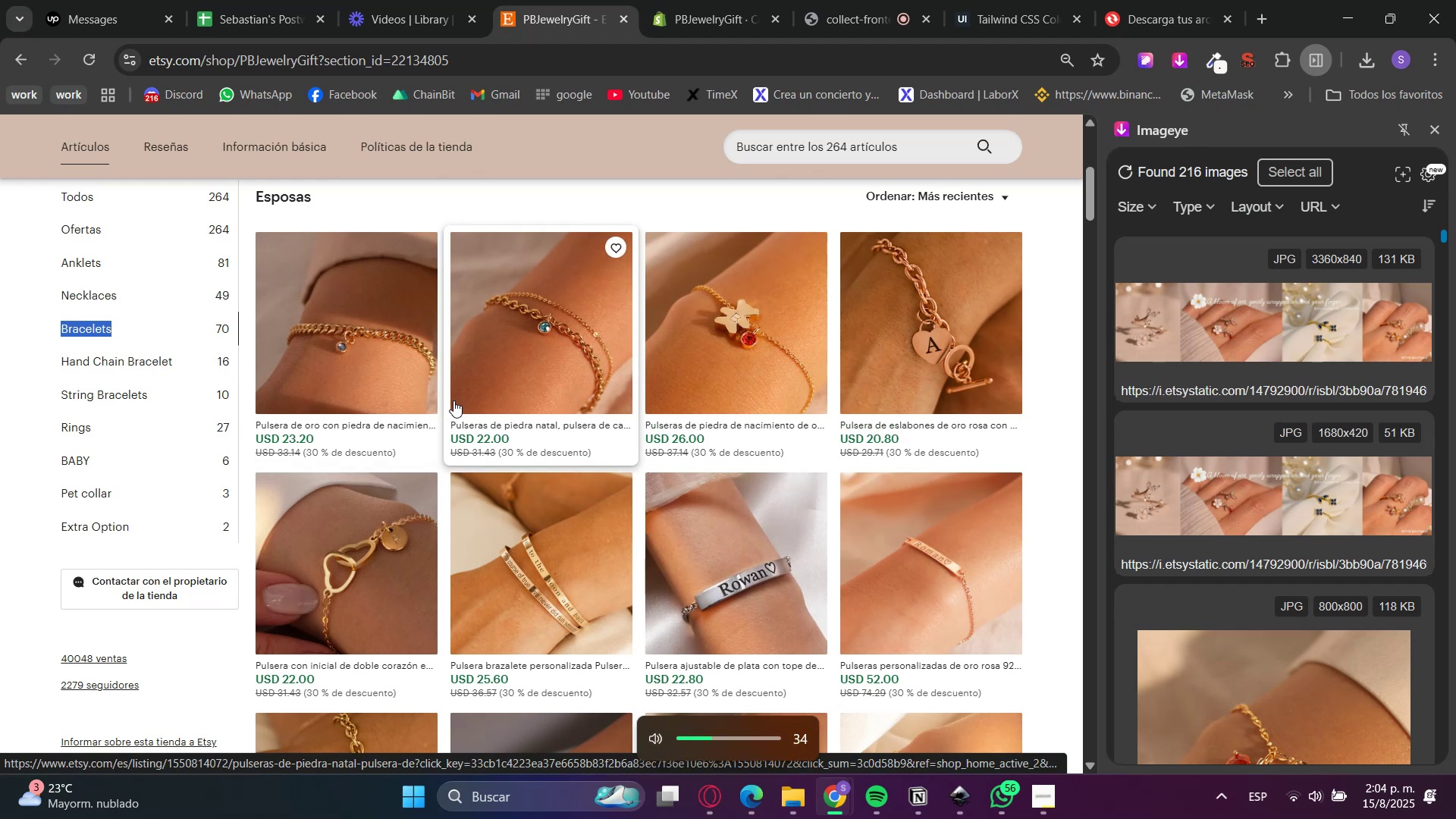 
key(VolumeDown)
 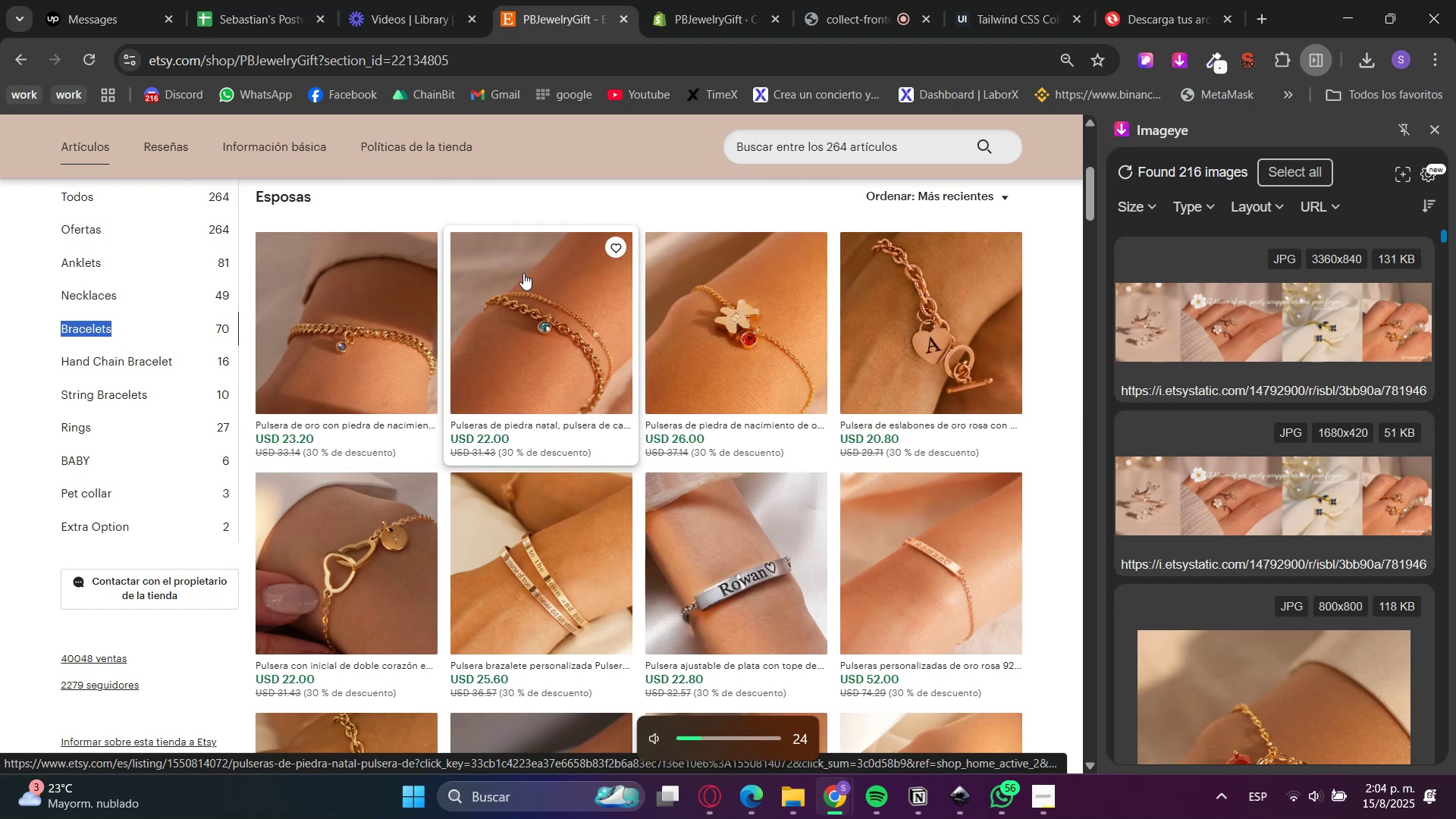 
left_click([746, 0])
 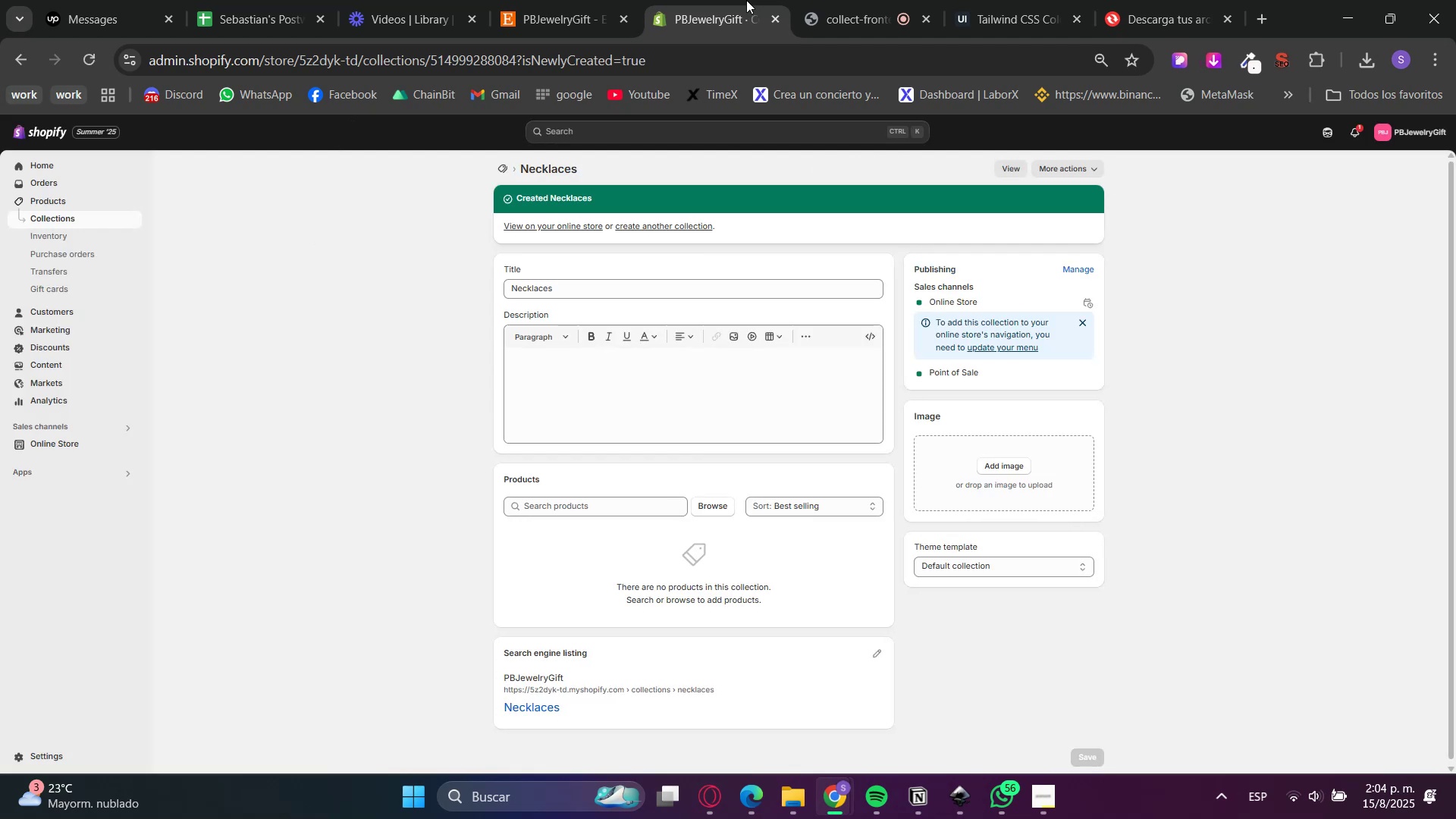 
left_click([602, 0])
 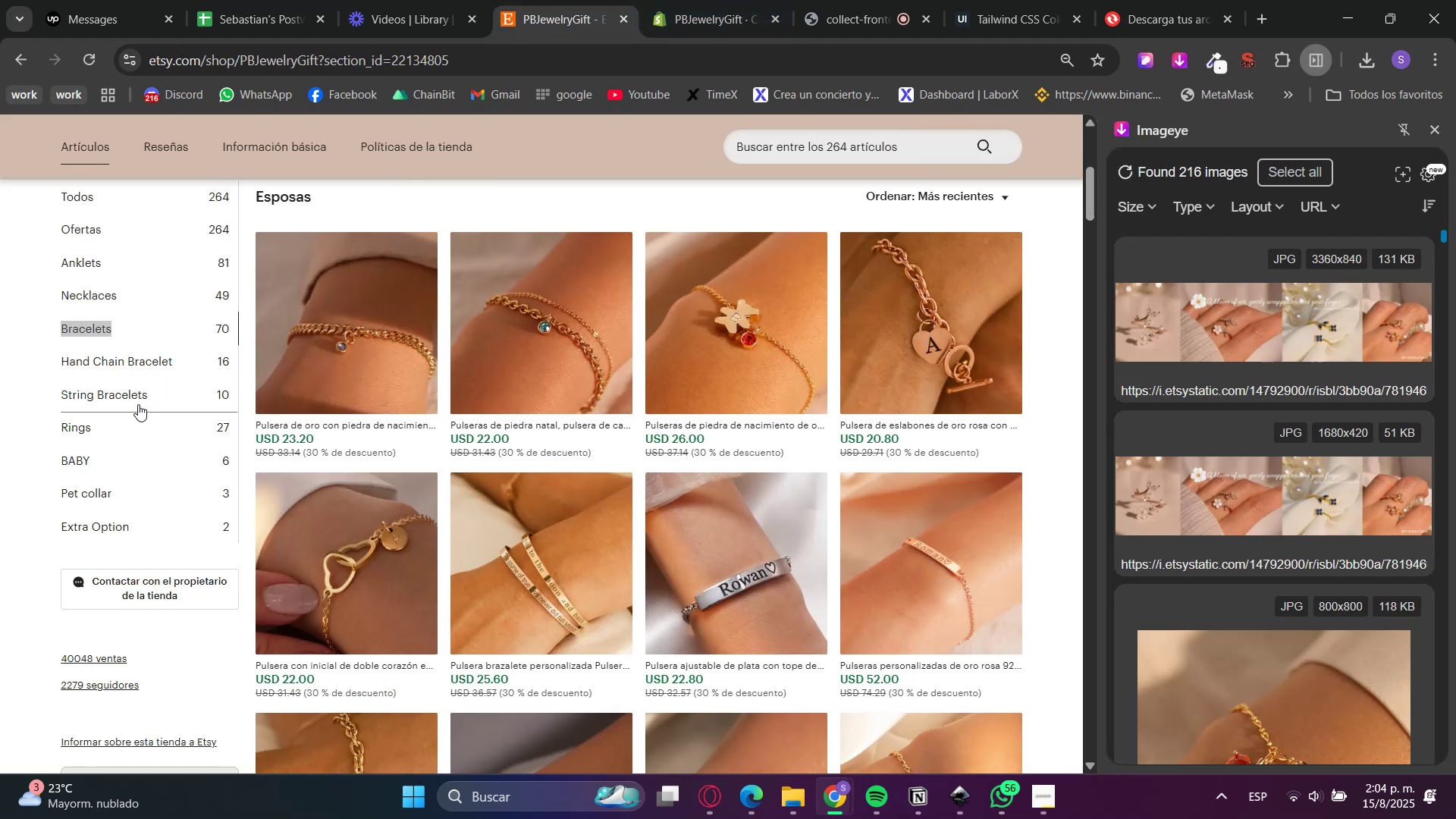 
left_click([115, 366])
 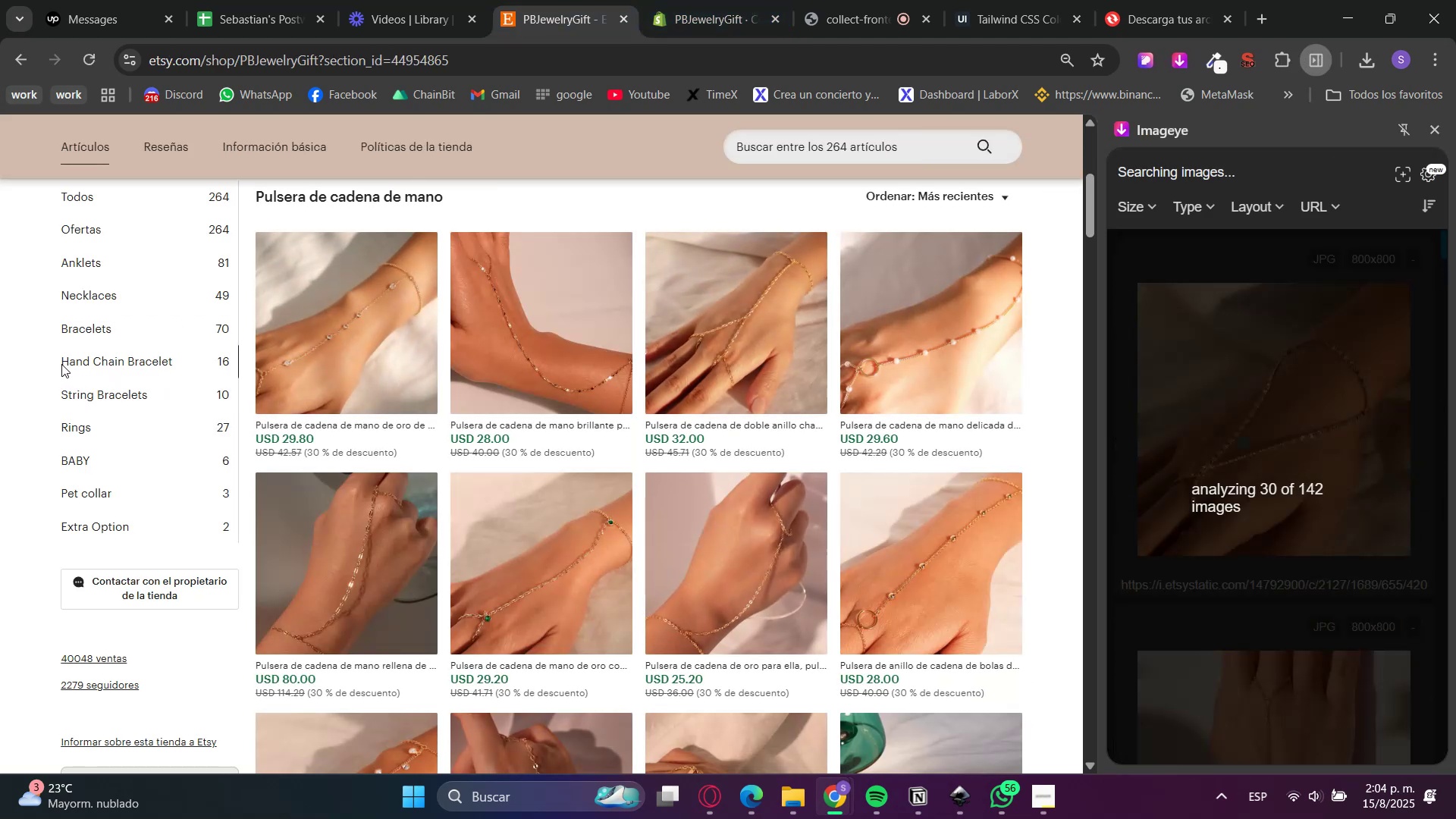 
left_click_drag(start_coordinate=[61, 363], to_coordinate=[176, 358])
 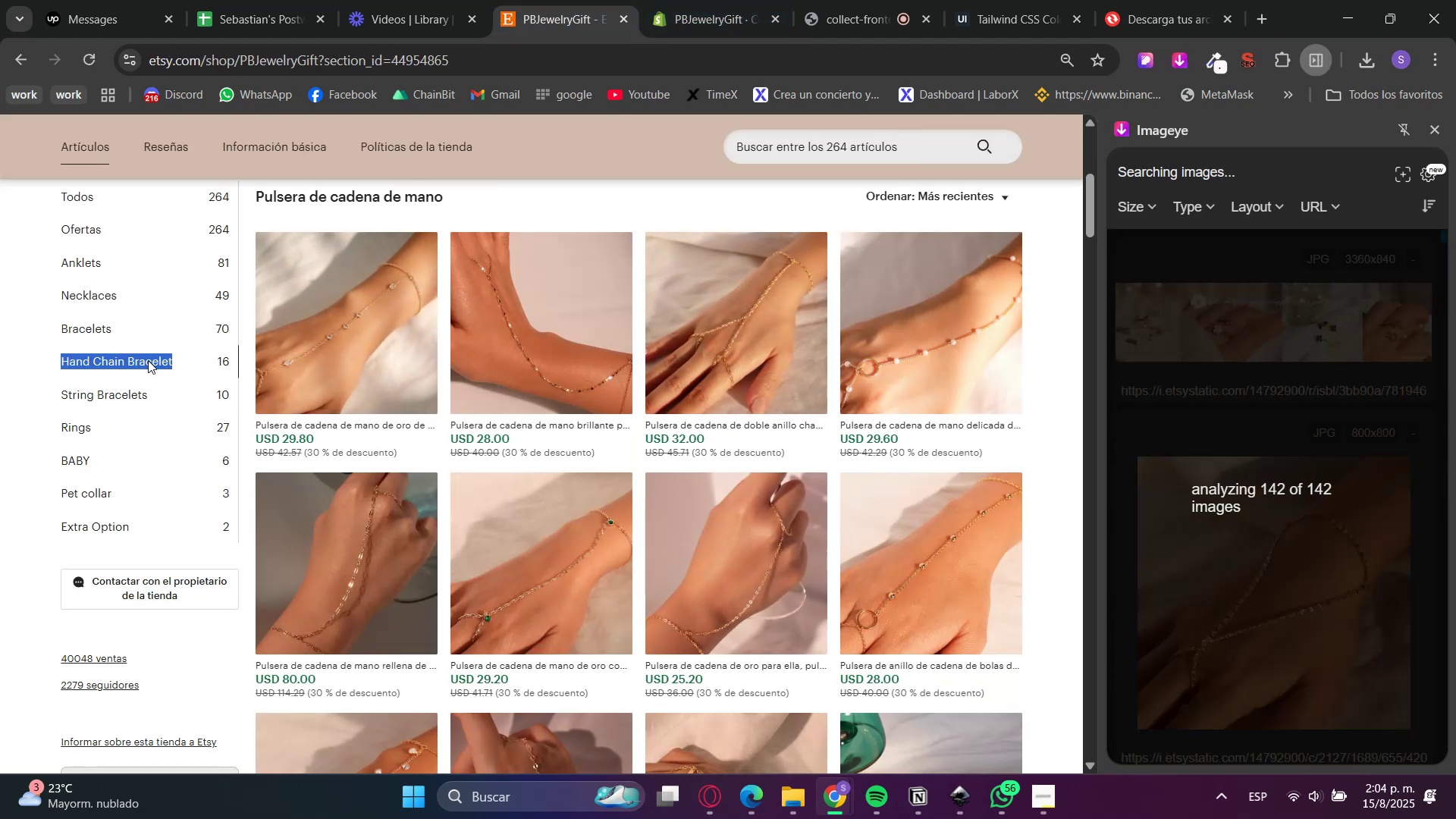 
right_click([148, 360])
 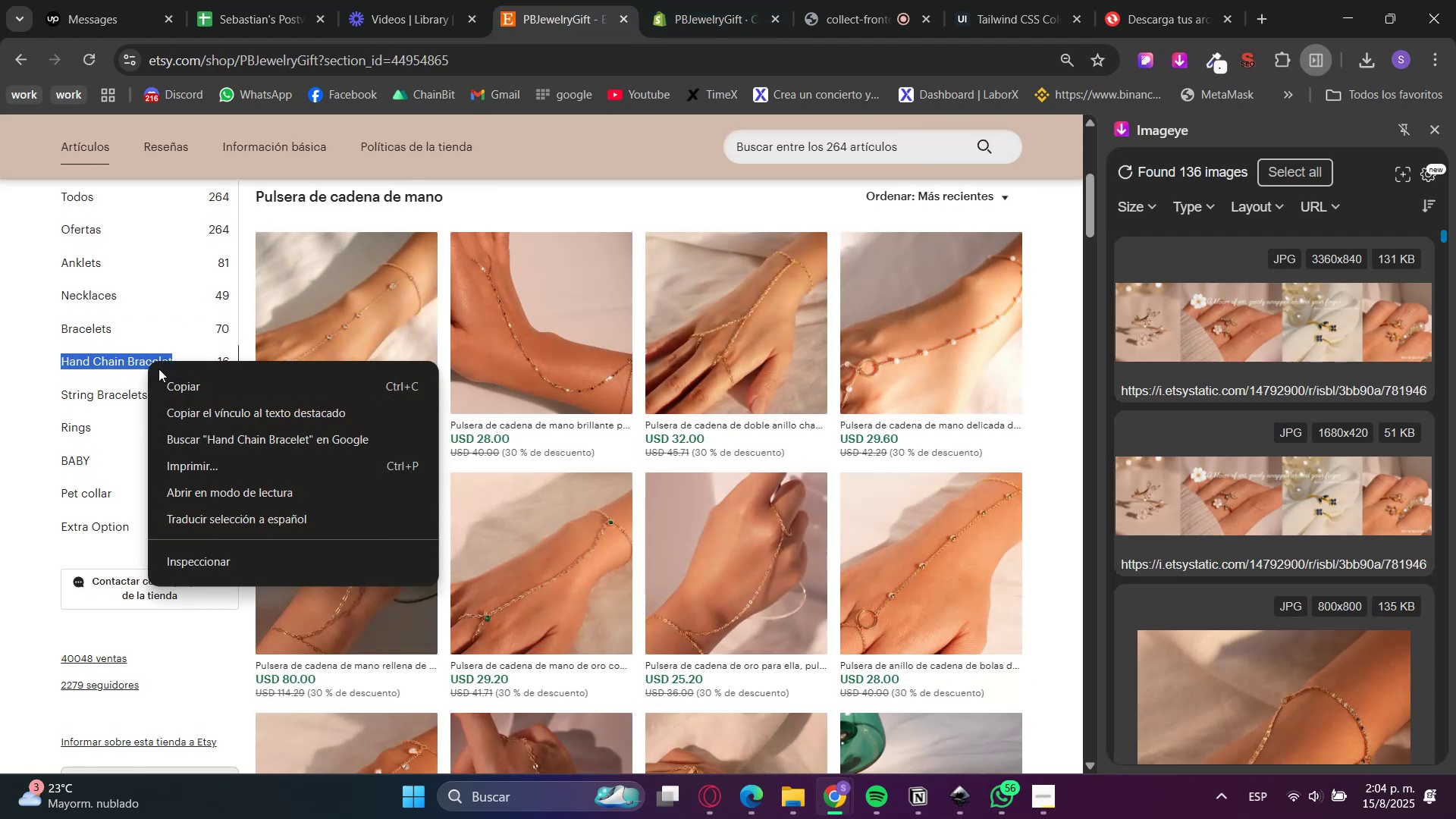 
left_click_drag(start_coordinate=[174, 371], to_coordinate=[178, 379])
 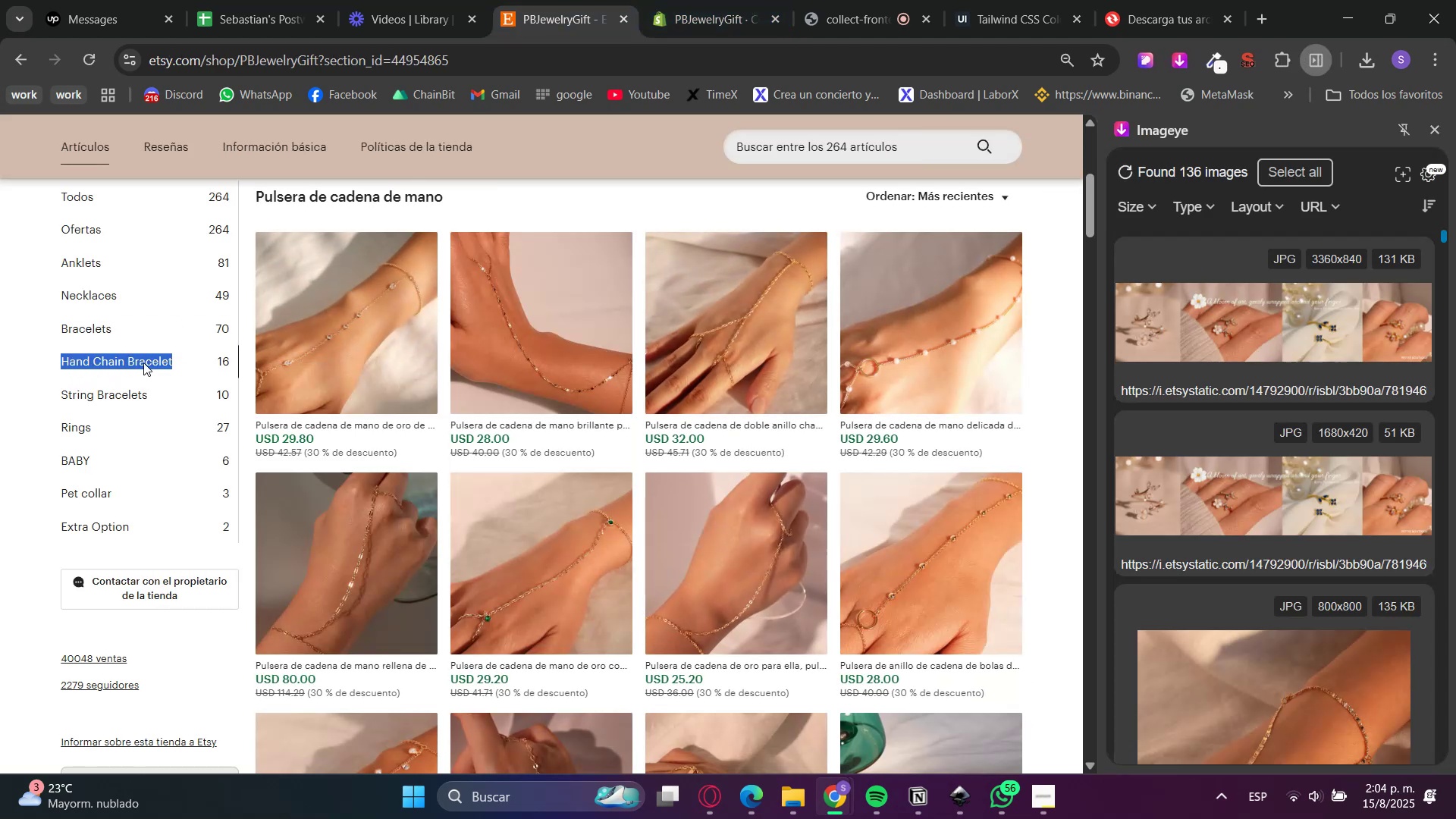 
right_click([139, 358])
 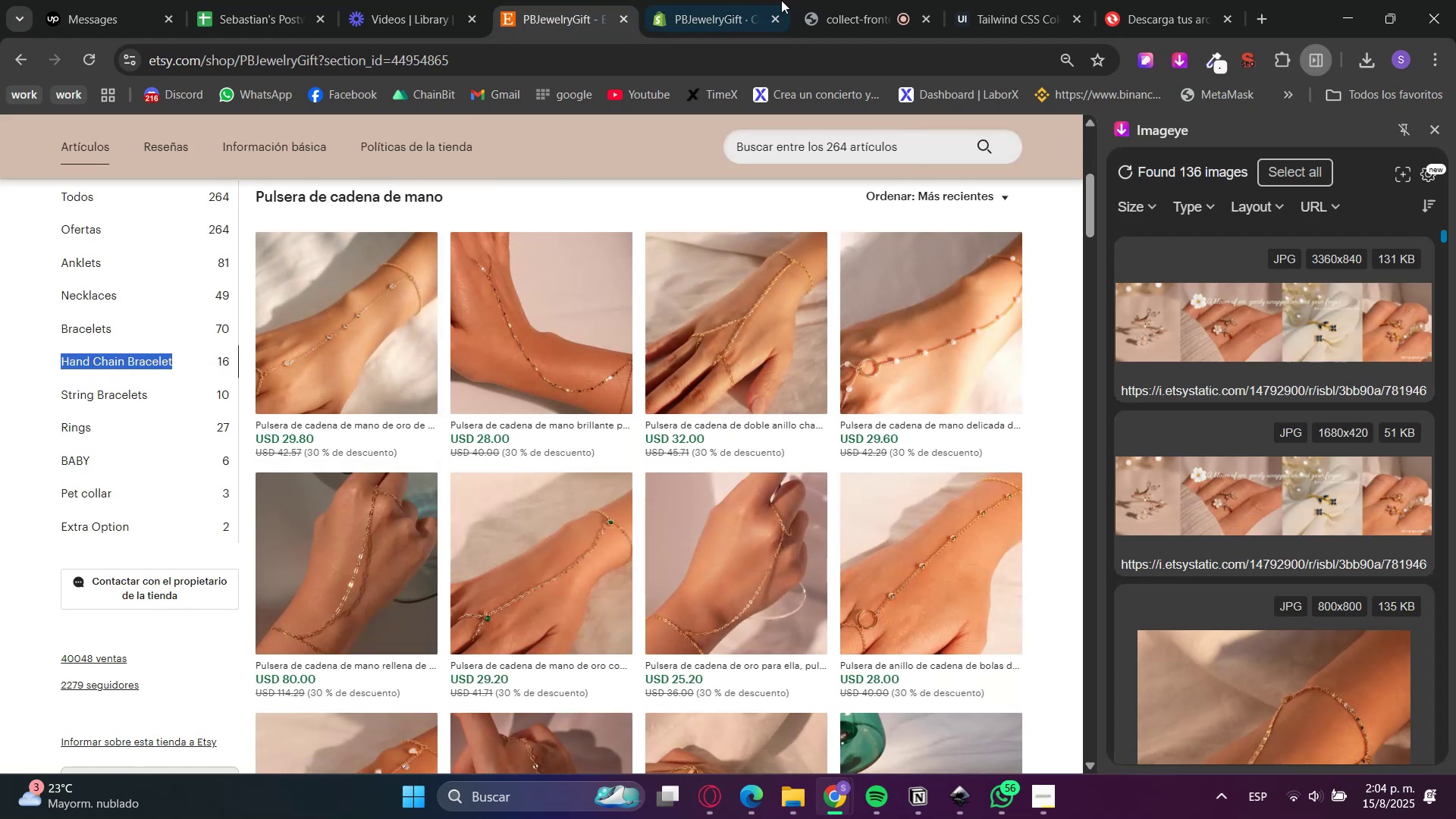 
left_click([730, 0])
 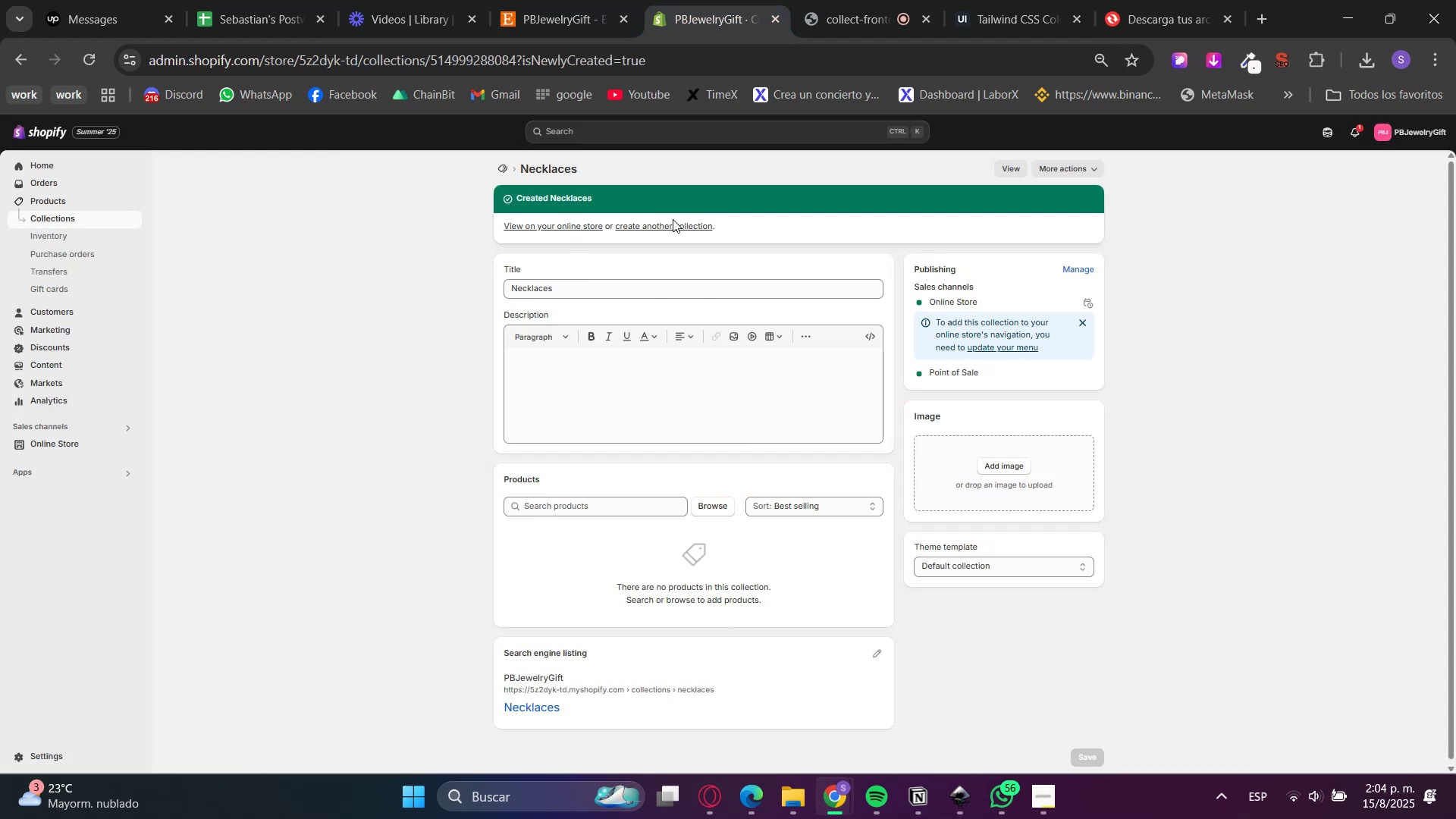 
double_click([673, 224])
 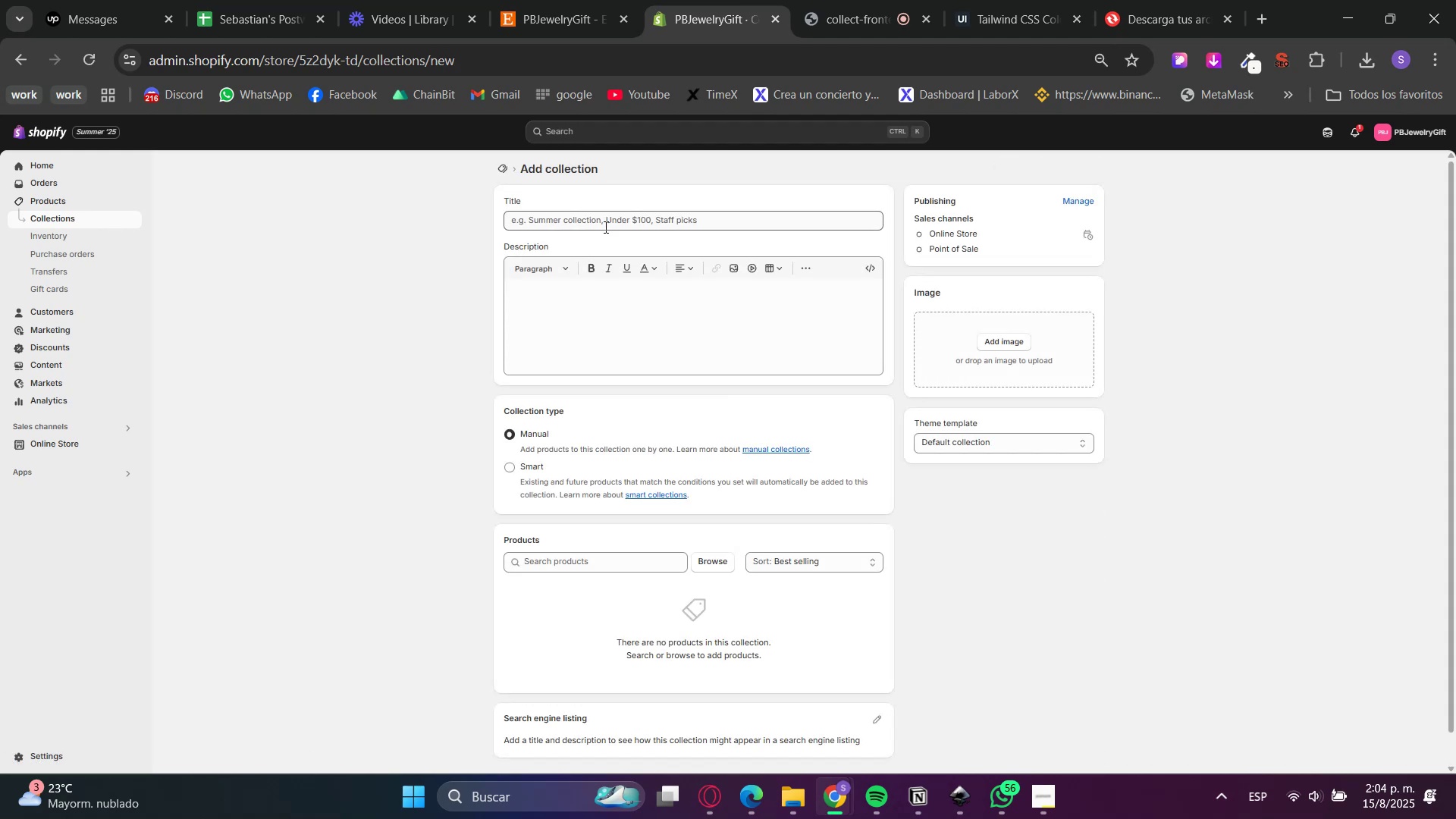 
left_click([604, 221])
 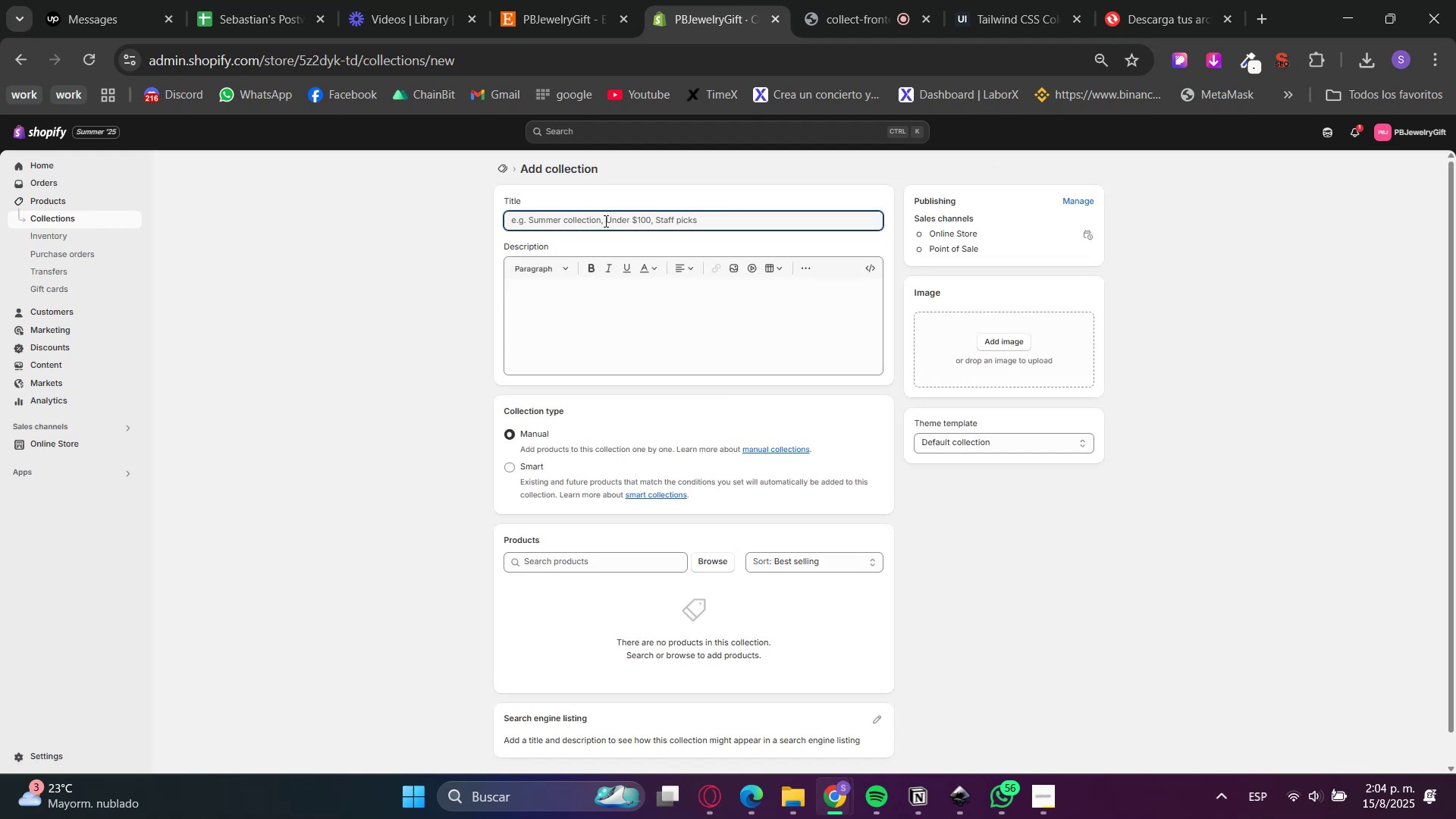 
right_click([604, 221])
 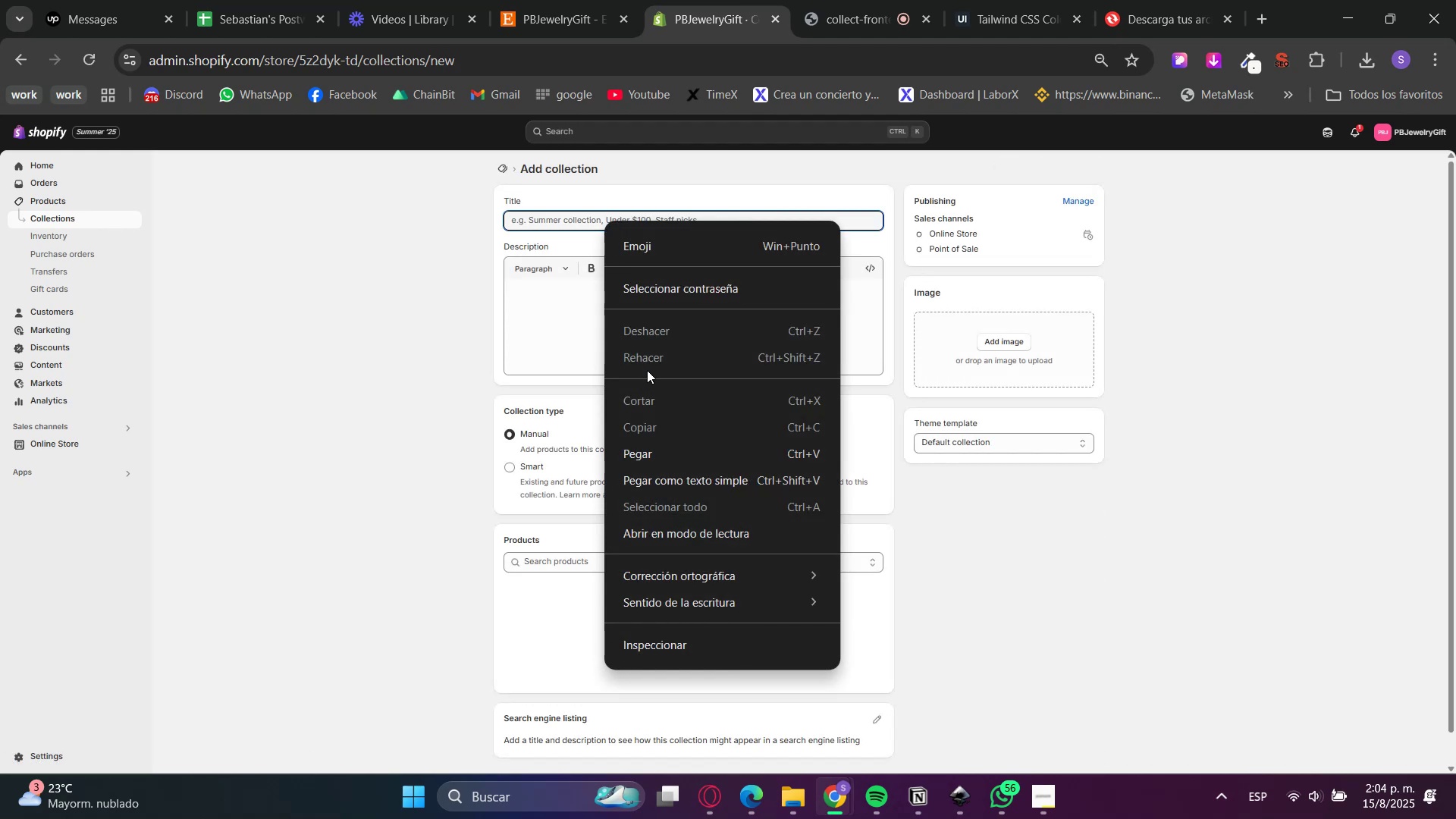 
left_click([657, 453])
 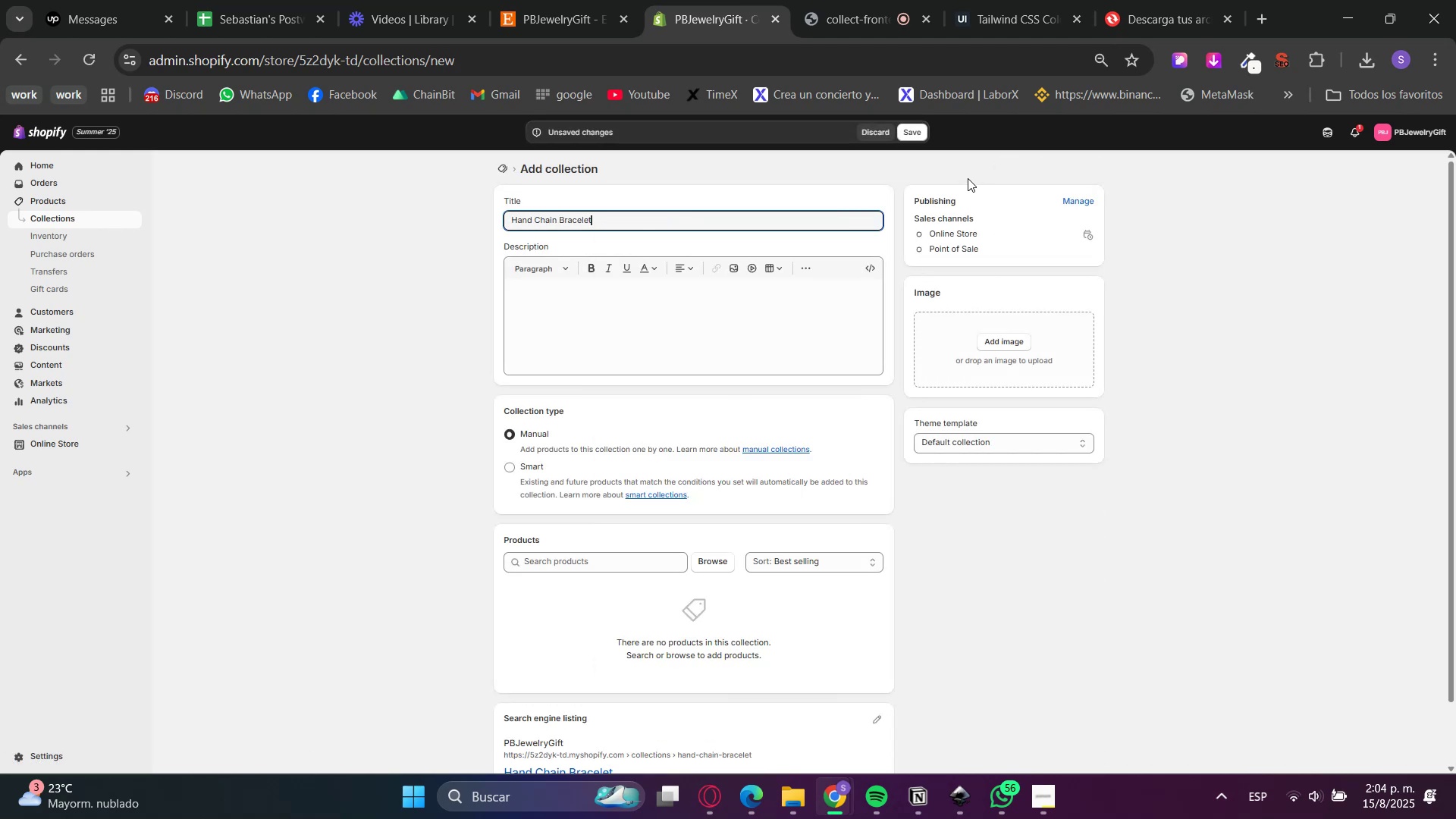 
left_click([917, 137])
 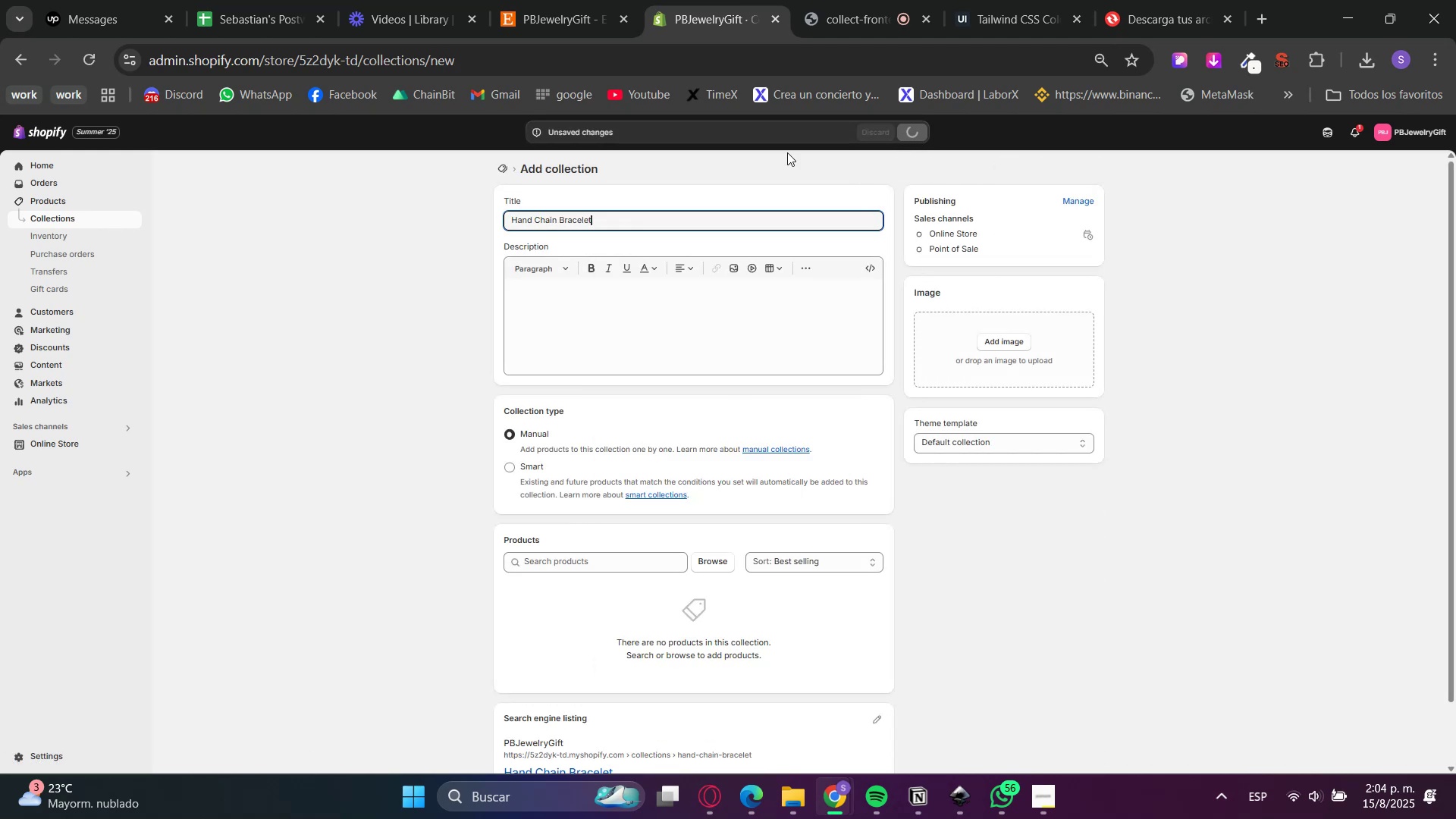 
left_click([588, 0])
 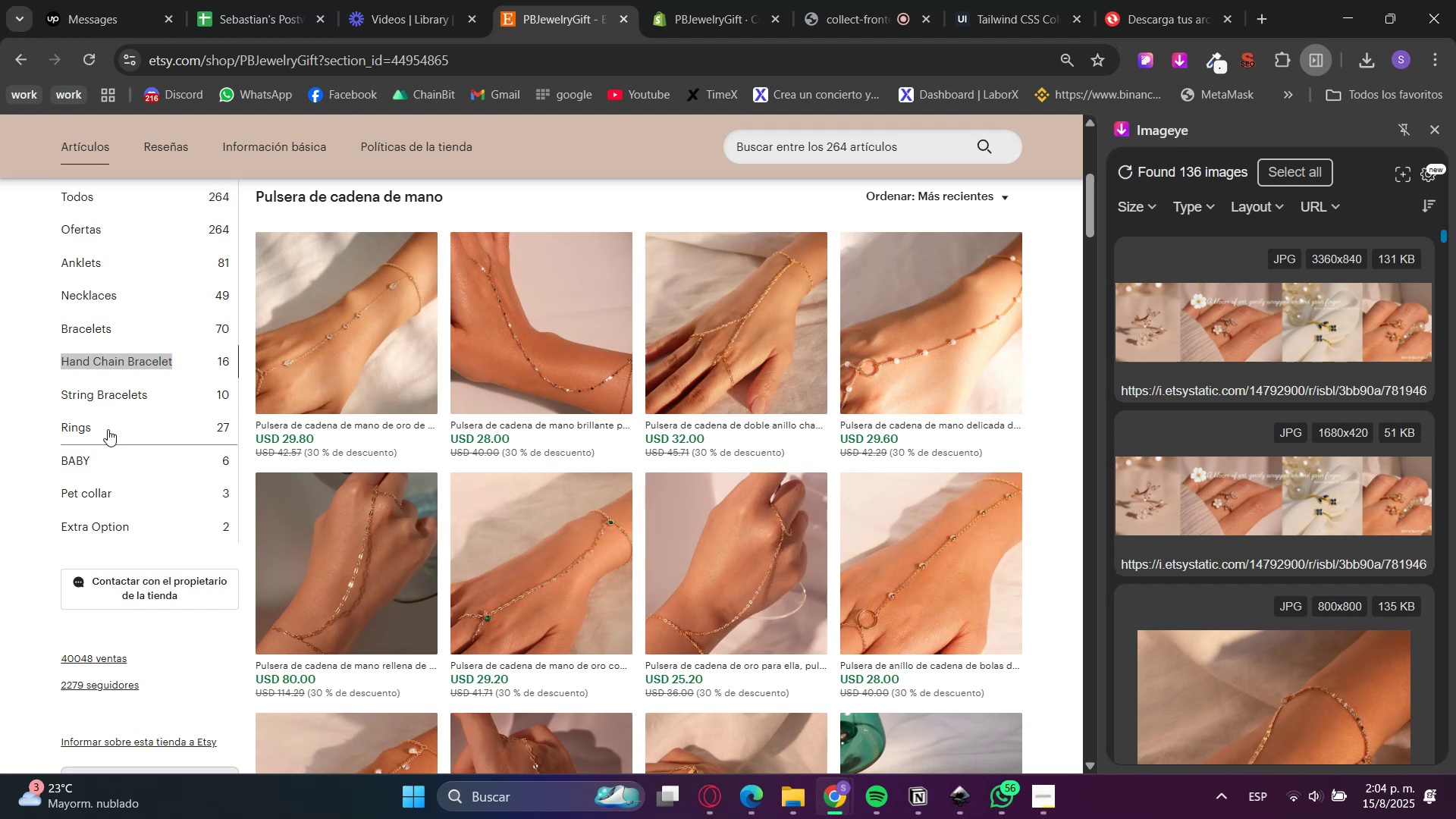 
left_click([105, 399])
 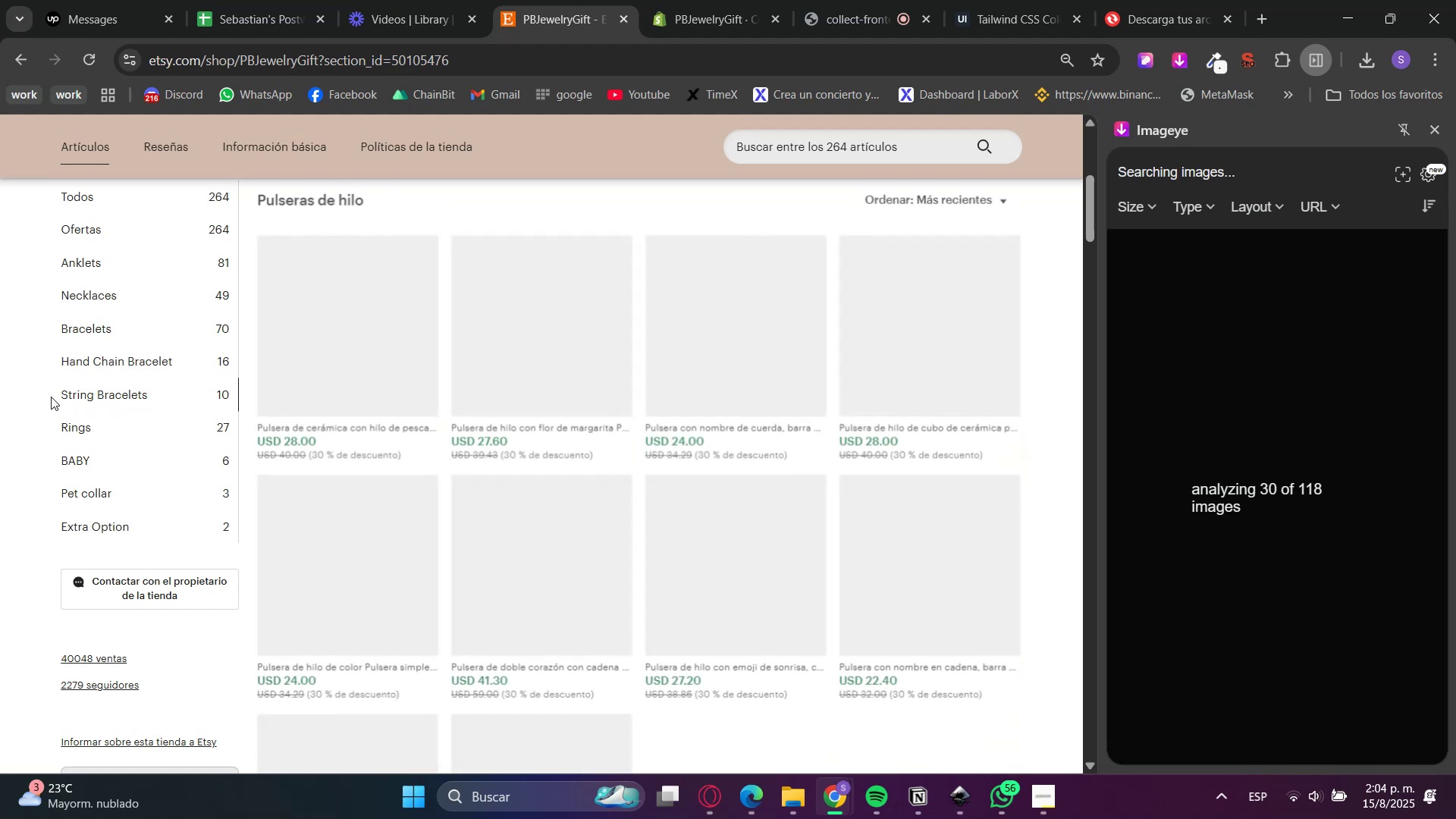 
left_click_drag(start_coordinate=[56, 395], to_coordinate=[150, 385])
 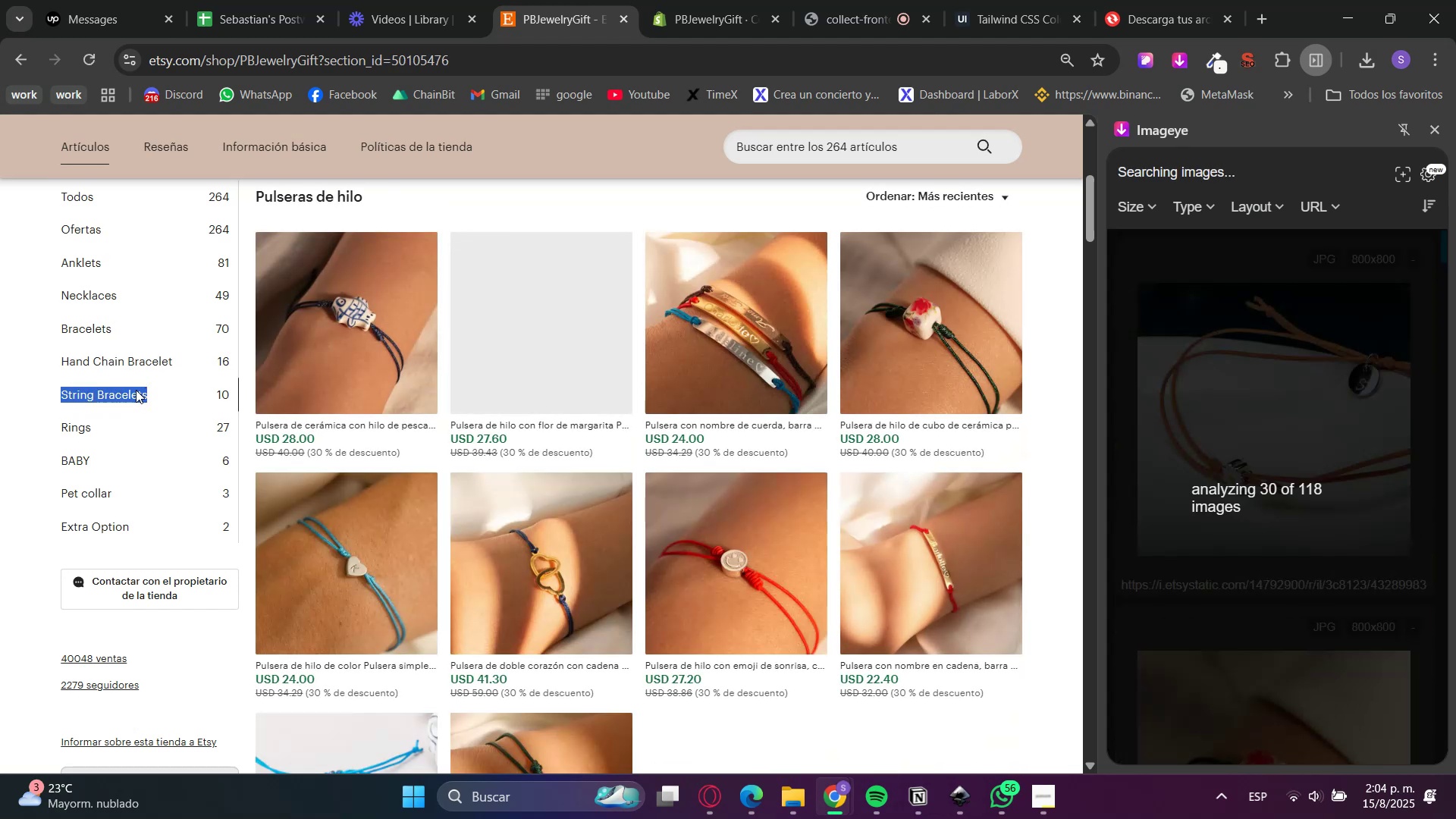 
right_click([134, 390])
 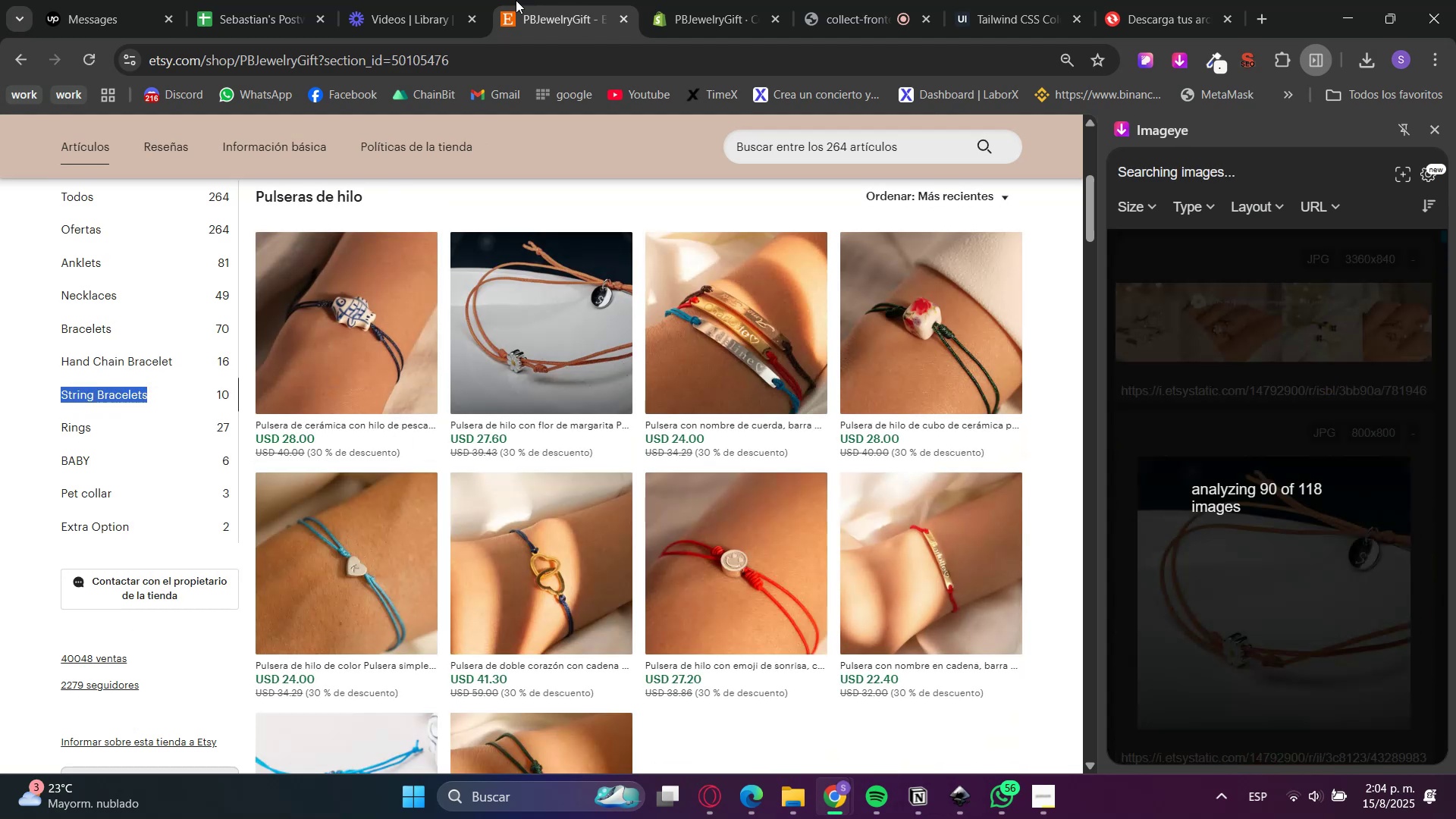 
left_click([715, 0])
 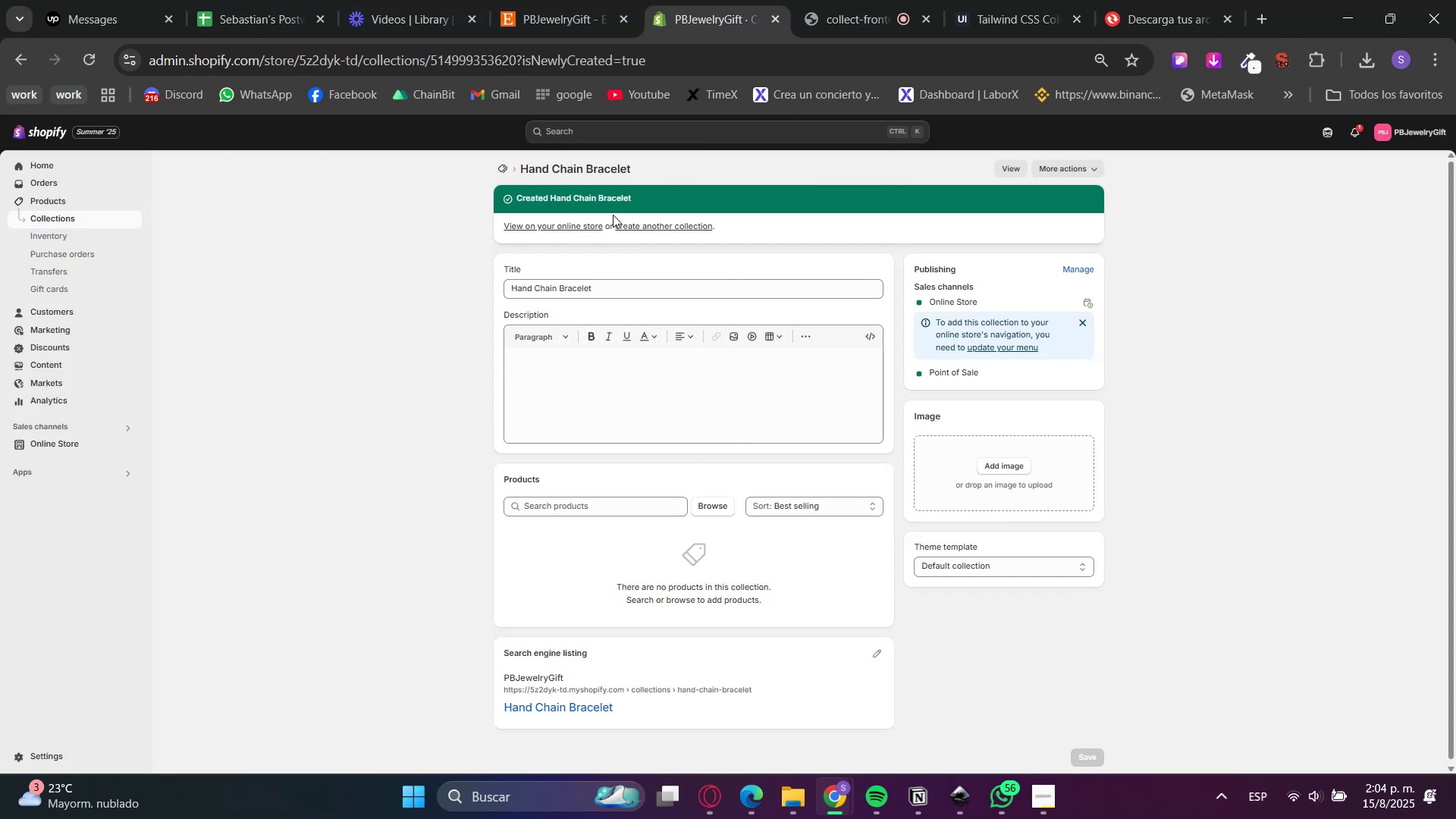 
left_click([667, 231])
 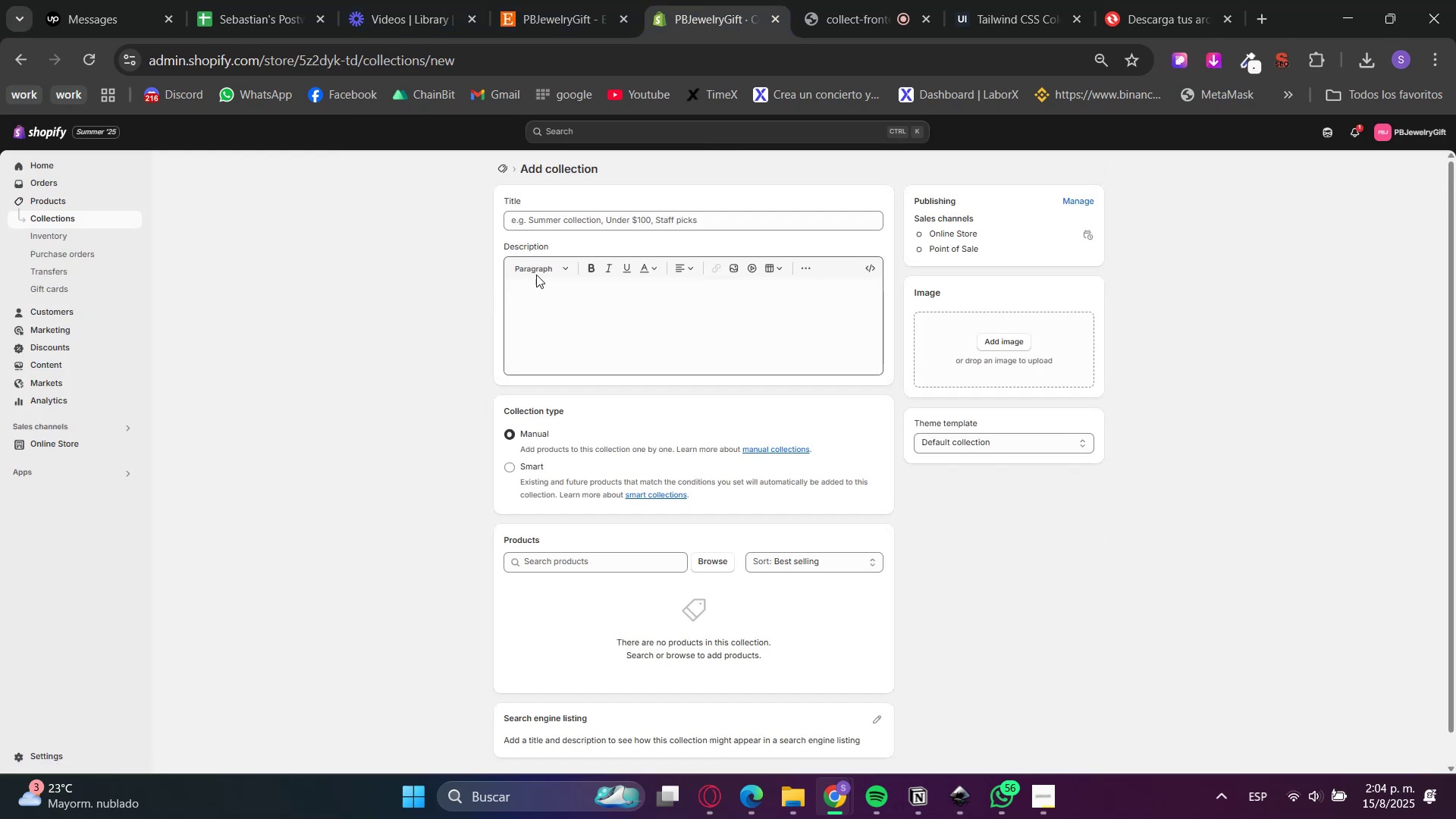 
right_click([600, 228])
 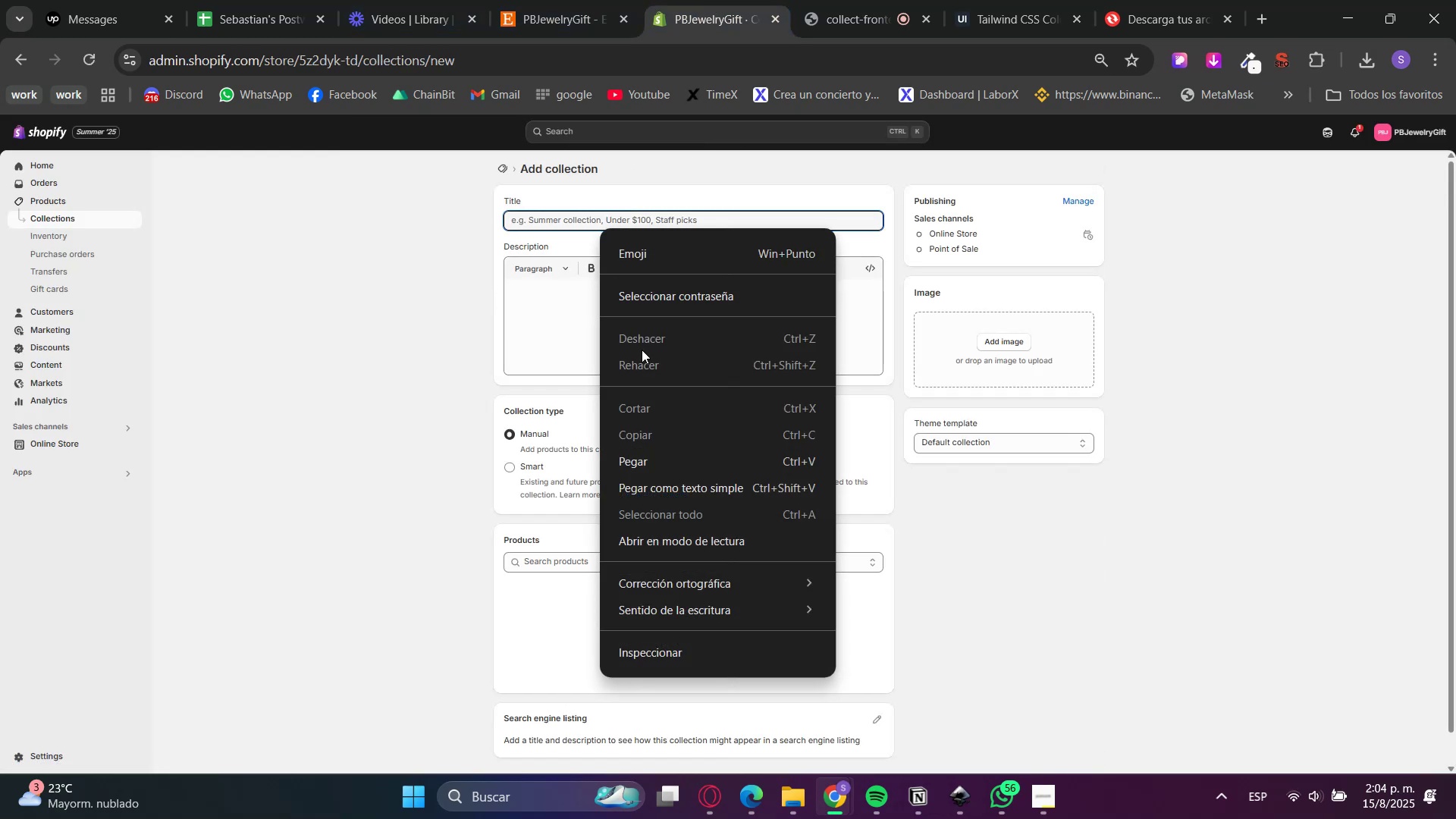 
left_click_drag(start_coordinate=[652, 446], to_coordinate=[656, 460])
 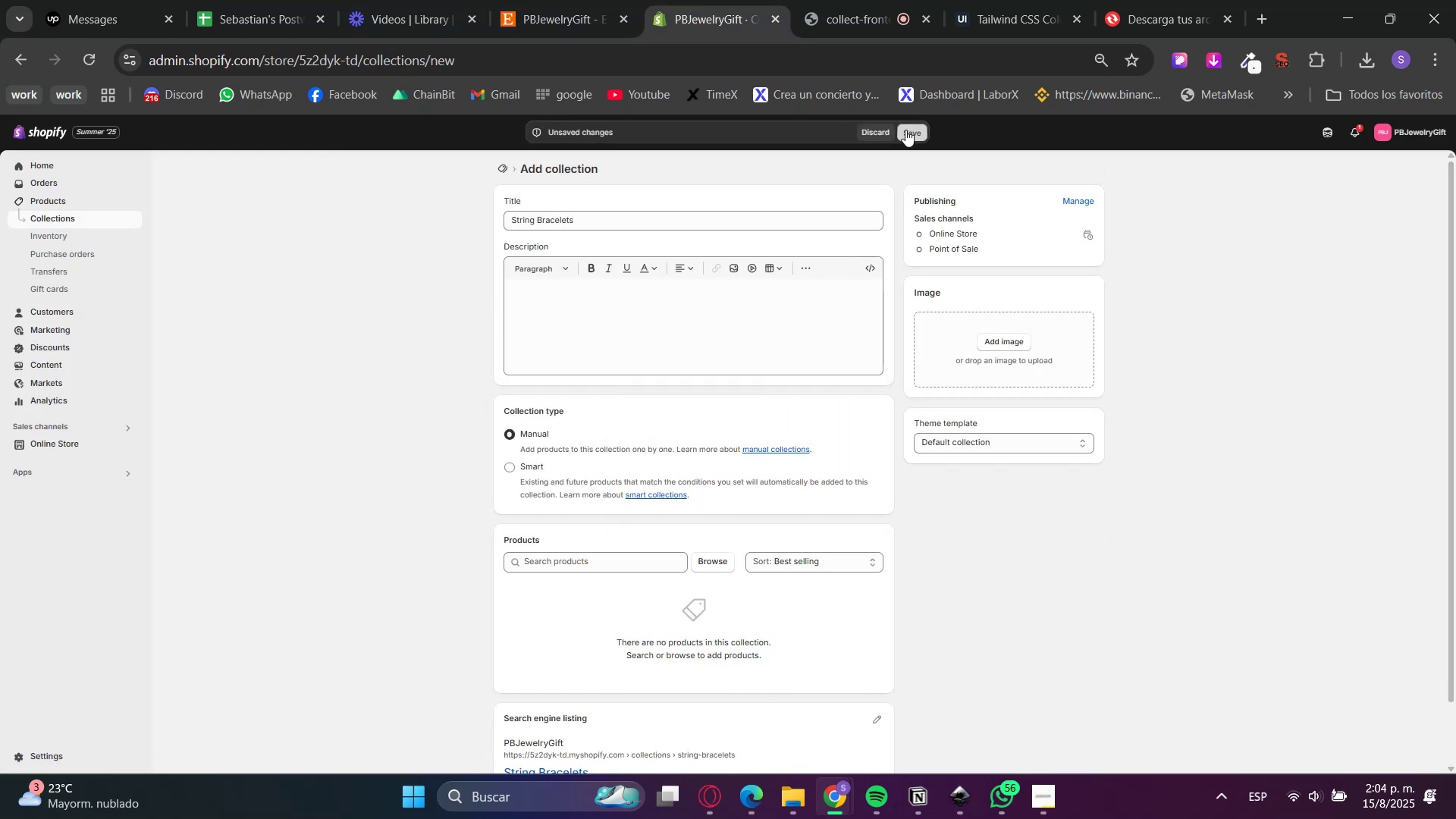 
double_click([544, 0])
 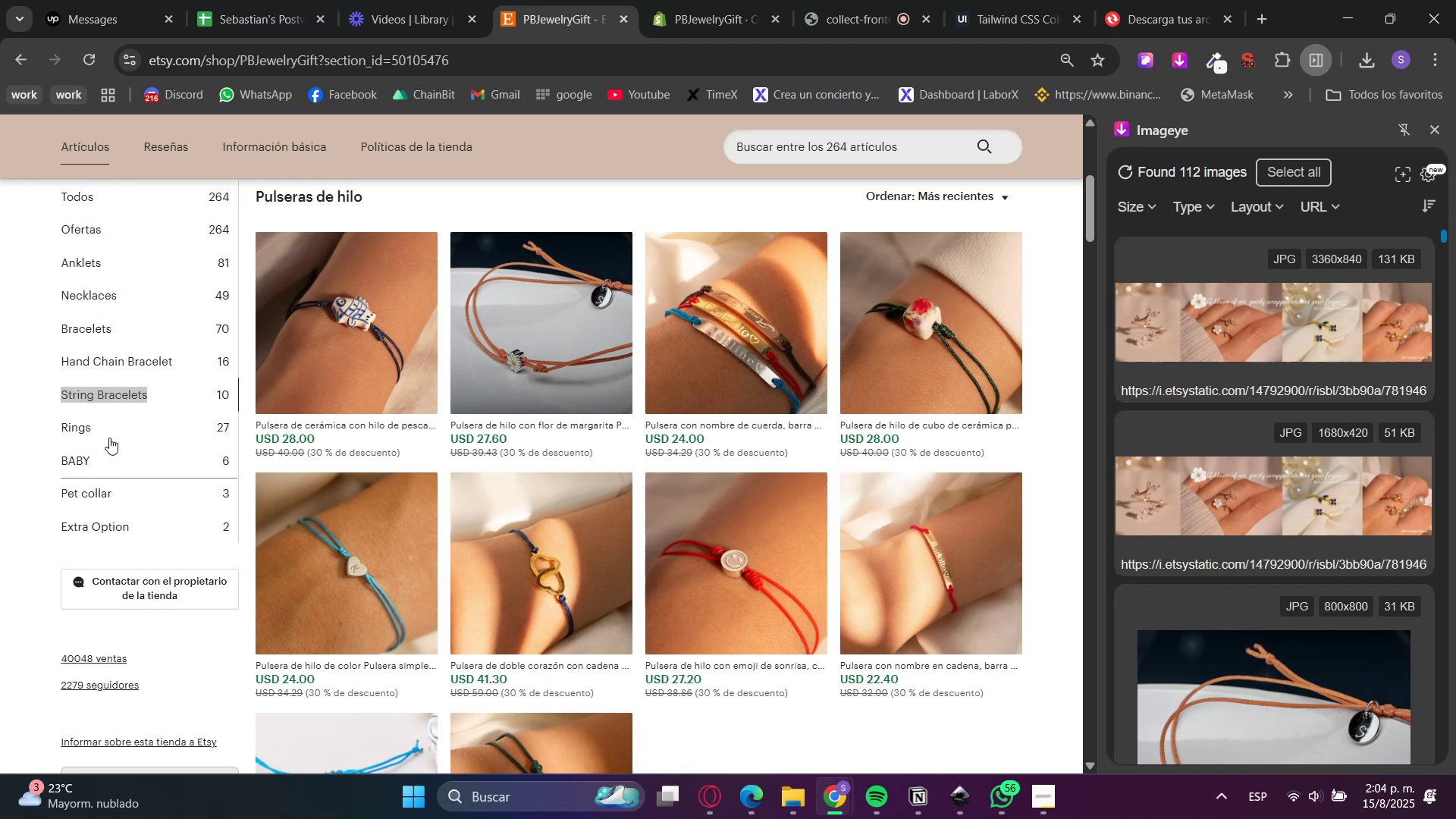 
left_click([112, 419])
 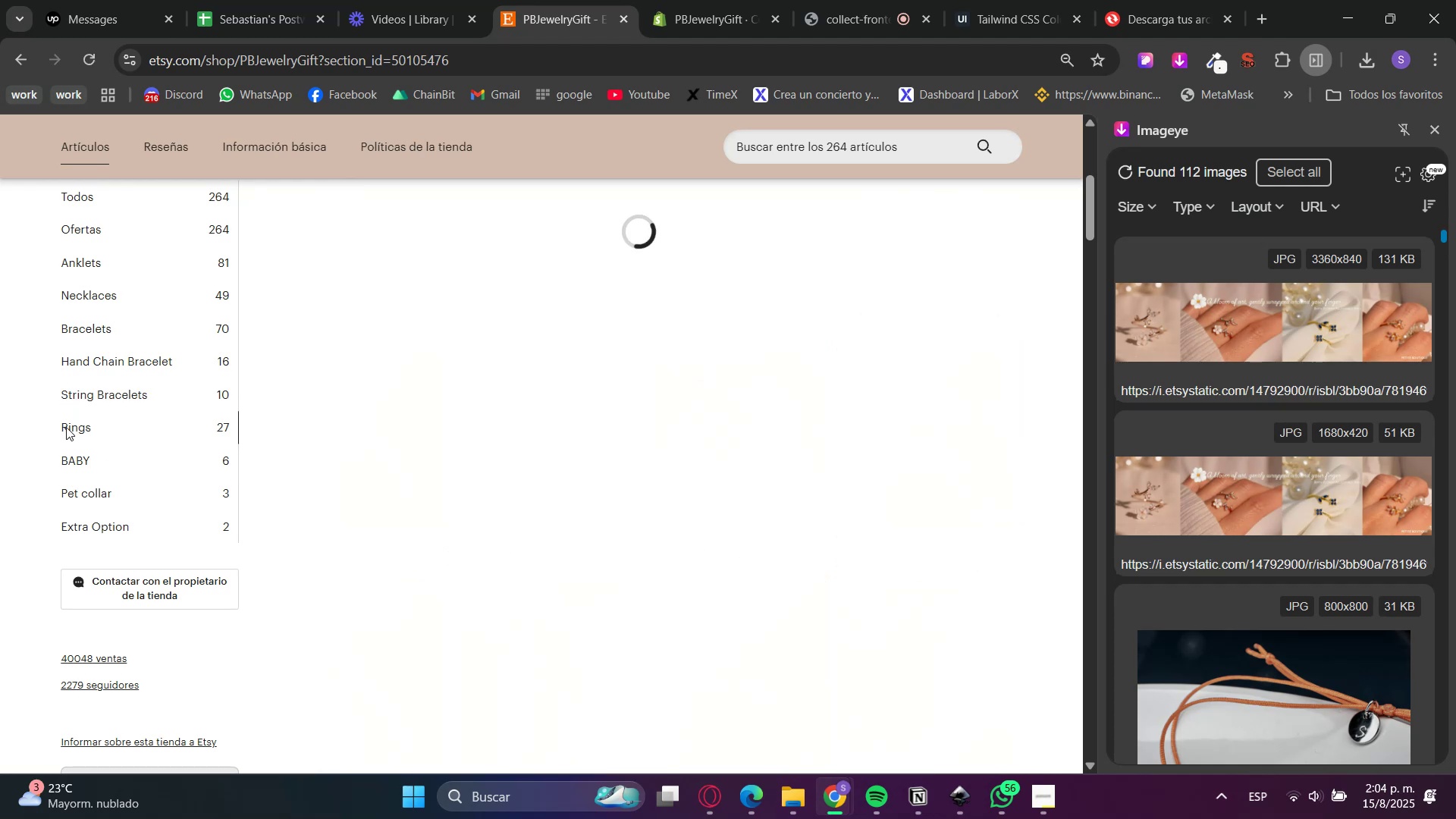 
left_click_drag(start_coordinate=[61, 430], to_coordinate=[96, 428])
 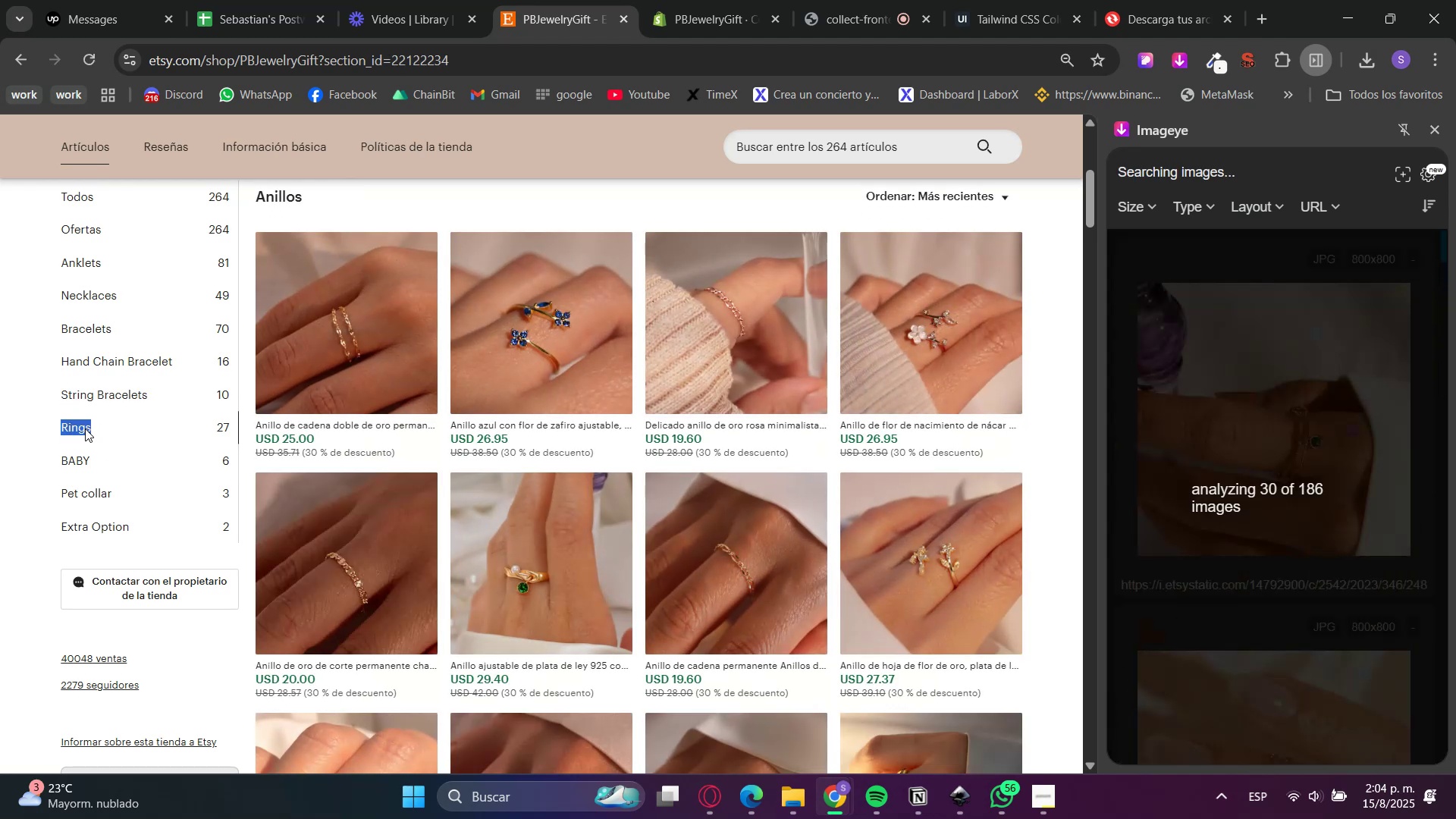 
right_click([83, 428])
 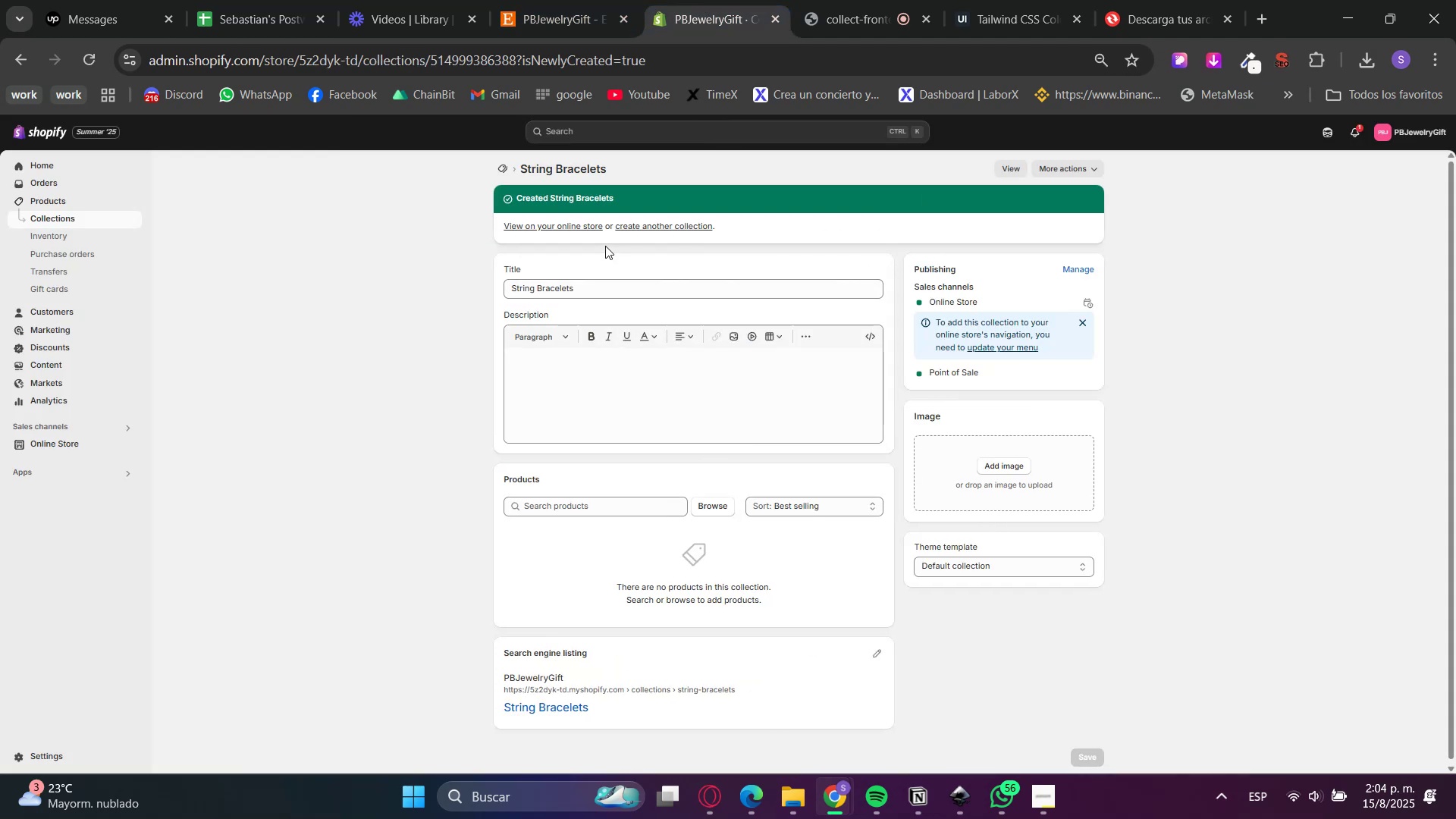 
double_click([651, 228])
 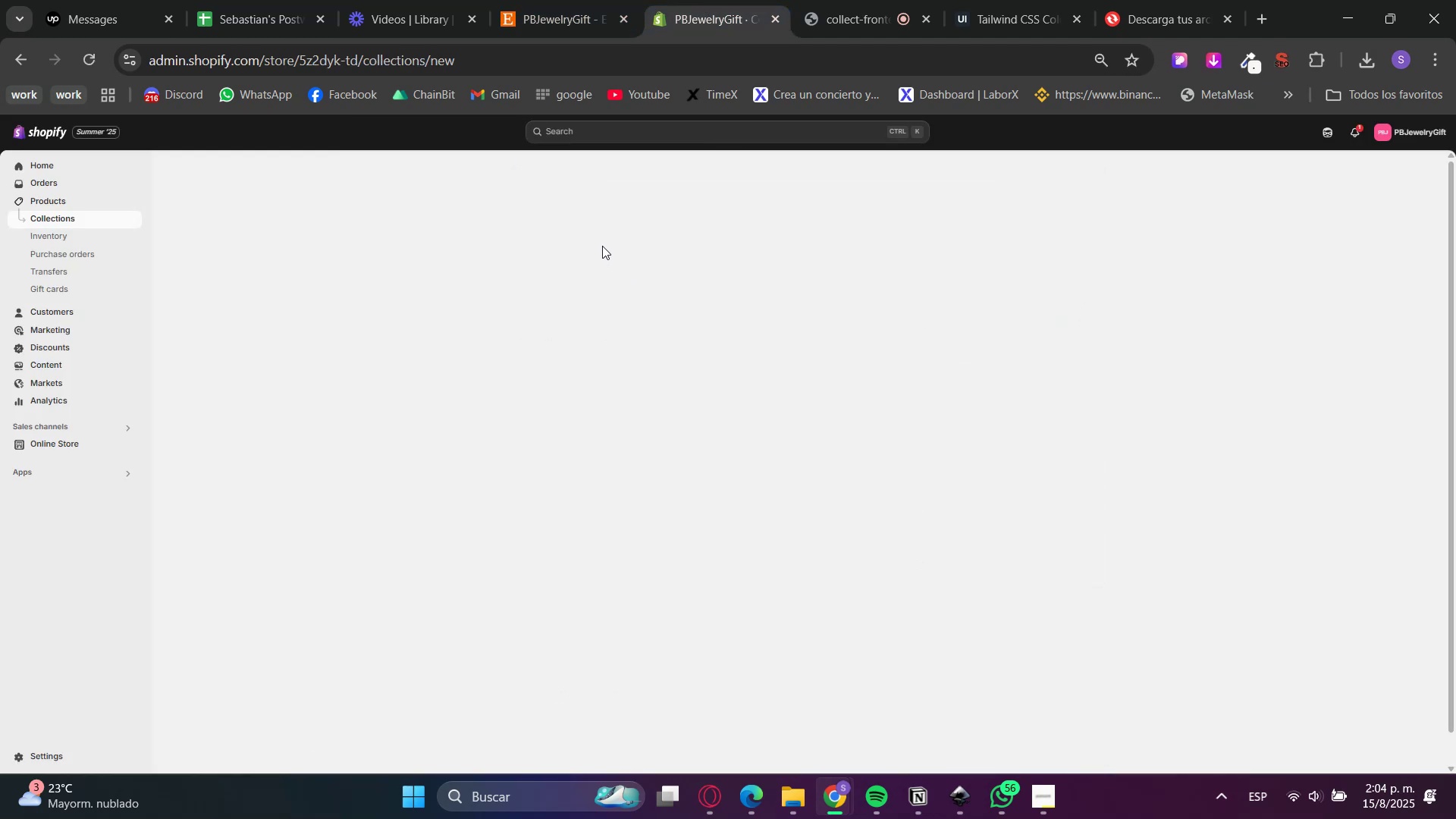 
left_click([592, 221])
 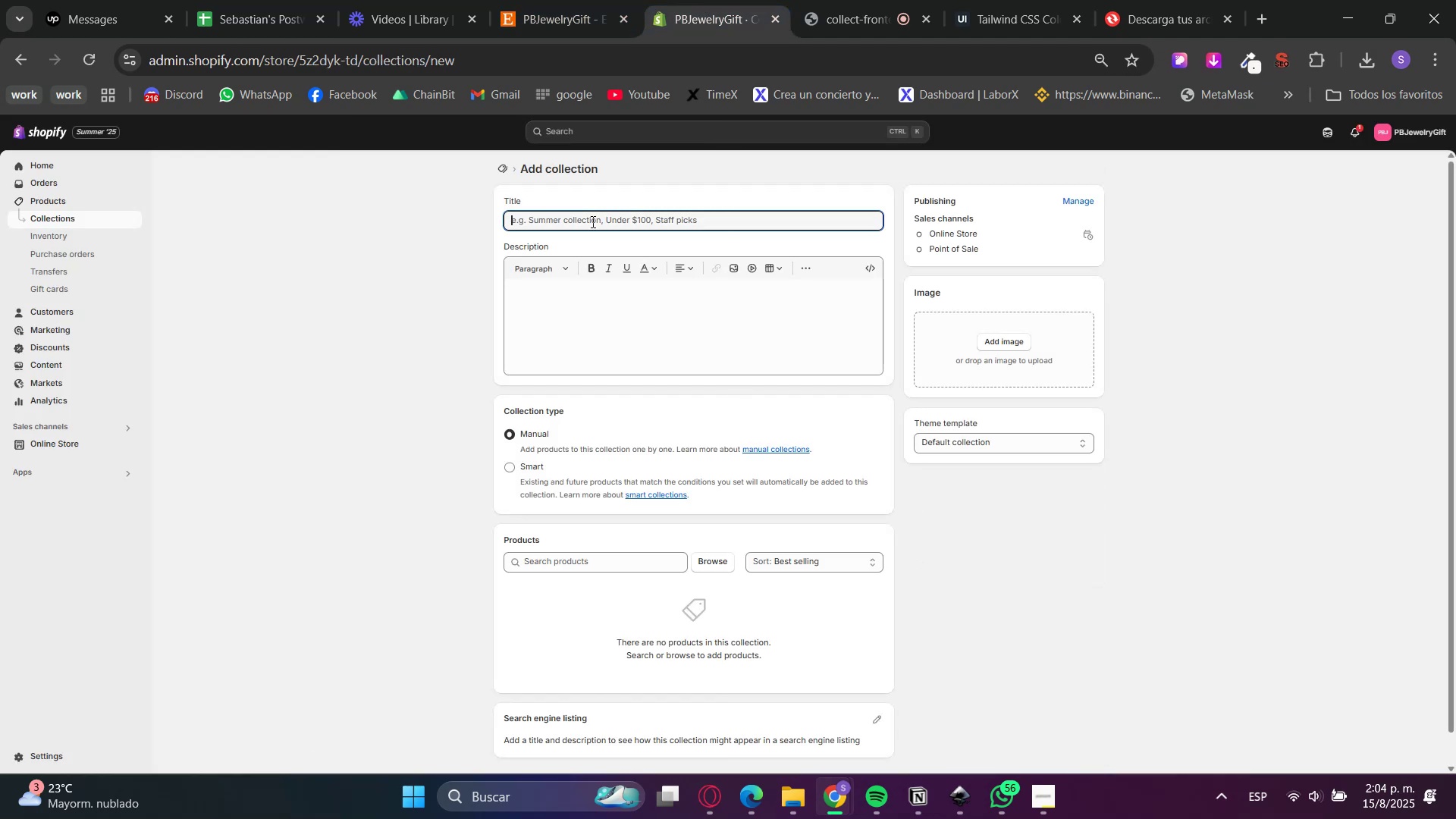 
right_click([592, 221])
 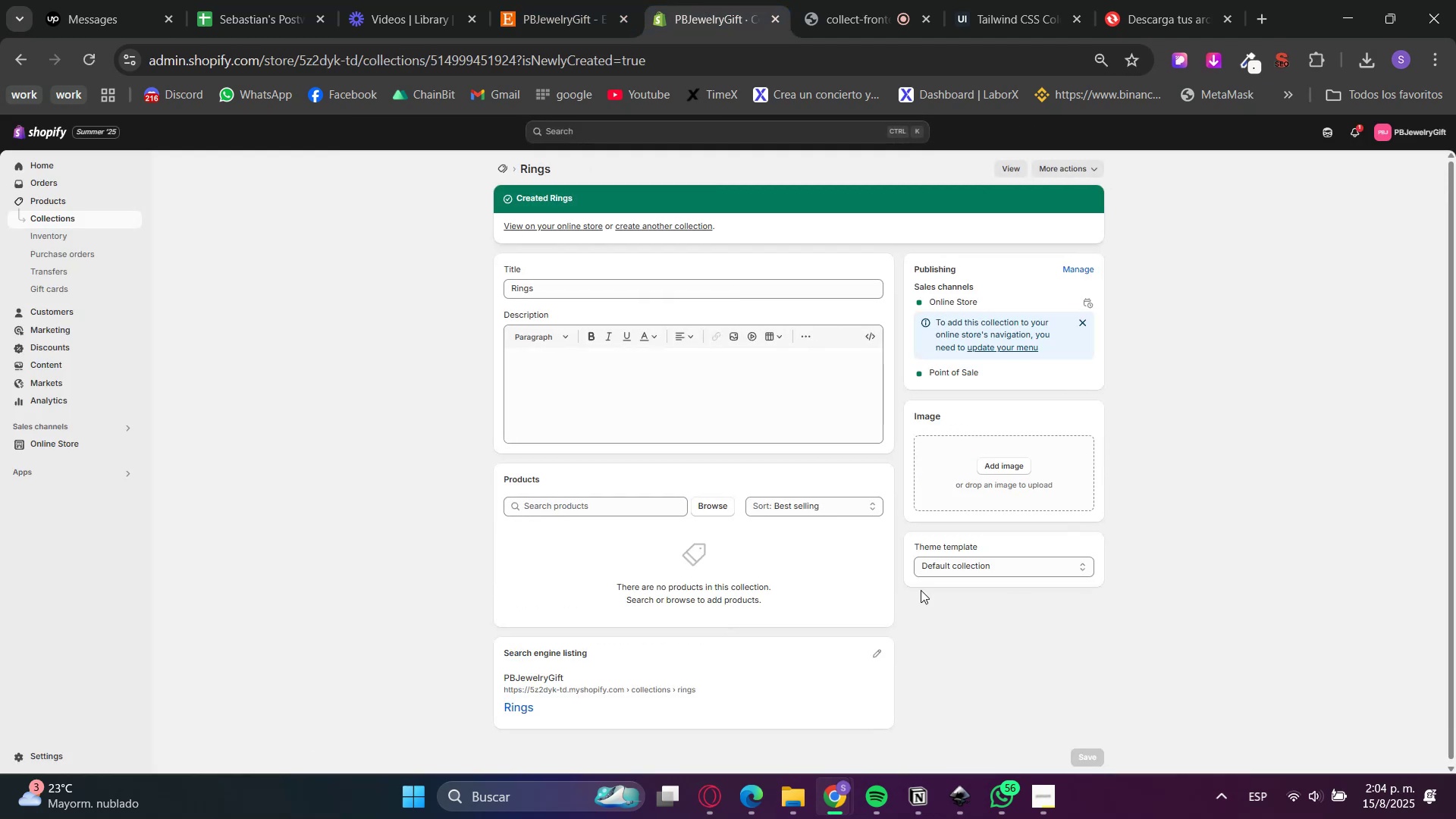 
wait(5.52)
 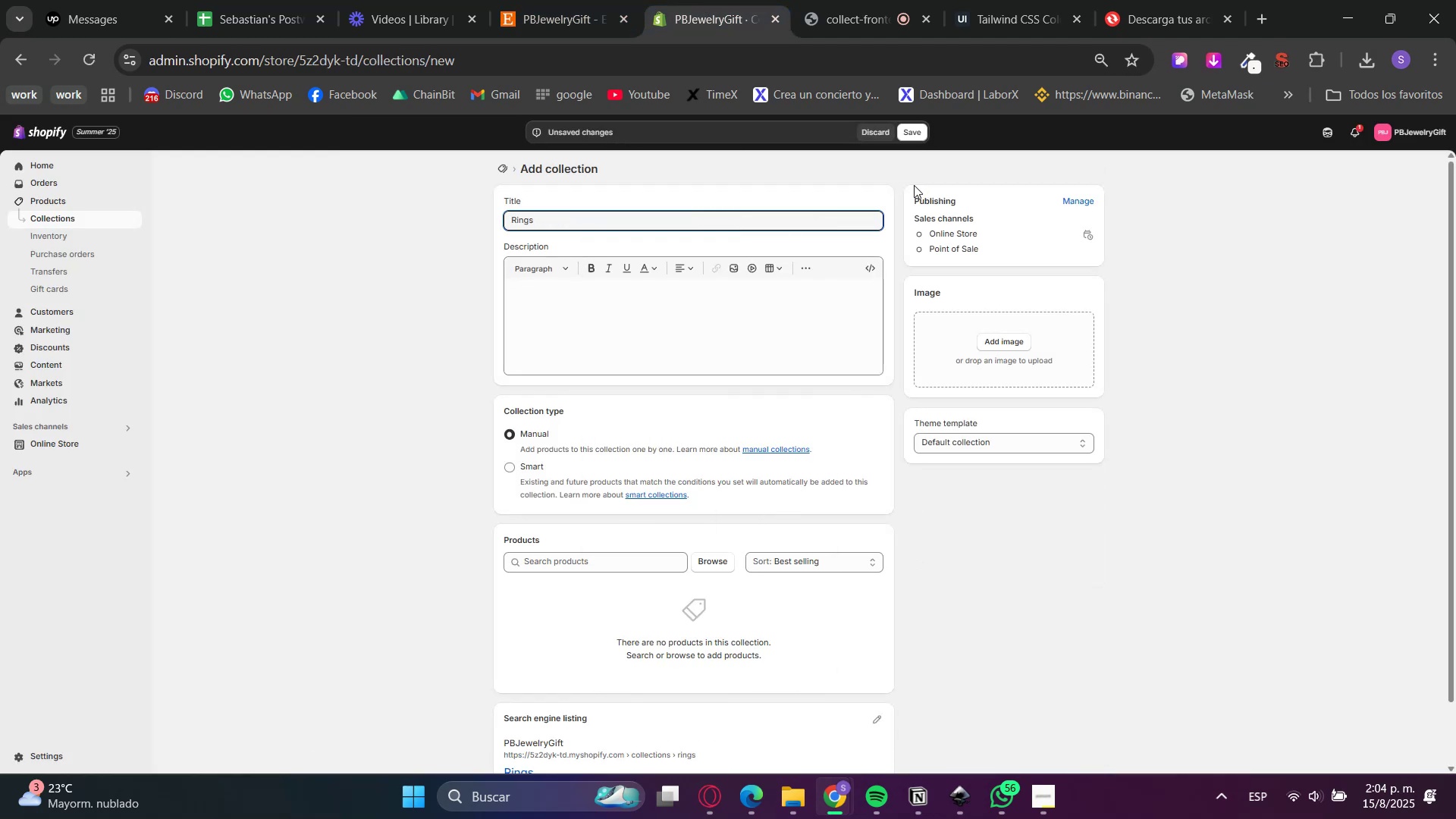 
left_click([112, 224])
 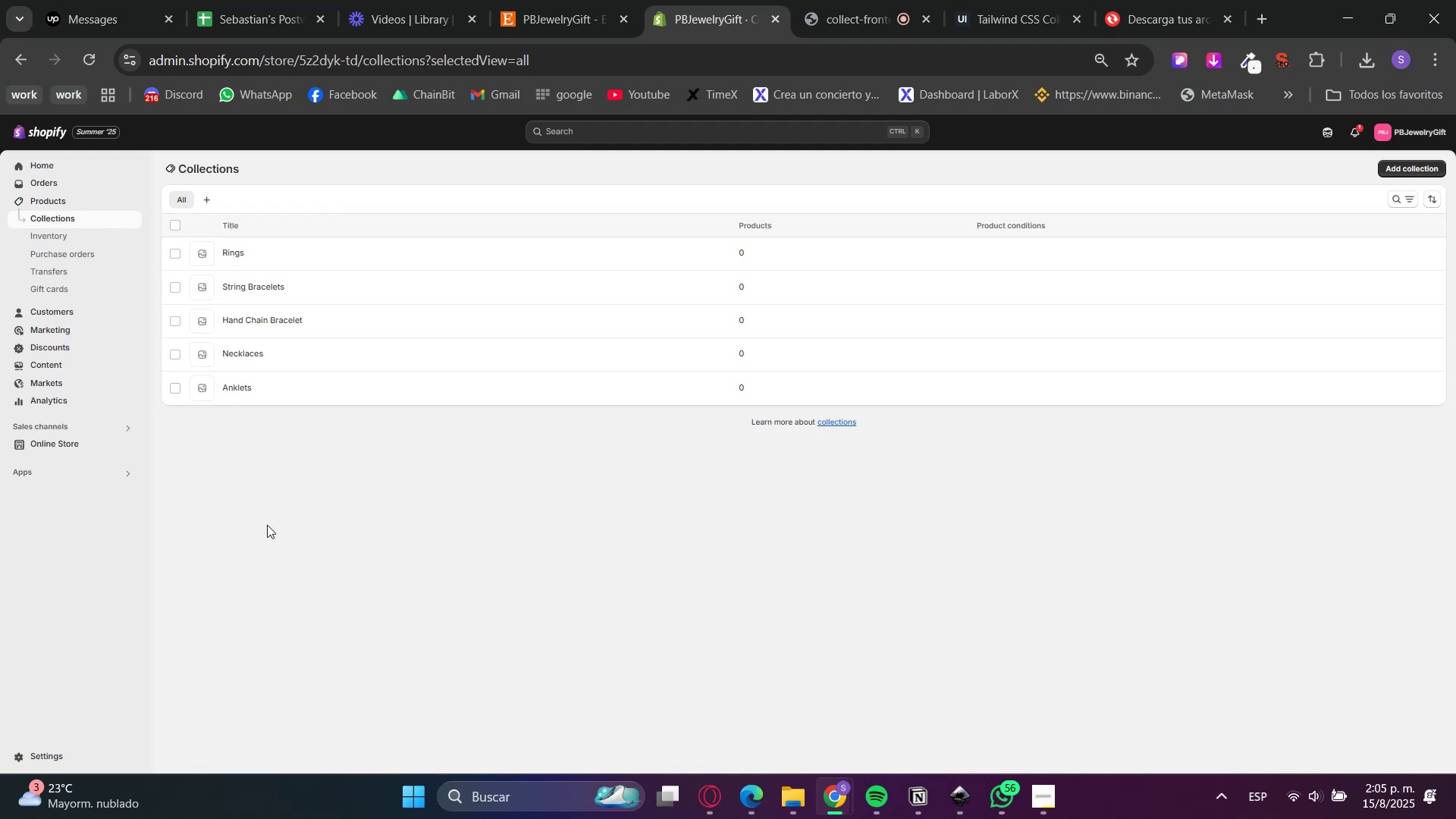 
wait(44.69)
 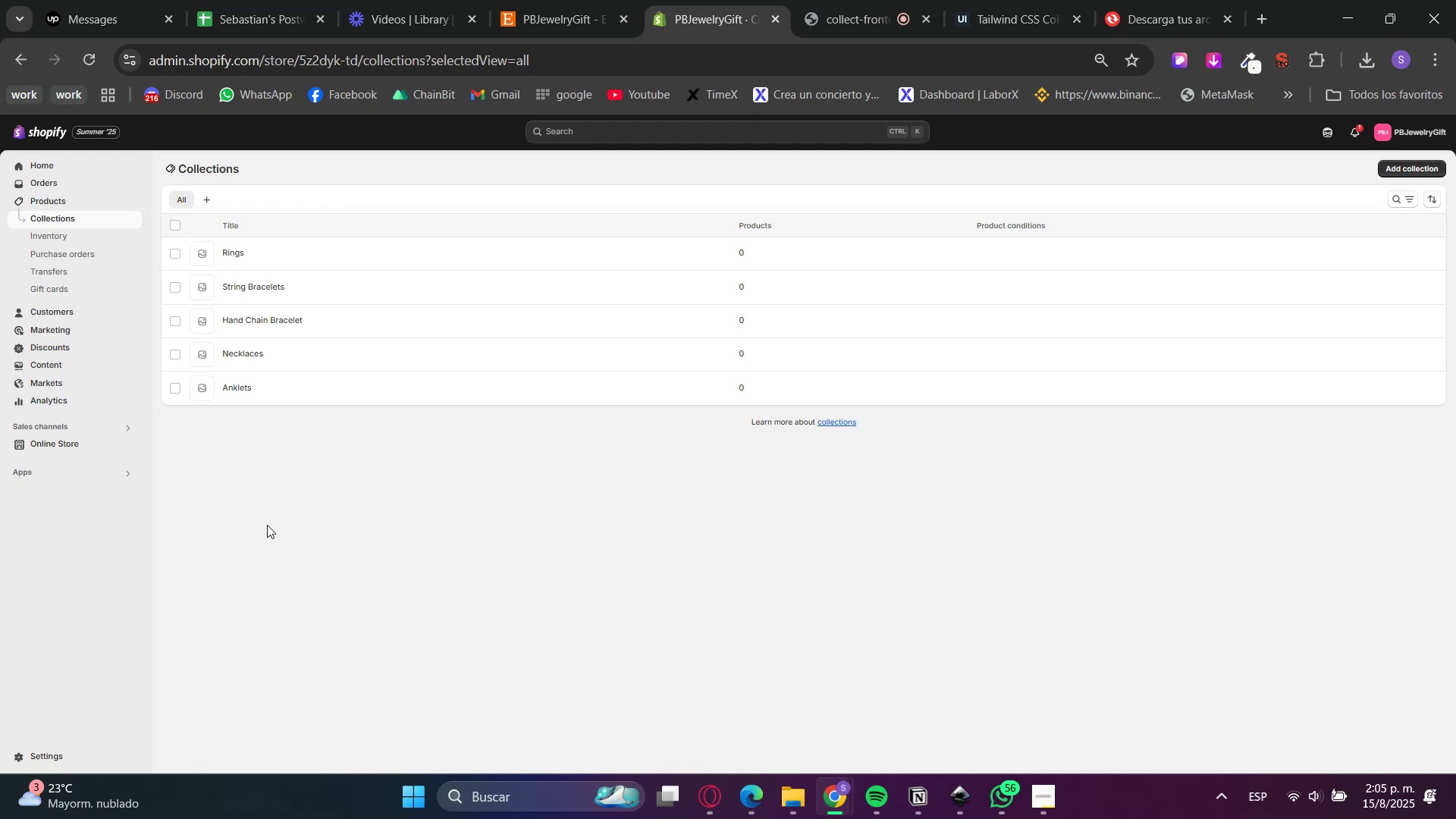 
left_click([1225, 17])
 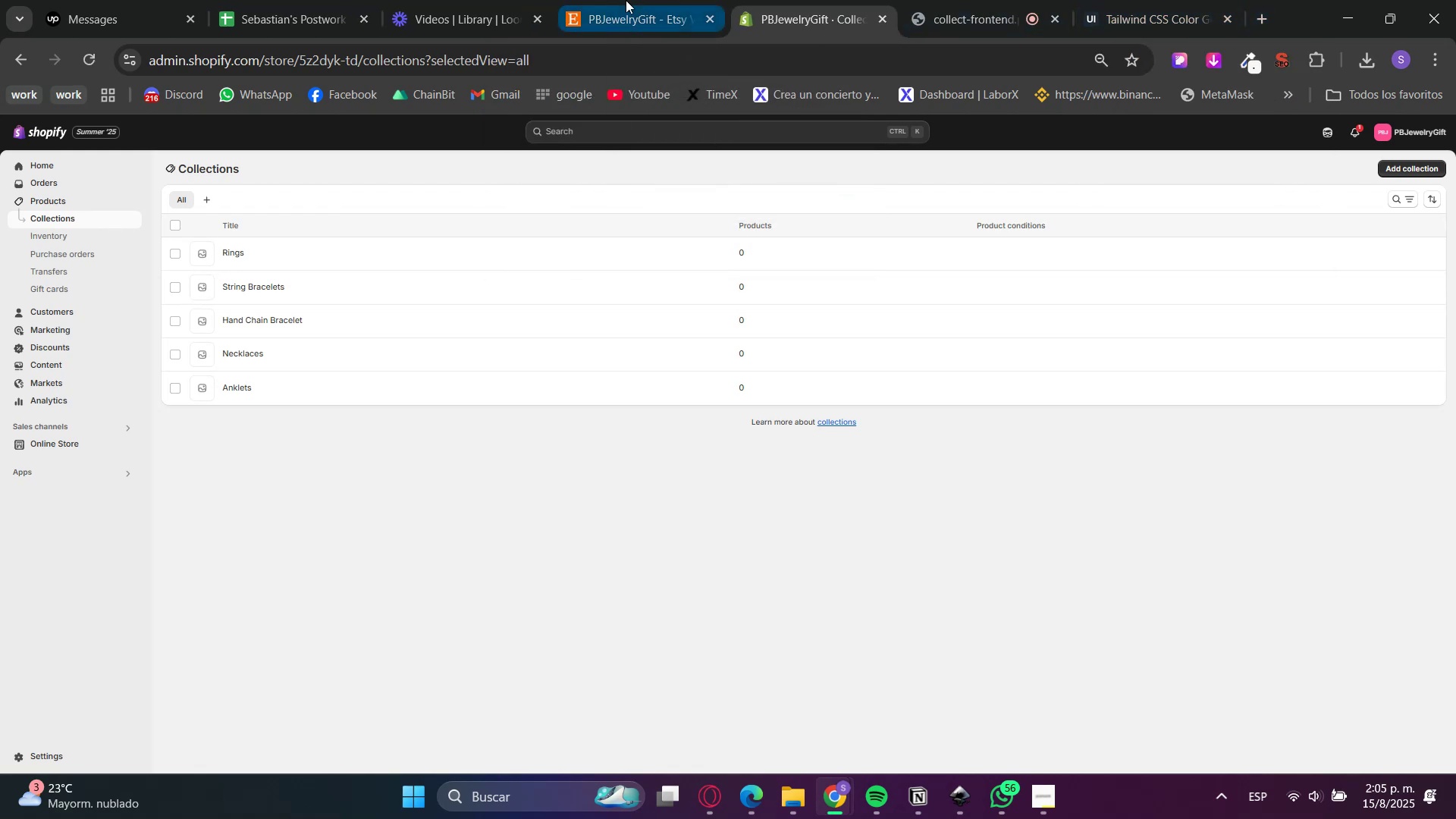 
left_click([626, 0])
 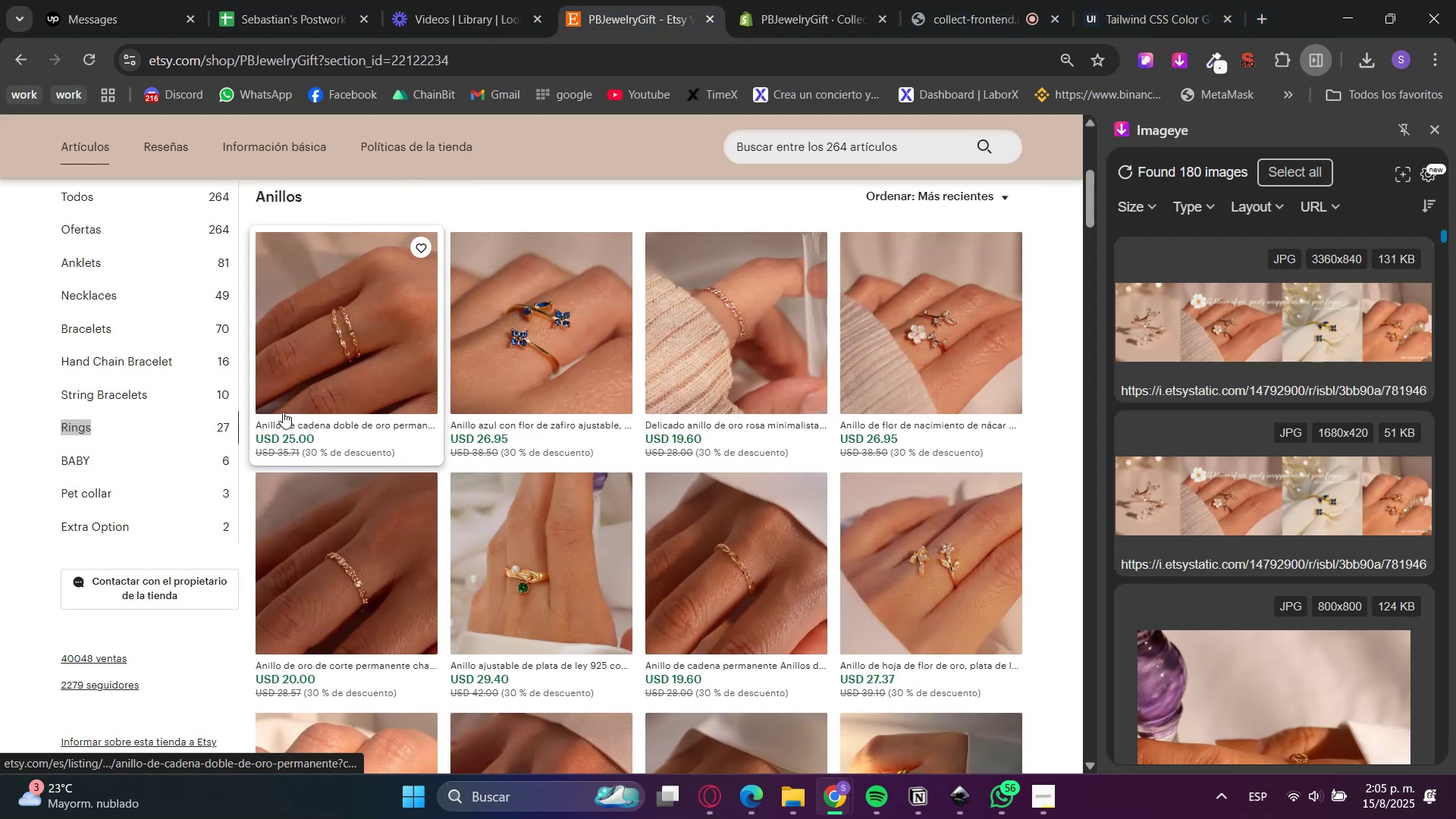 
scroll: coordinate [190, 435], scroll_direction: up, amount: 1.0
 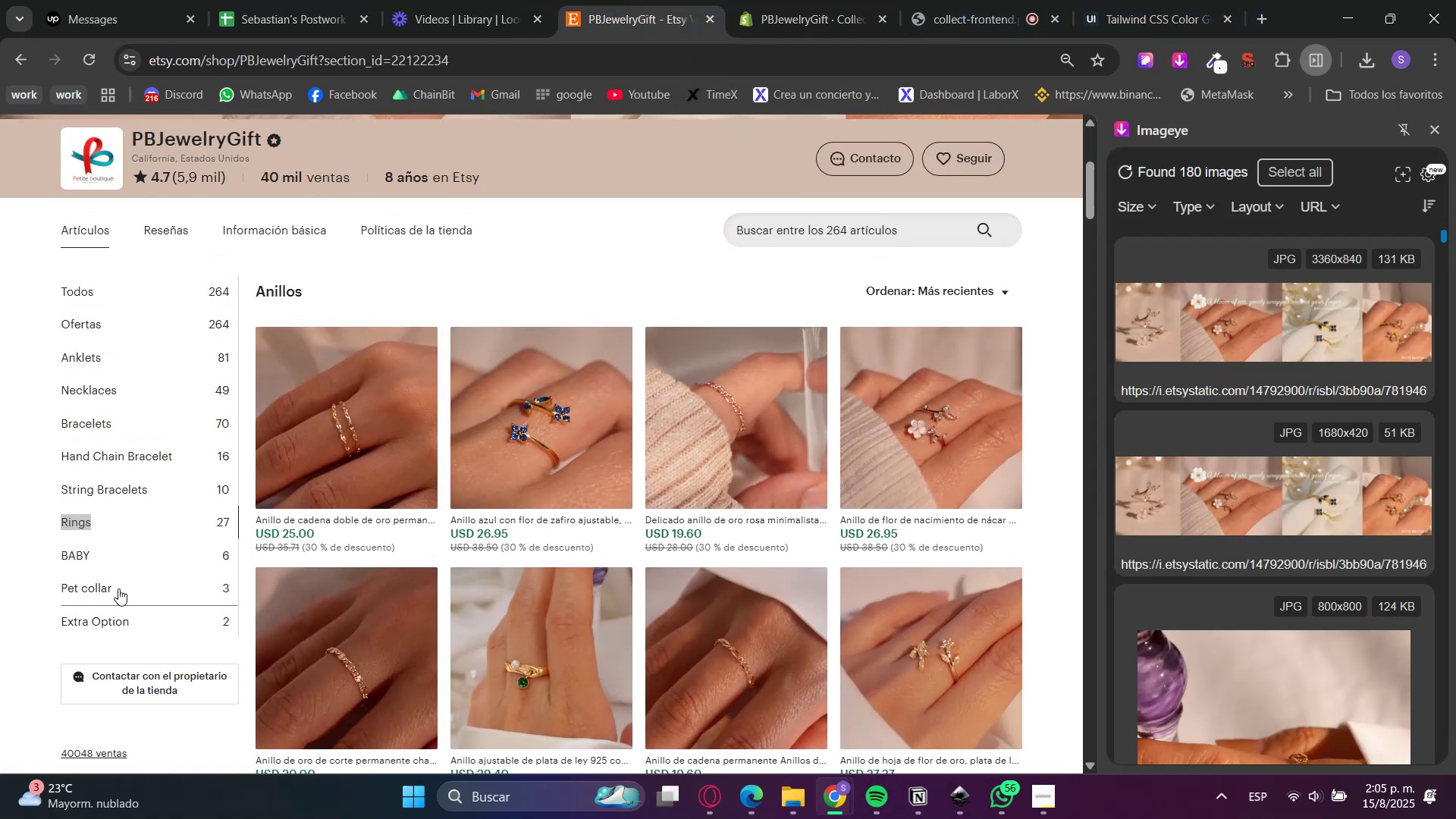 
left_click([118, 588])
 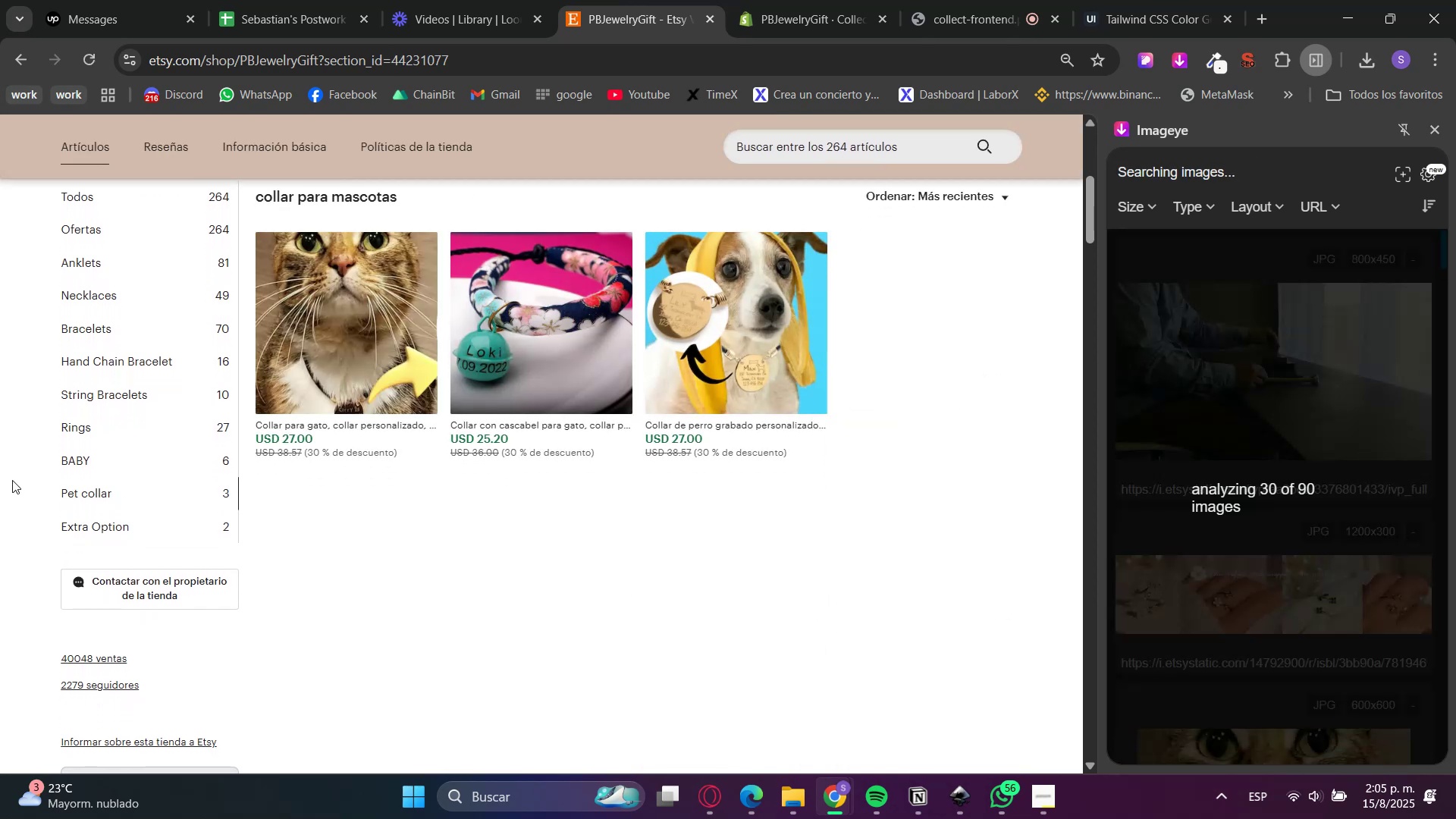 
scroll: coordinate [0, 497], scroll_direction: up, amount: 2.0
 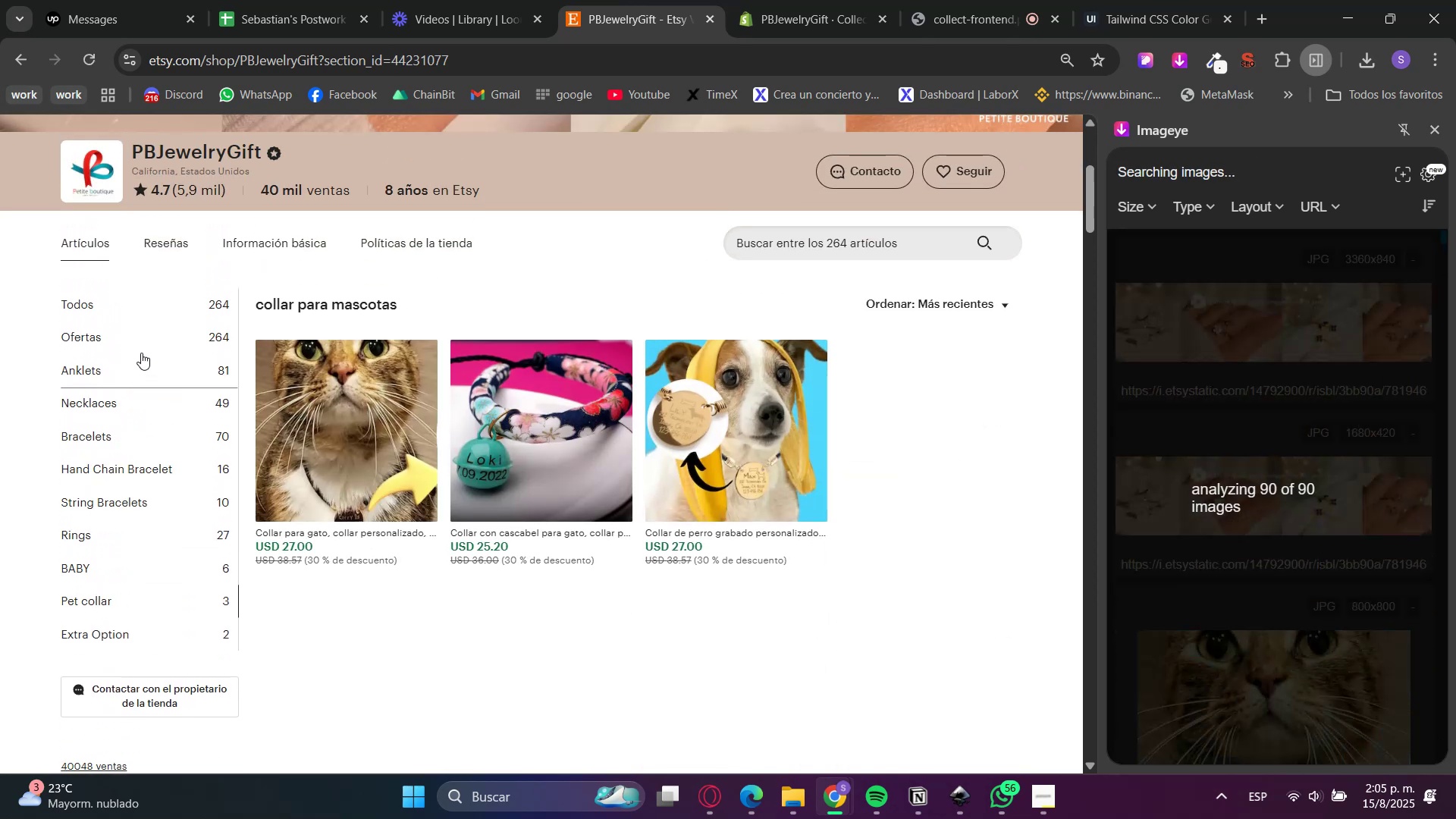 
left_click([130, 378])
 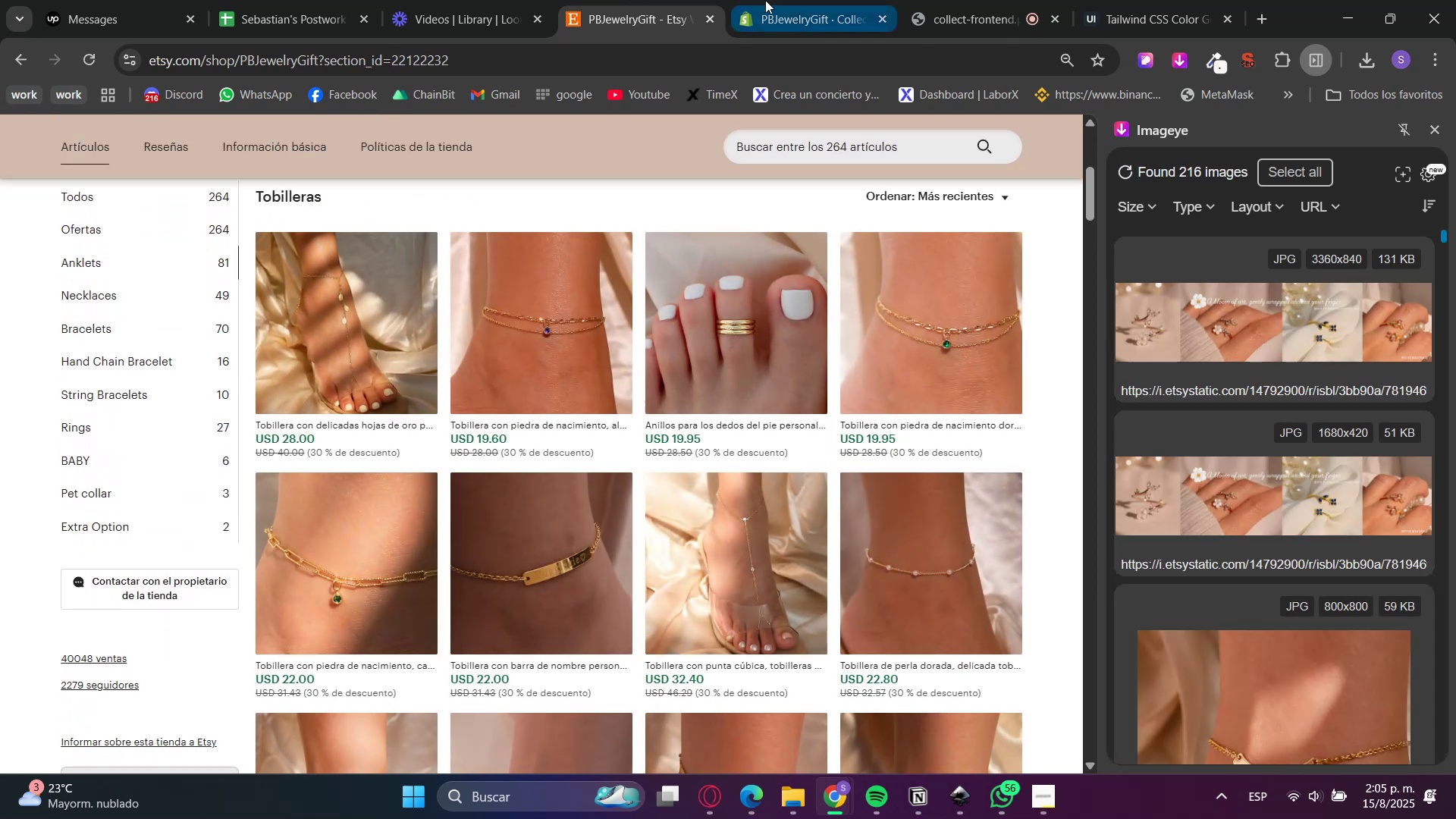 
scroll: coordinate [1039, 397], scroll_direction: down, amount: 11.0
 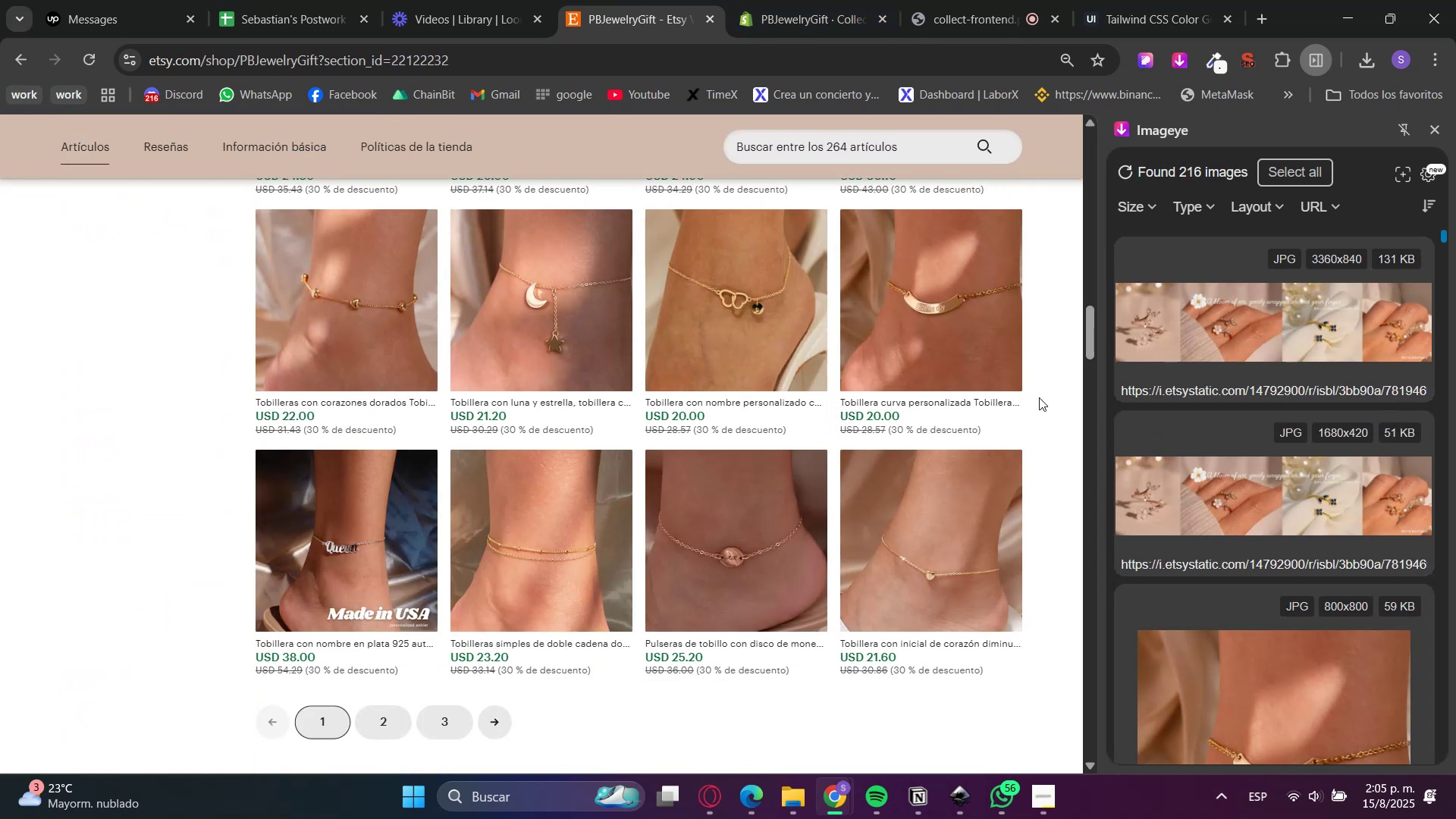 
scroll: coordinate [1040, 397], scroll_direction: up, amount: 22.0
 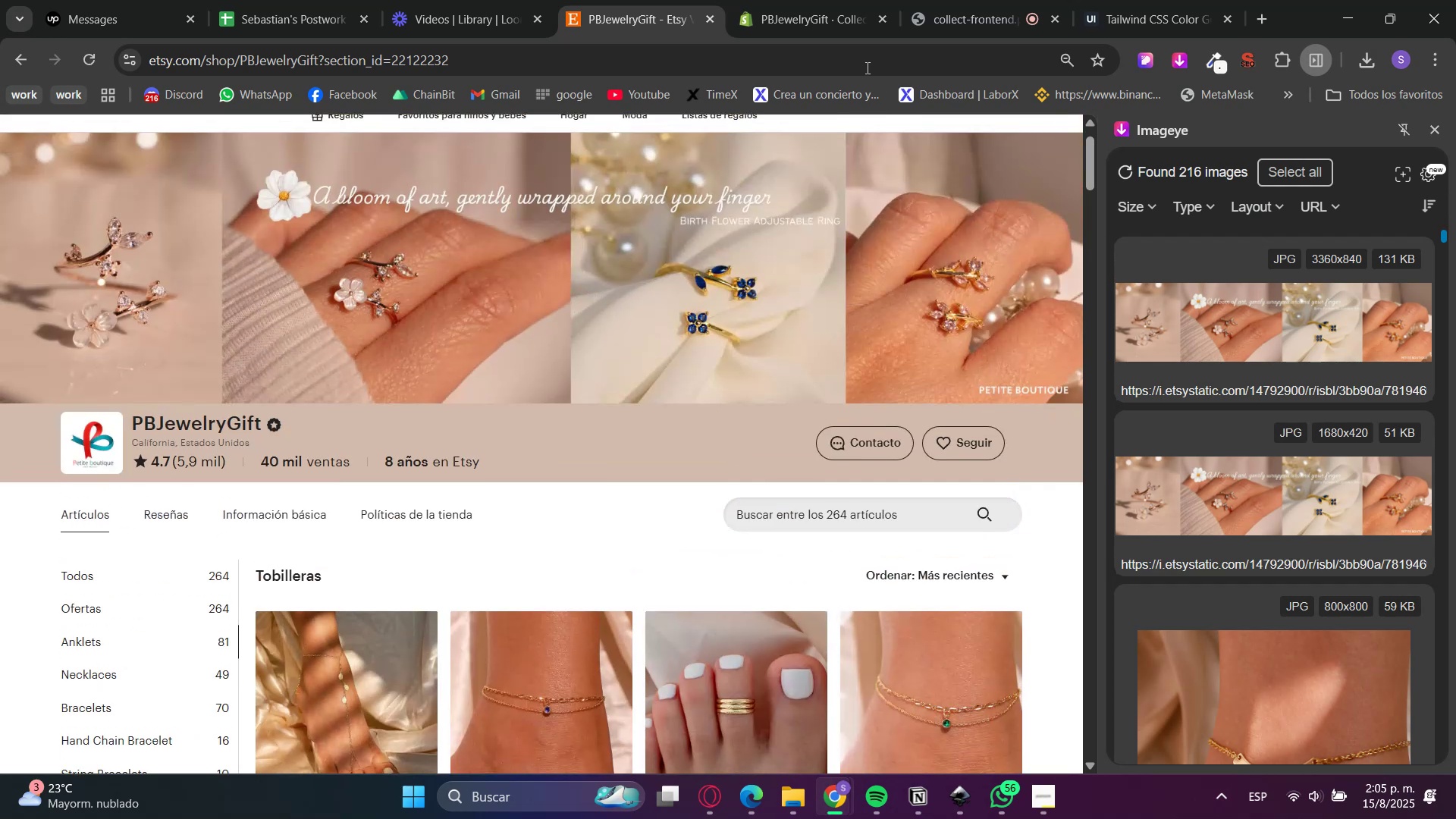 
left_click([812, 0])
 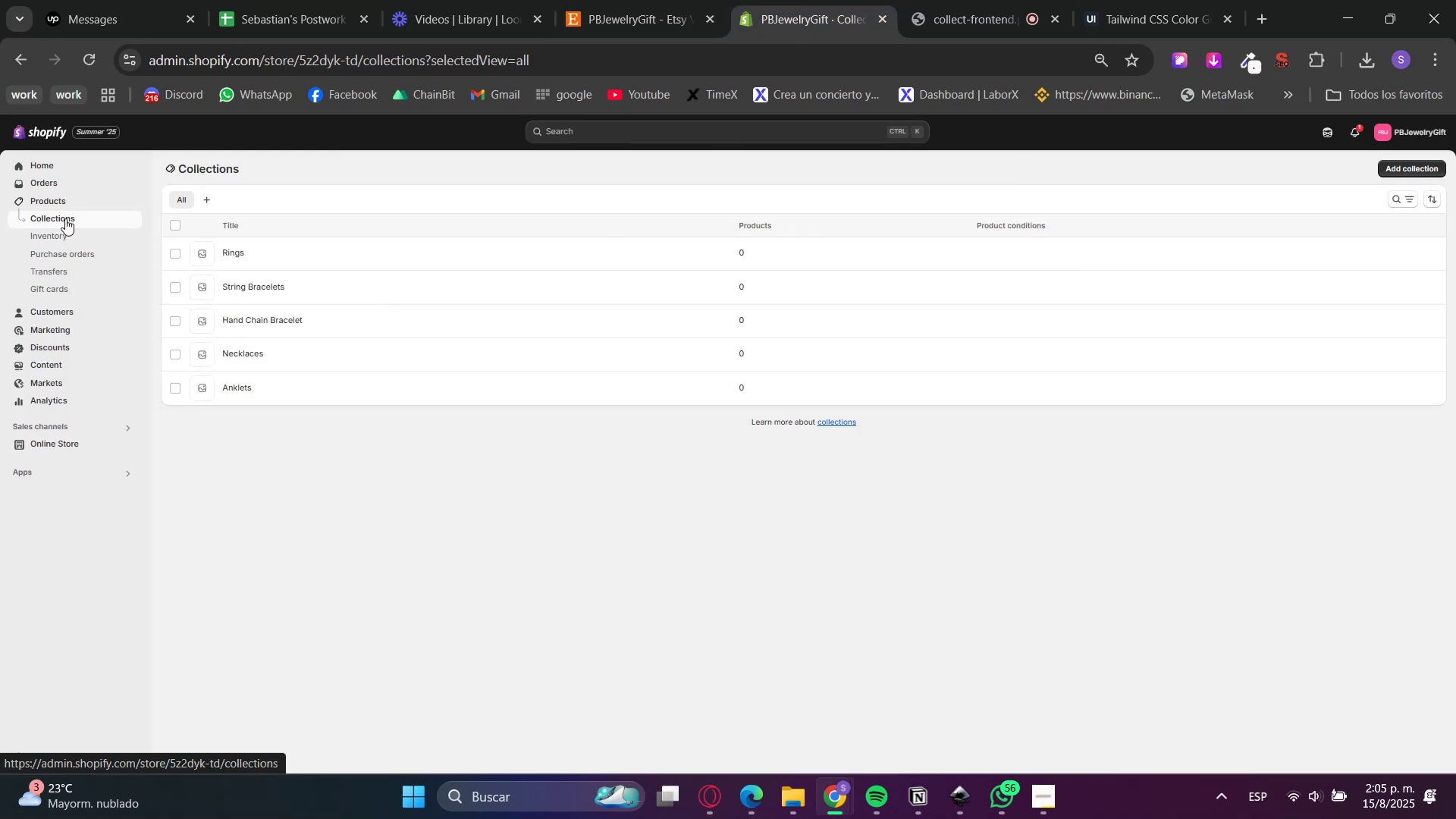 
left_click([69, 201])
 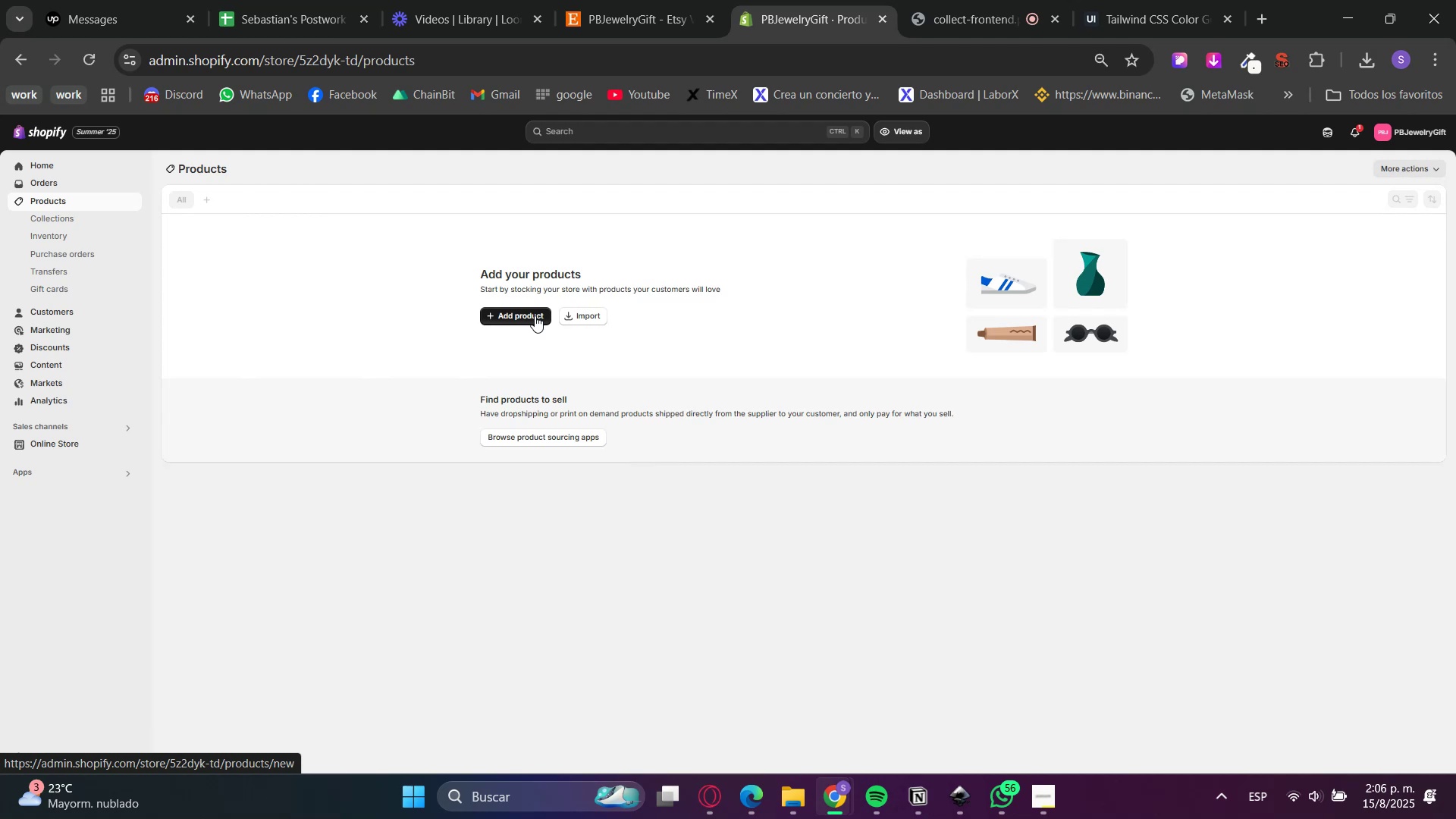 
wait(15.83)
 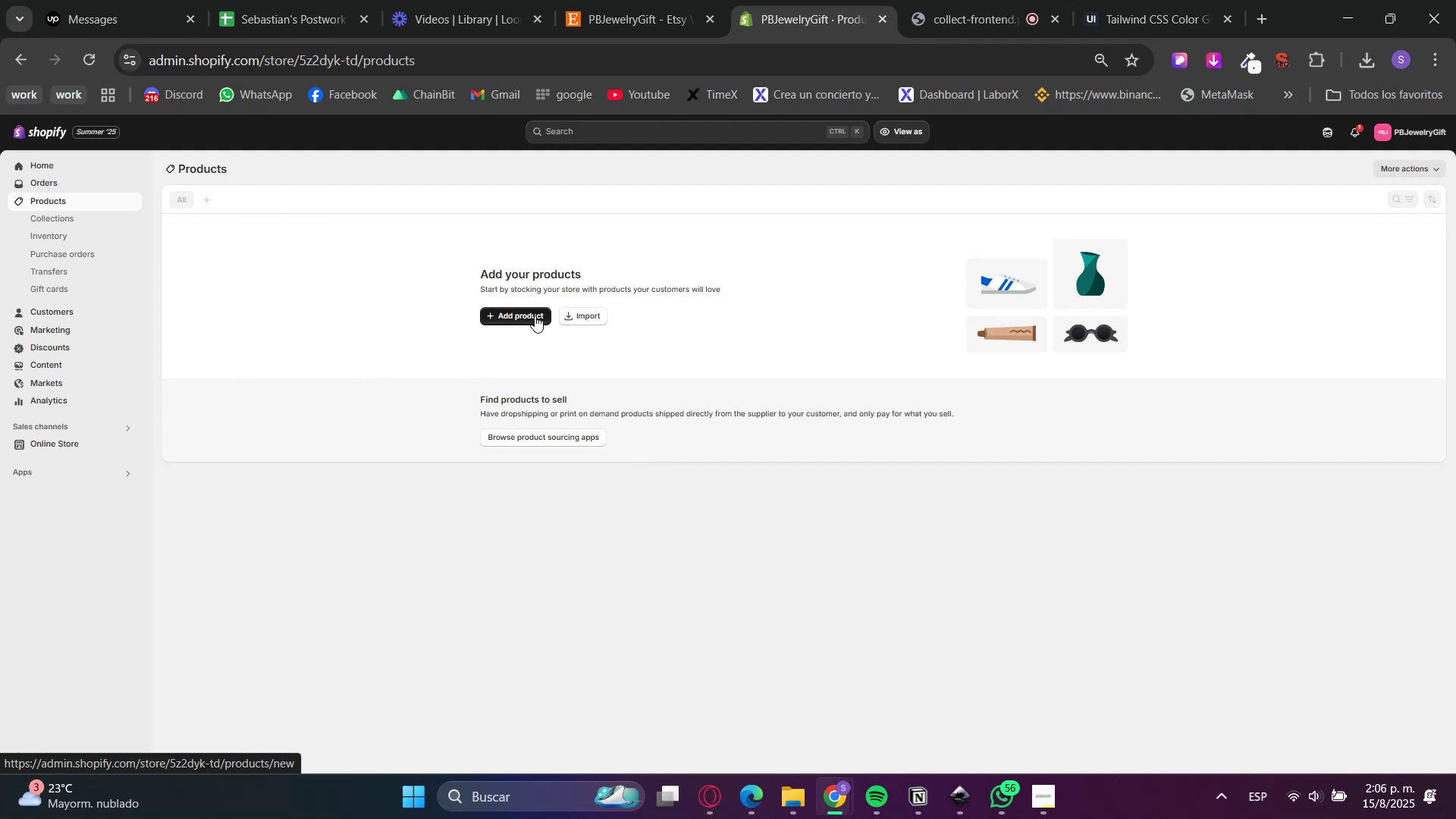 
left_click([491, 317])
 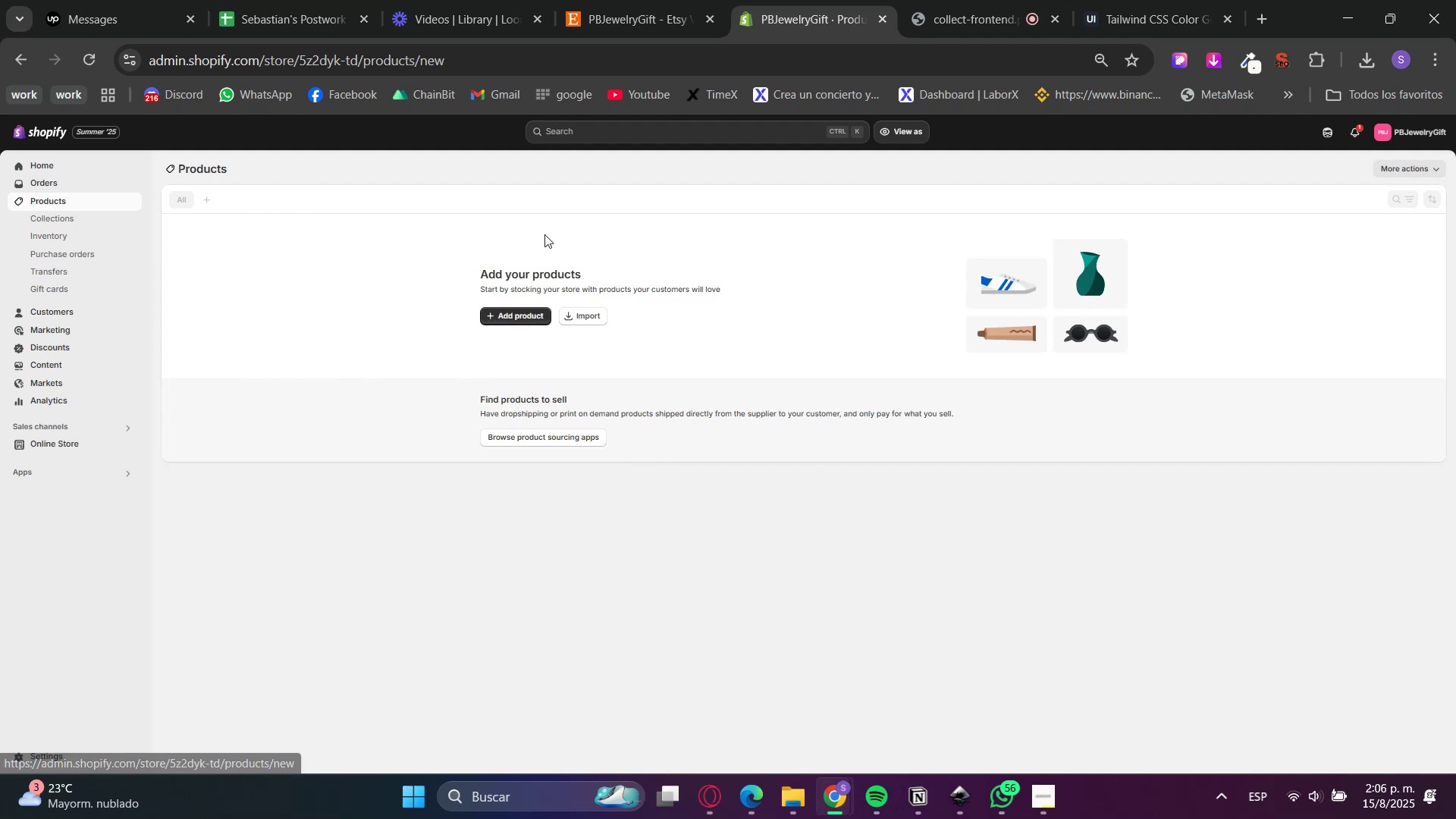 
left_click([588, 0])
 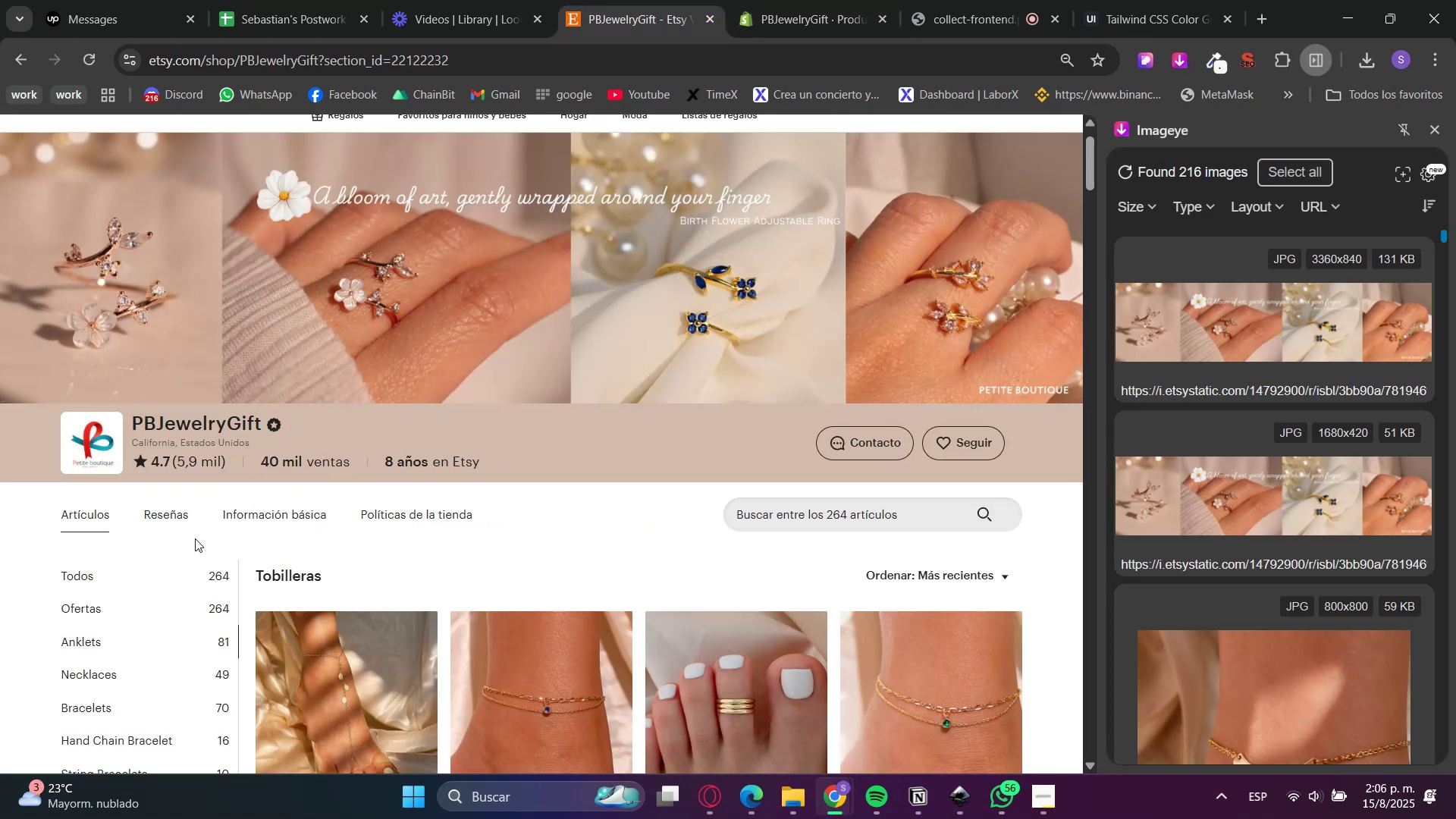 
left_click([108, 639])
 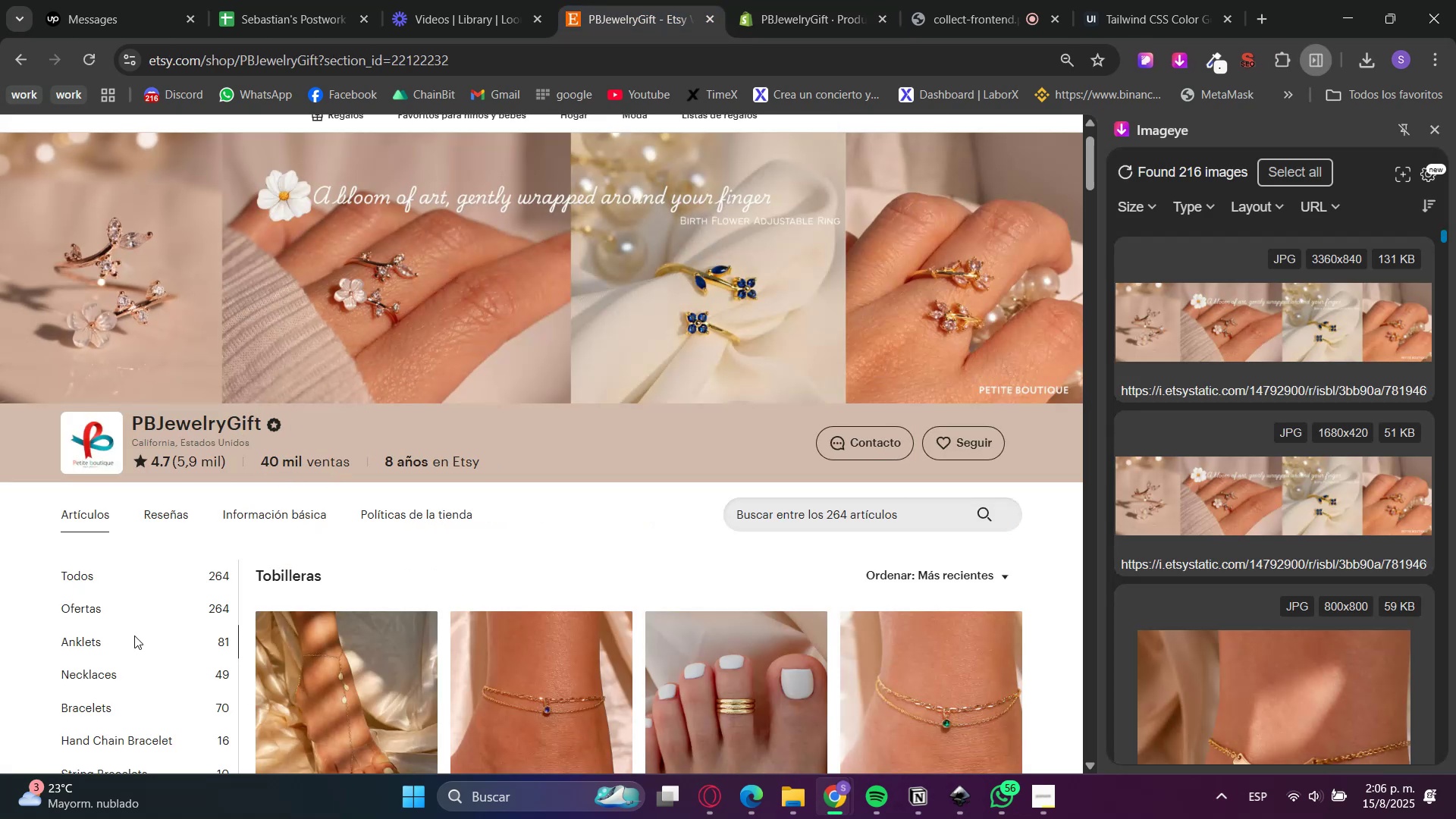 
scroll: coordinate [378, 632], scroll_direction: down, amount: 3.0
 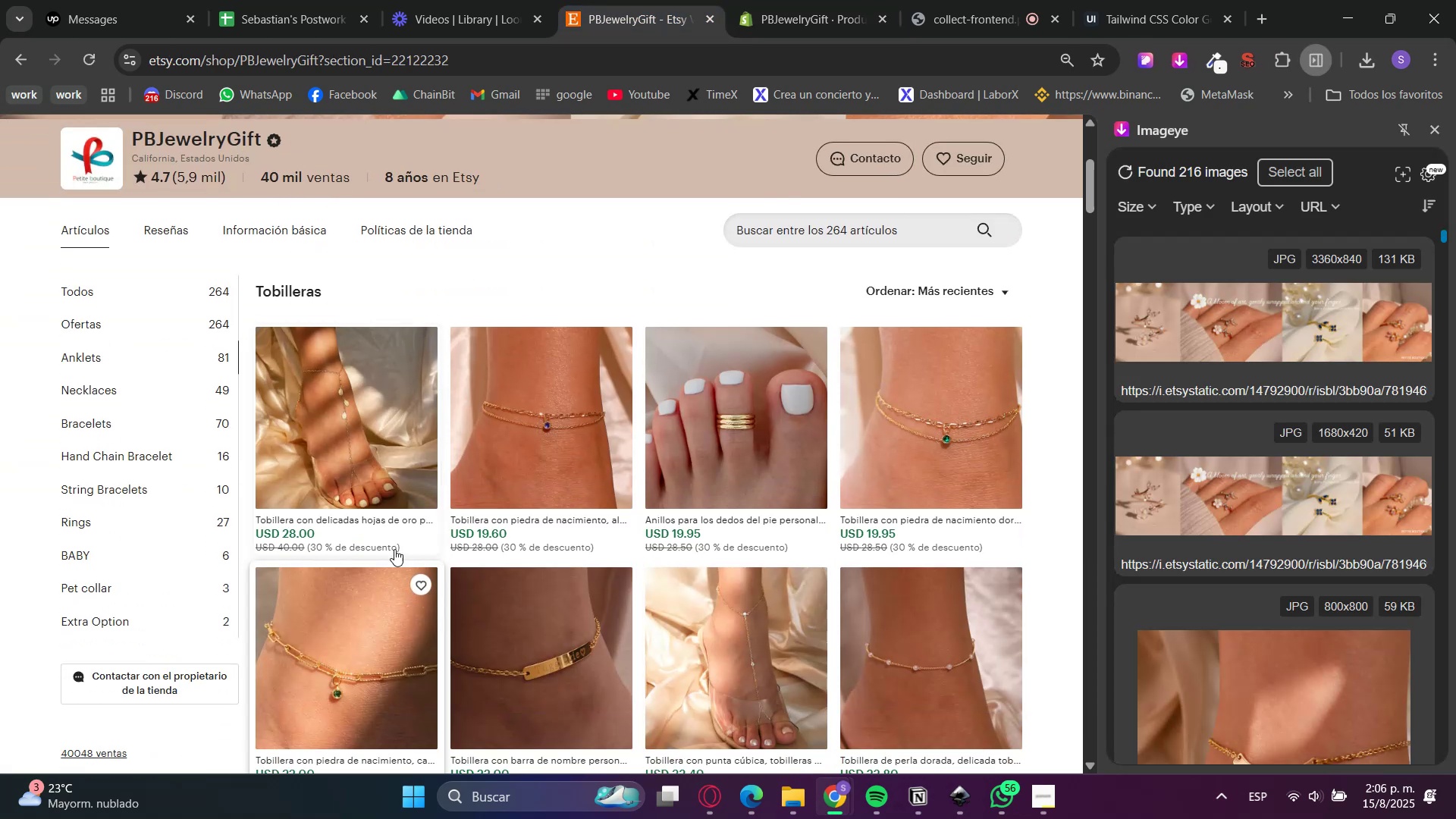 
mouse_move([427, 438])
 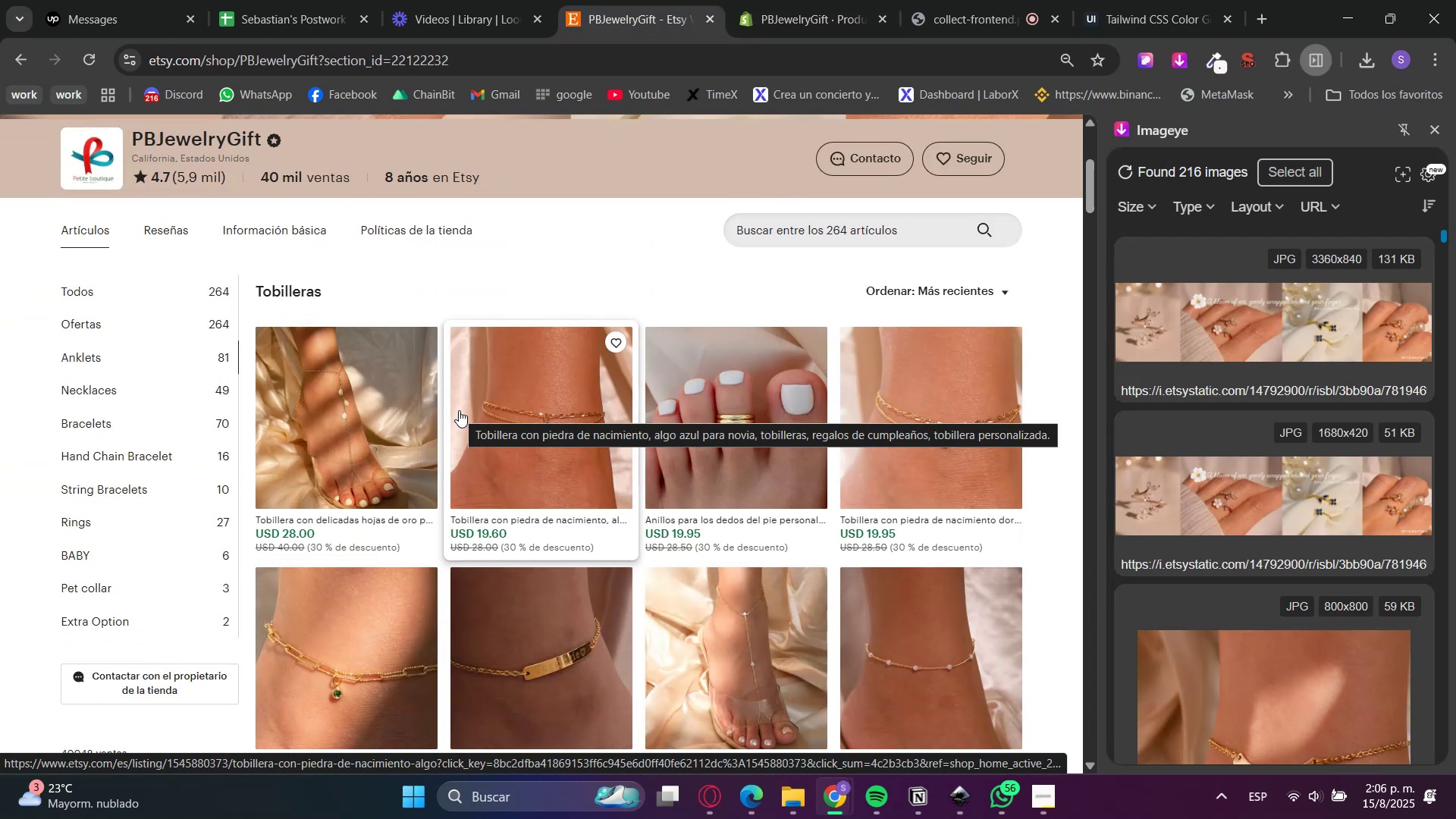 
hold_key(key=ControlLeft, duration=1.53)
 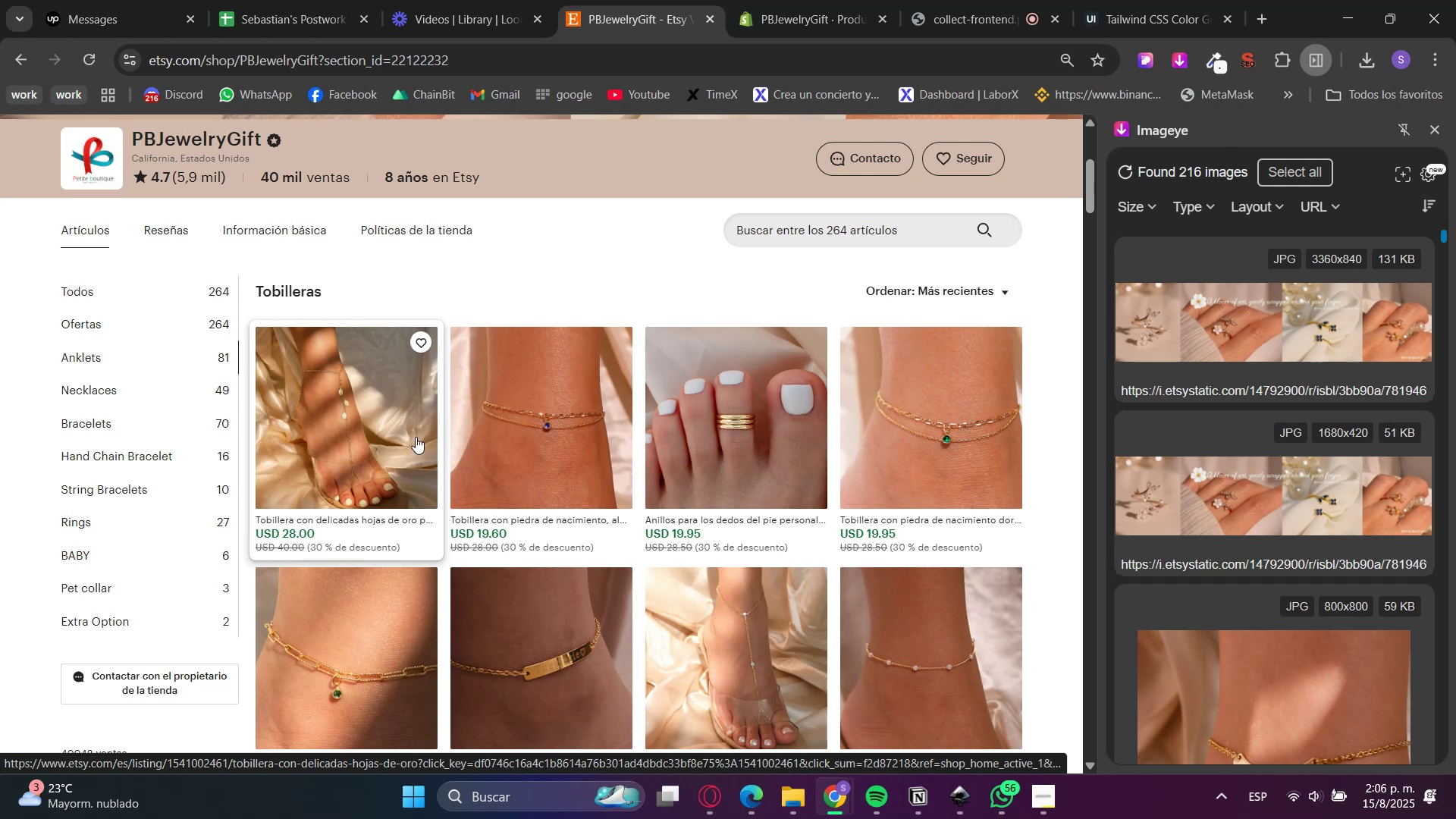 
hold_key(key=ControlLeft, duration=0.48)
 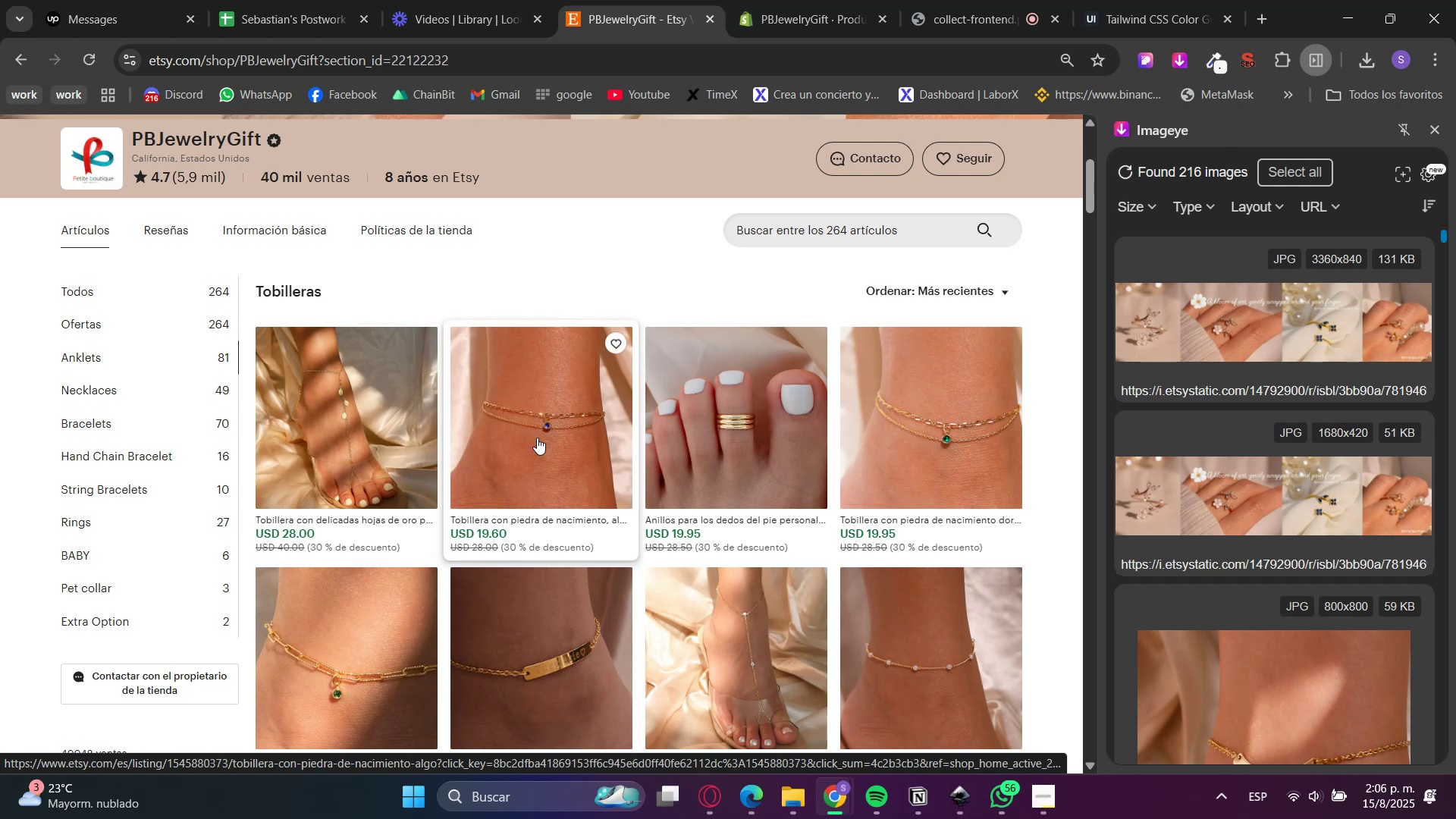 
scroll: coordinate [537, 438], scroll_direction: down, amount: 2.0
 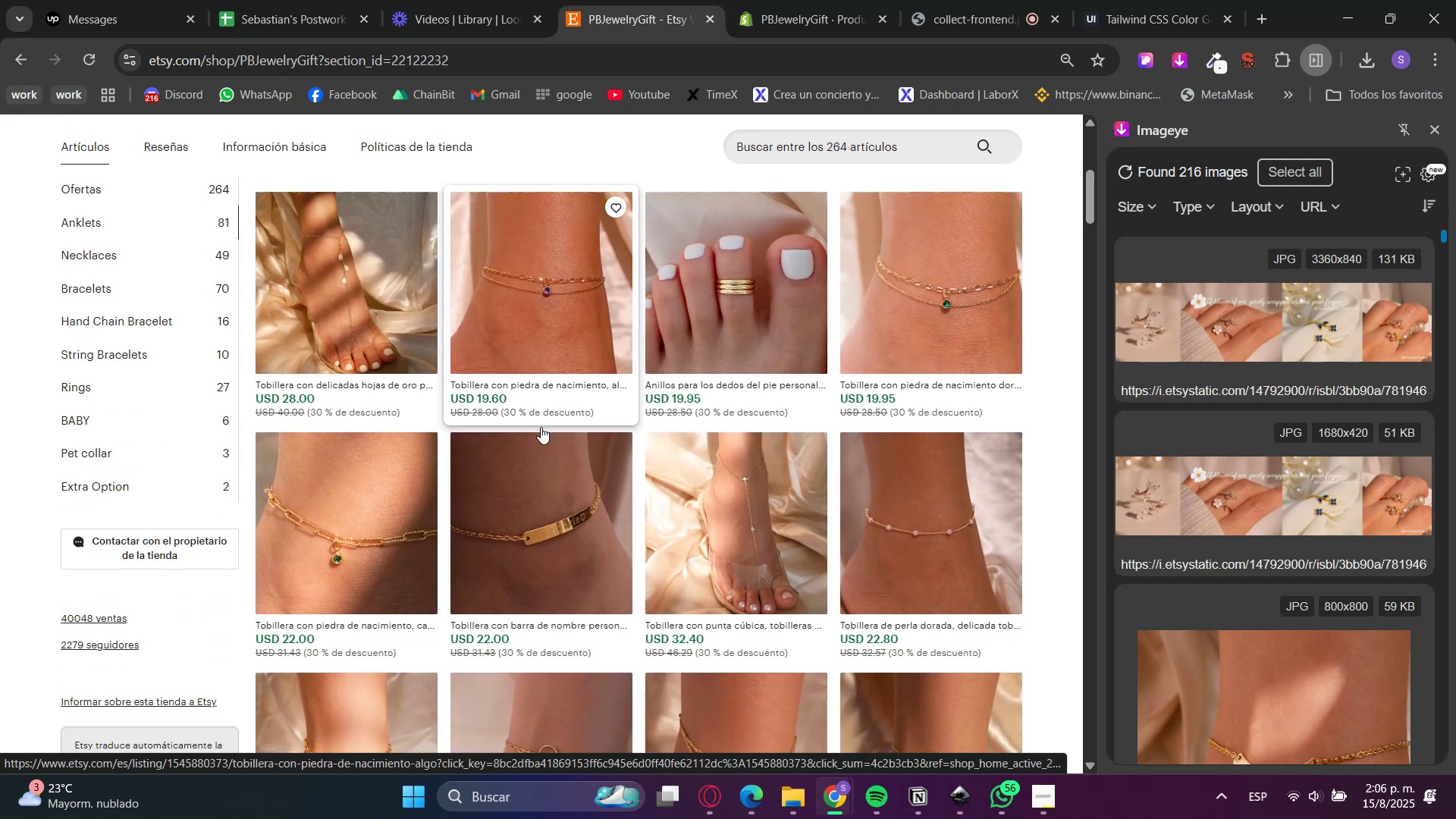 
hold_key(key=ControlLeft, duration=1.52)
left_click([406, 274])
 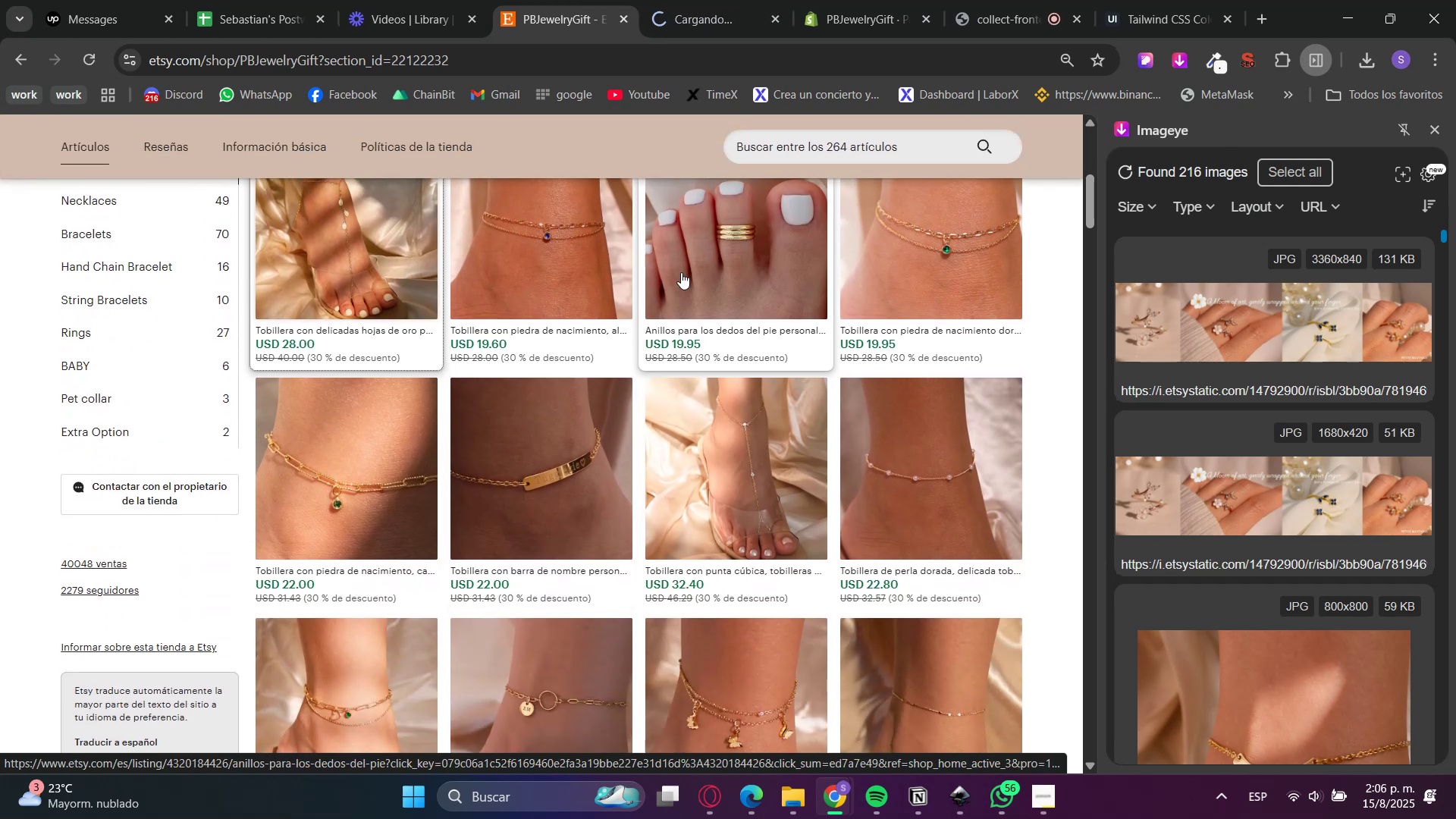 
left_click([681, 272])
 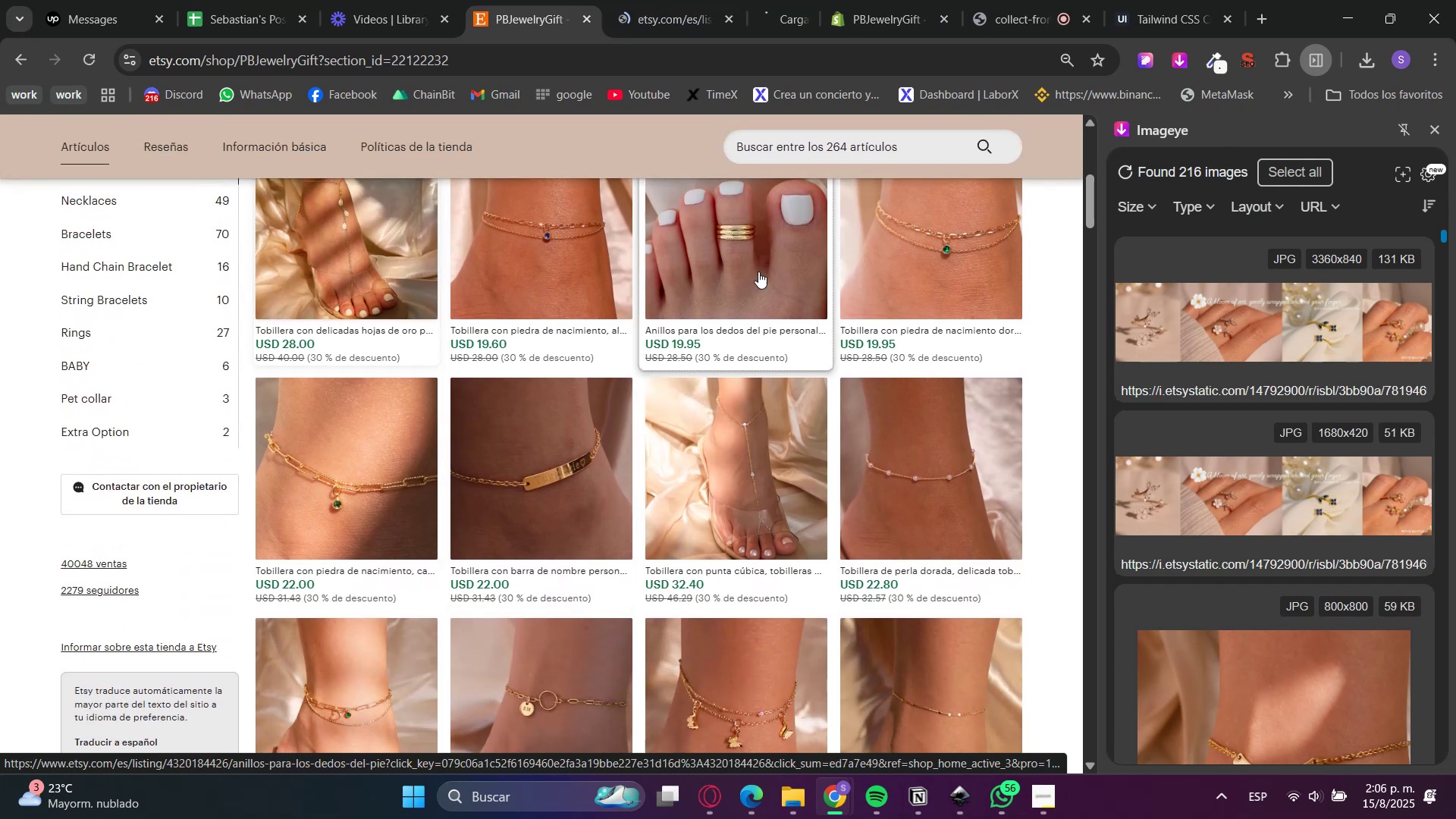 
hold_key(key=ControlLeft, duration=1.52)
left_click([908, 270])
 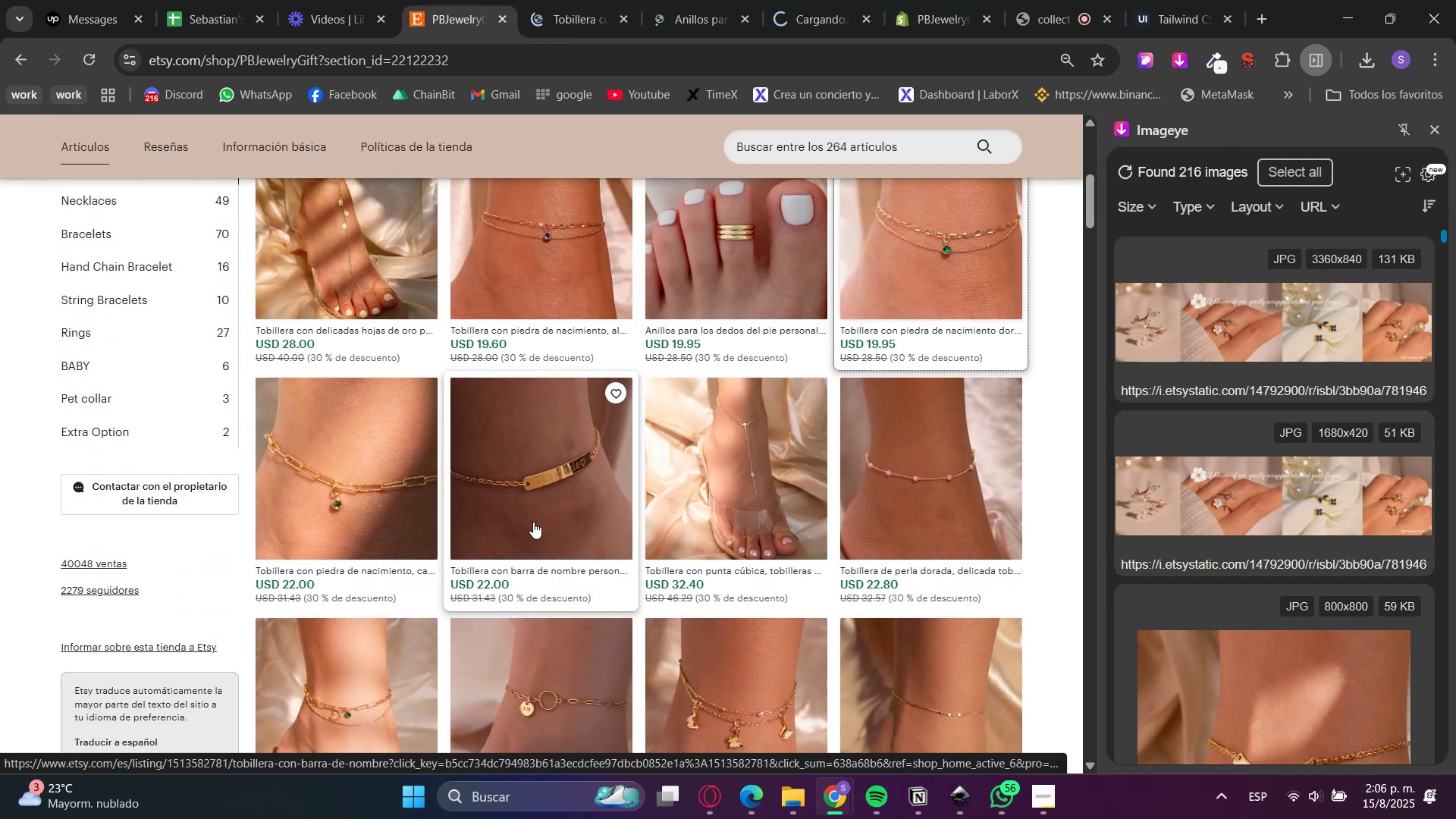 
left_click([533, 522])
 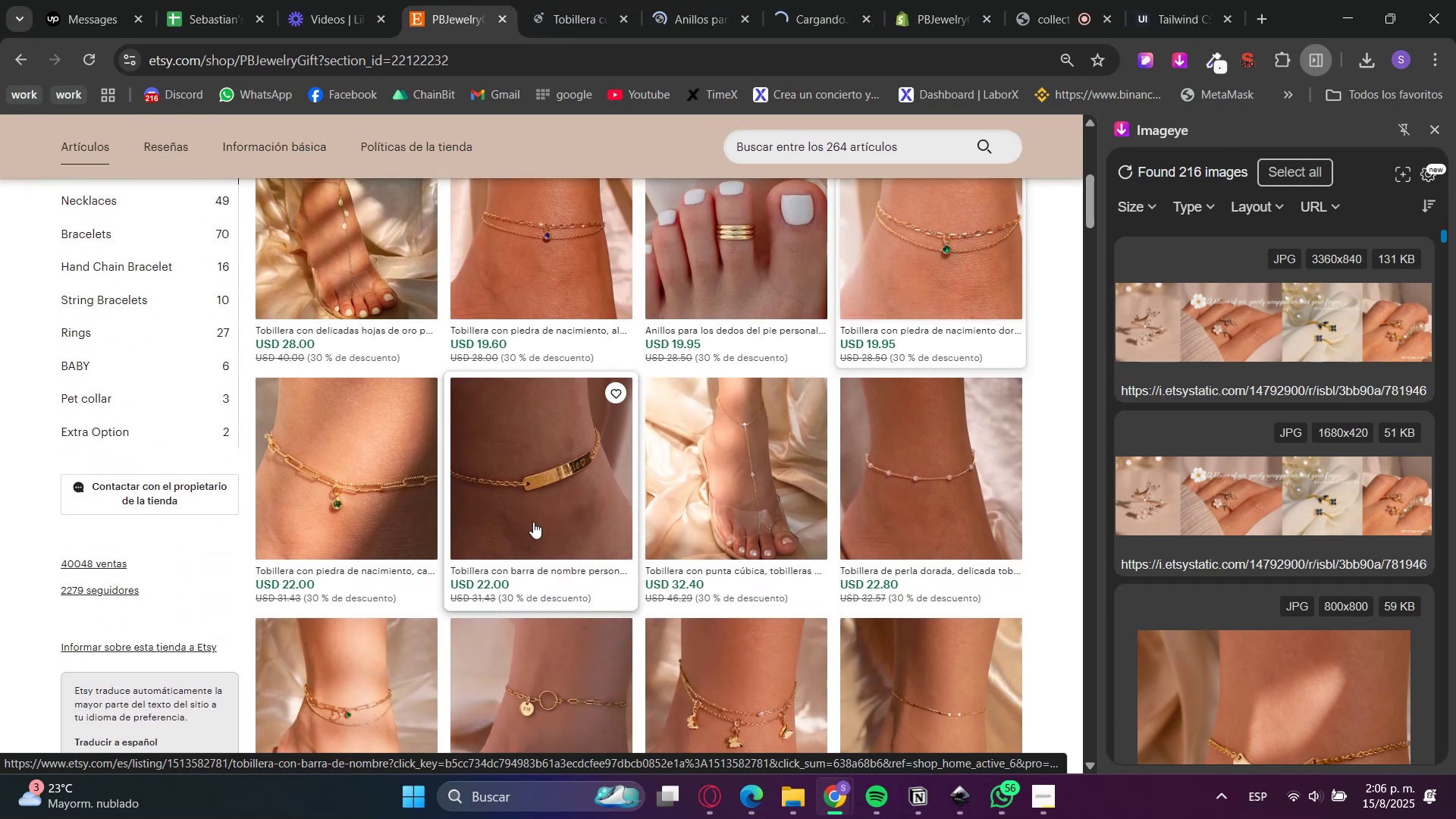 
key(Control+ControlLeft)
 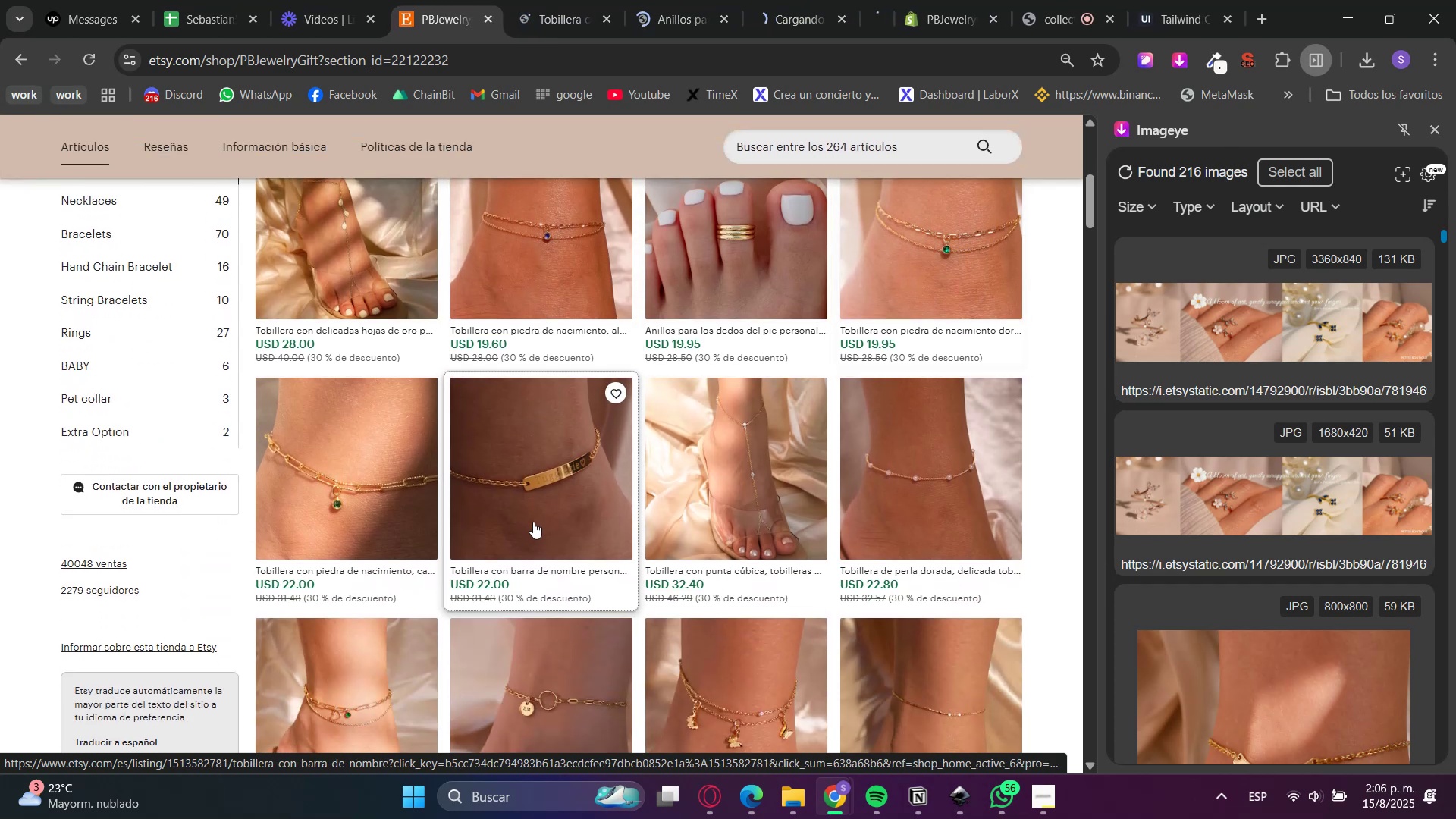 
key(Control+ControlLeft)
 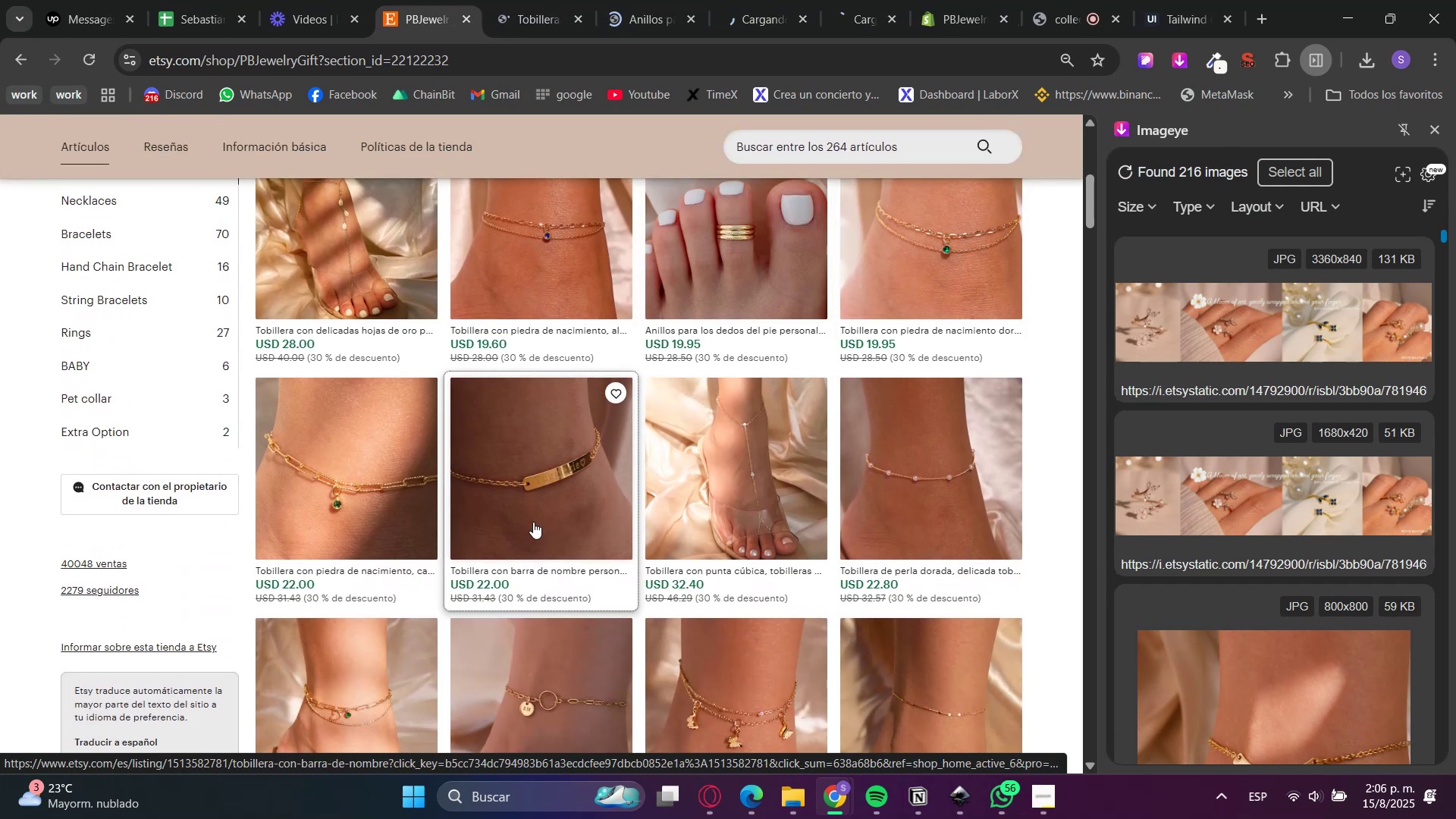 
key(Control+ControlLeft)
 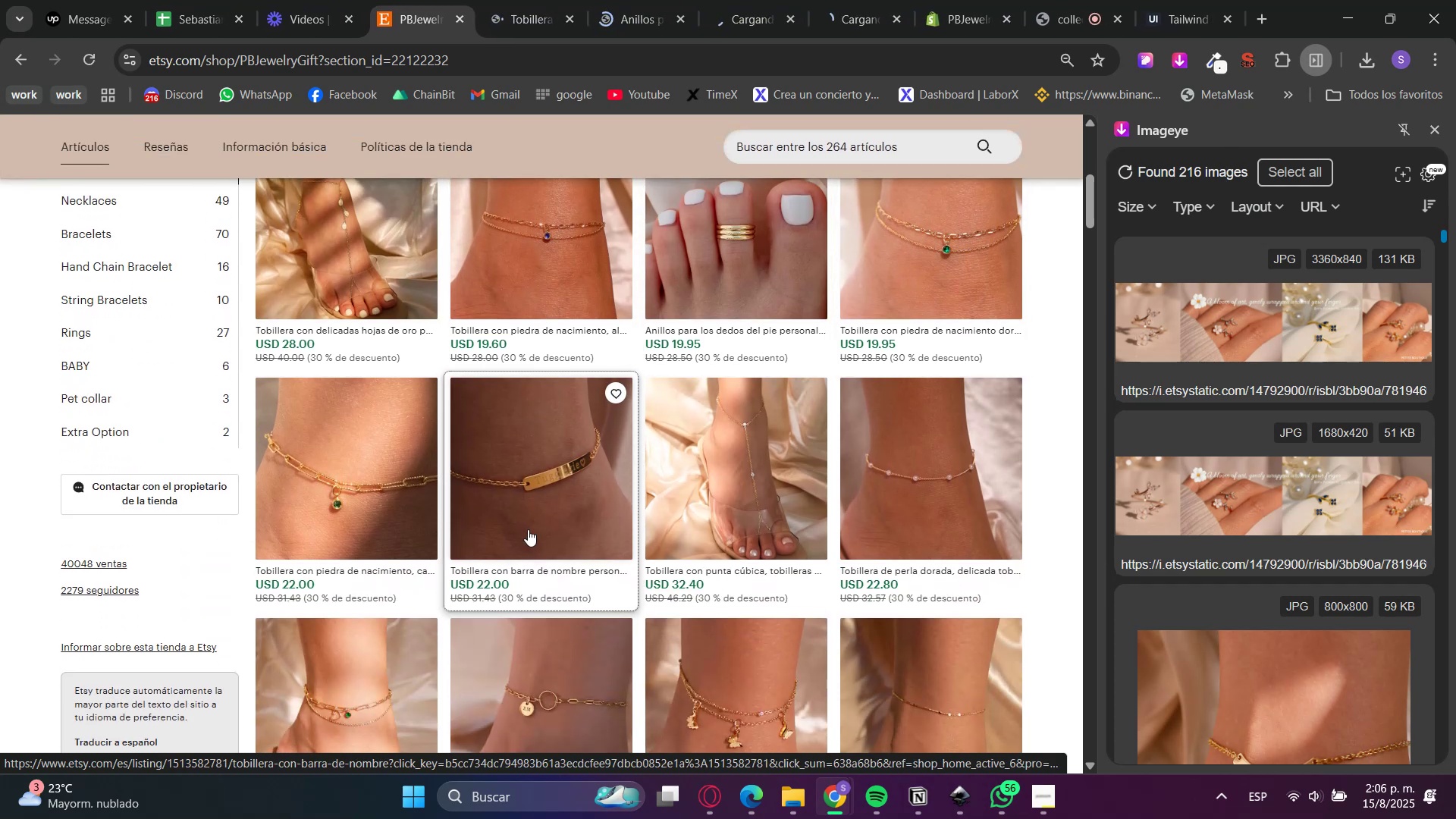 
key(Control+ControlLeft)
 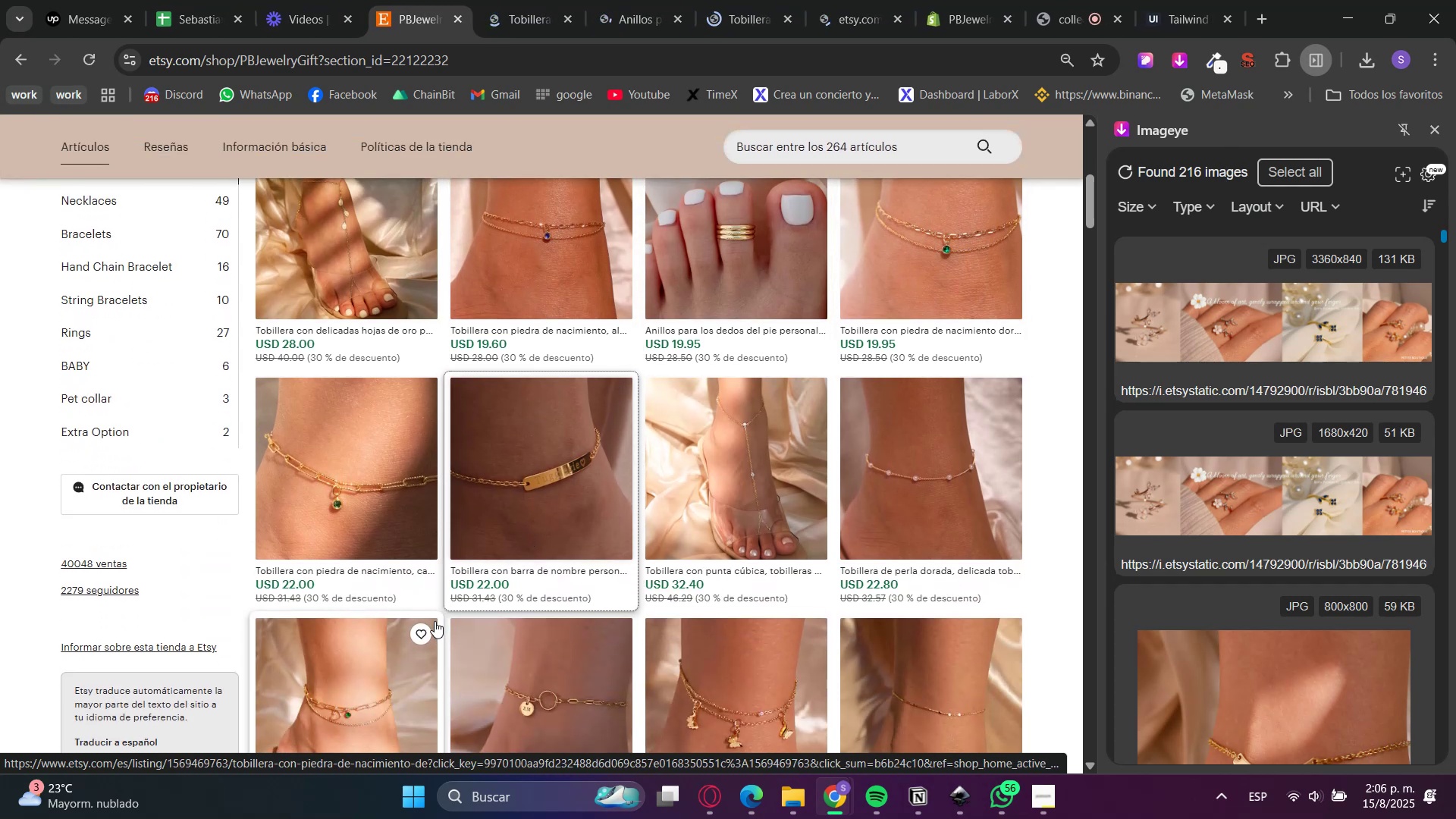 
scroll: coordinate [435, 621], scroll_direction: up, amount: 5.0
 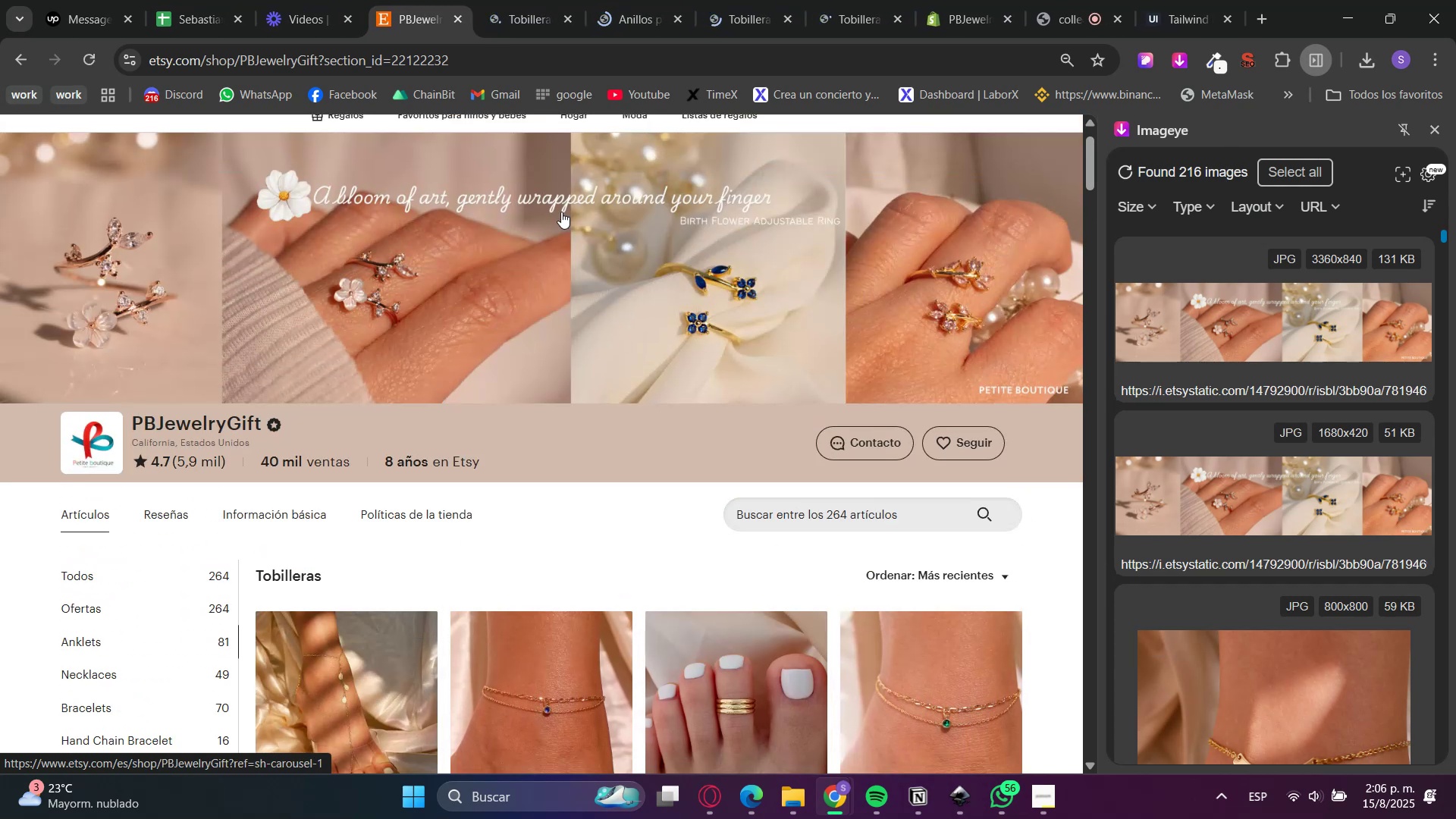 
left_click_drag(start_coordinate=[958, 0], to_coordinate=[550, 0])
 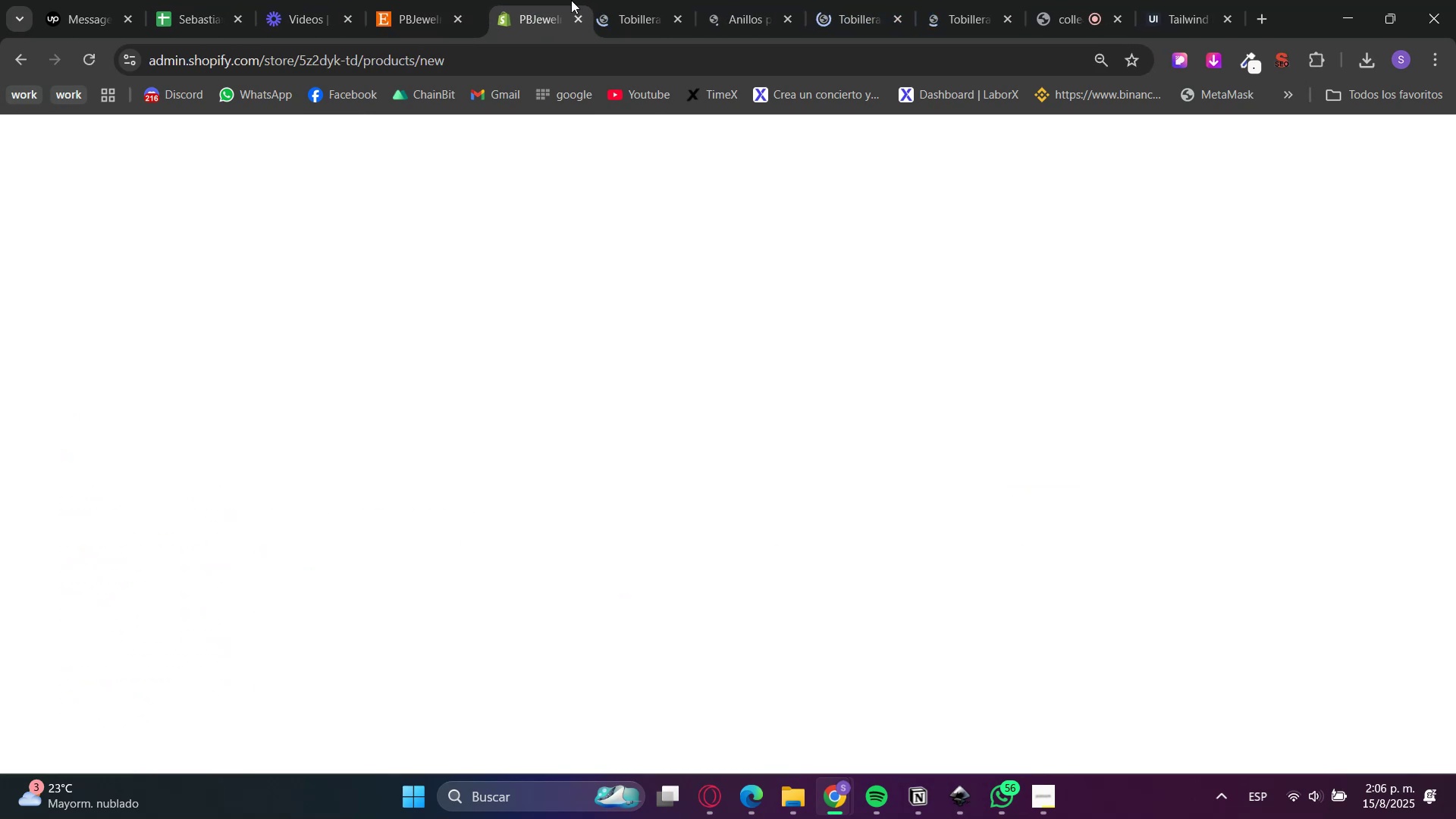 
left_click([659, 0])
 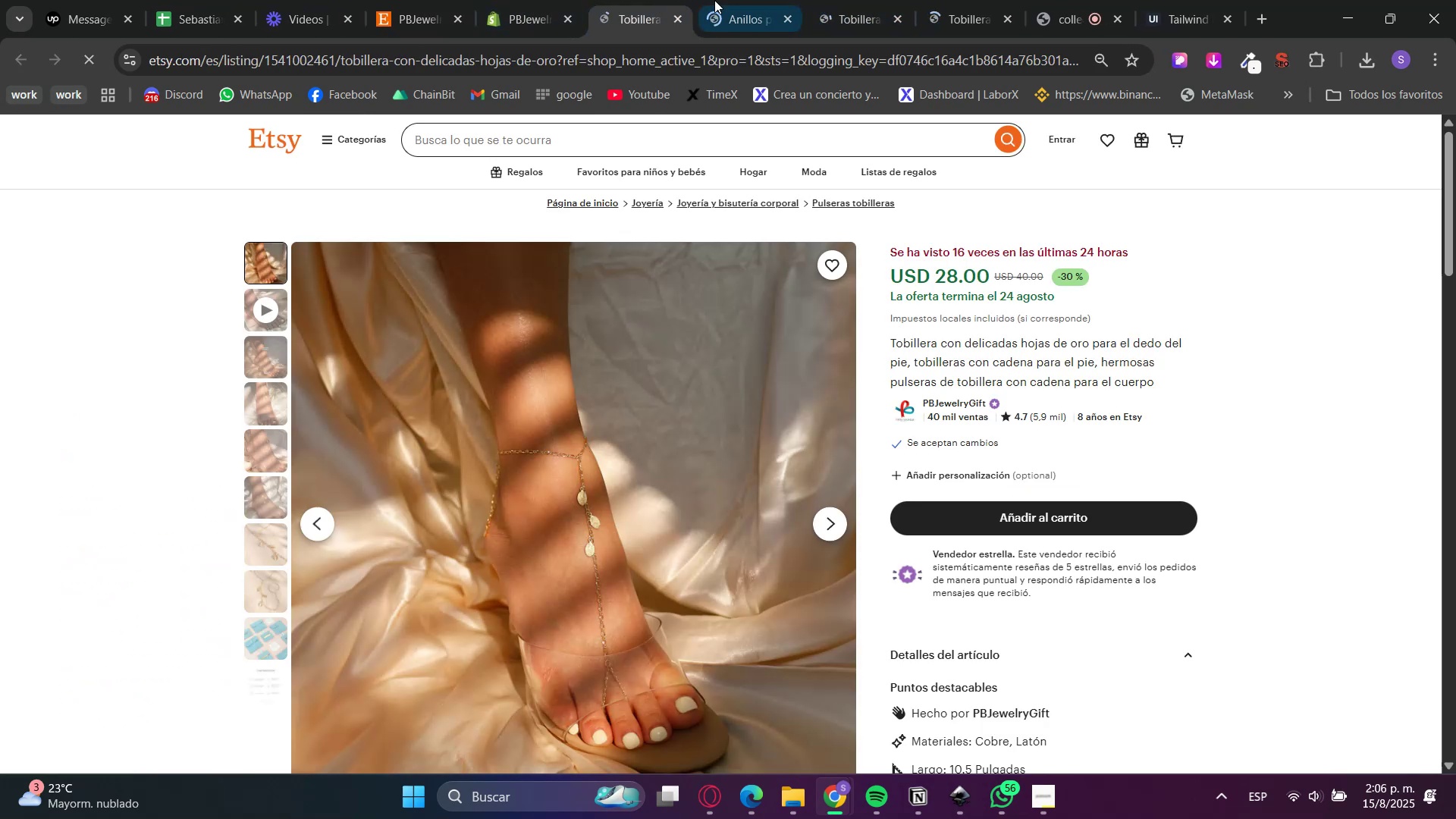 
left_click([735, 0])
 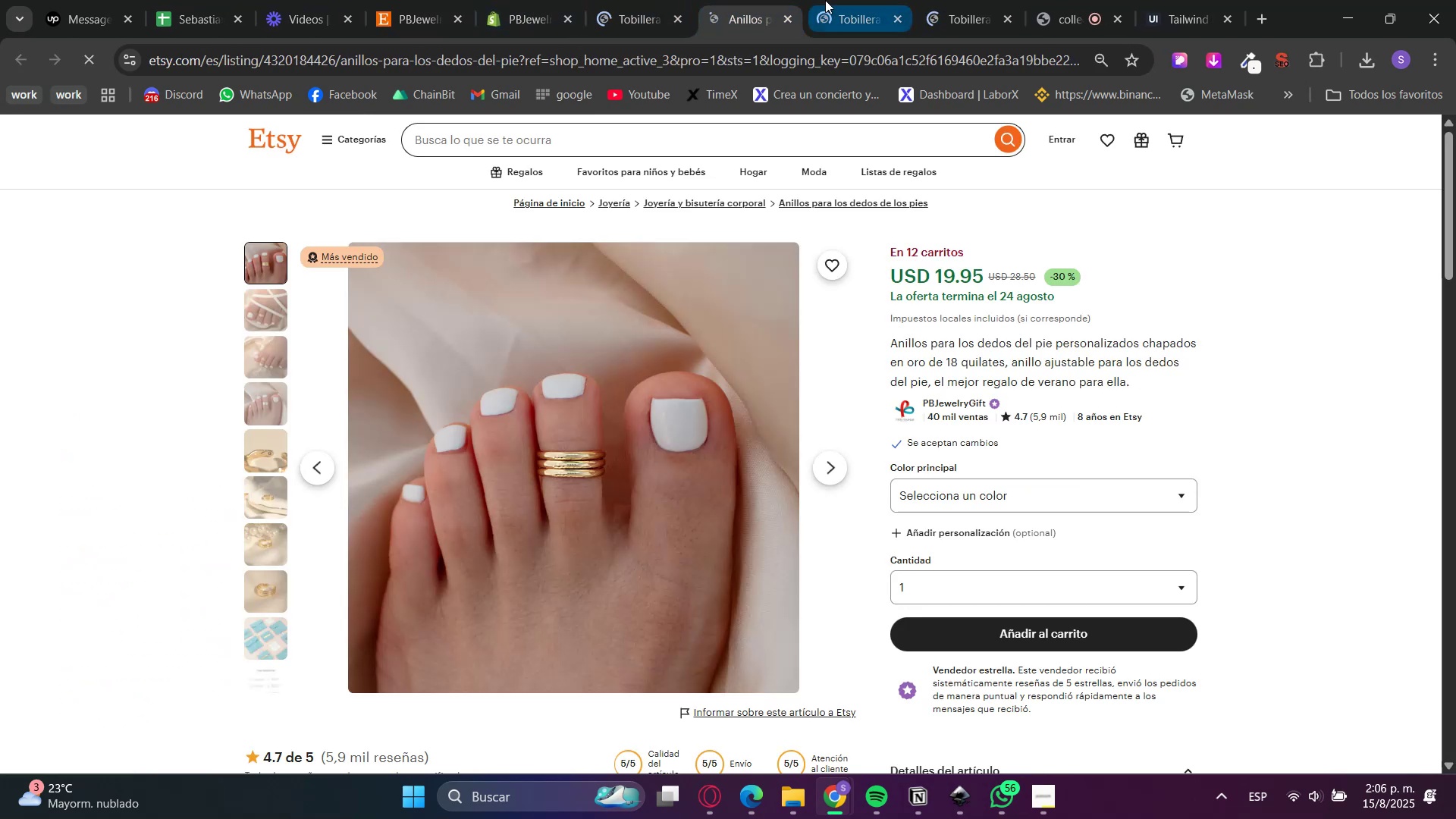 
left_click([825, 0])
 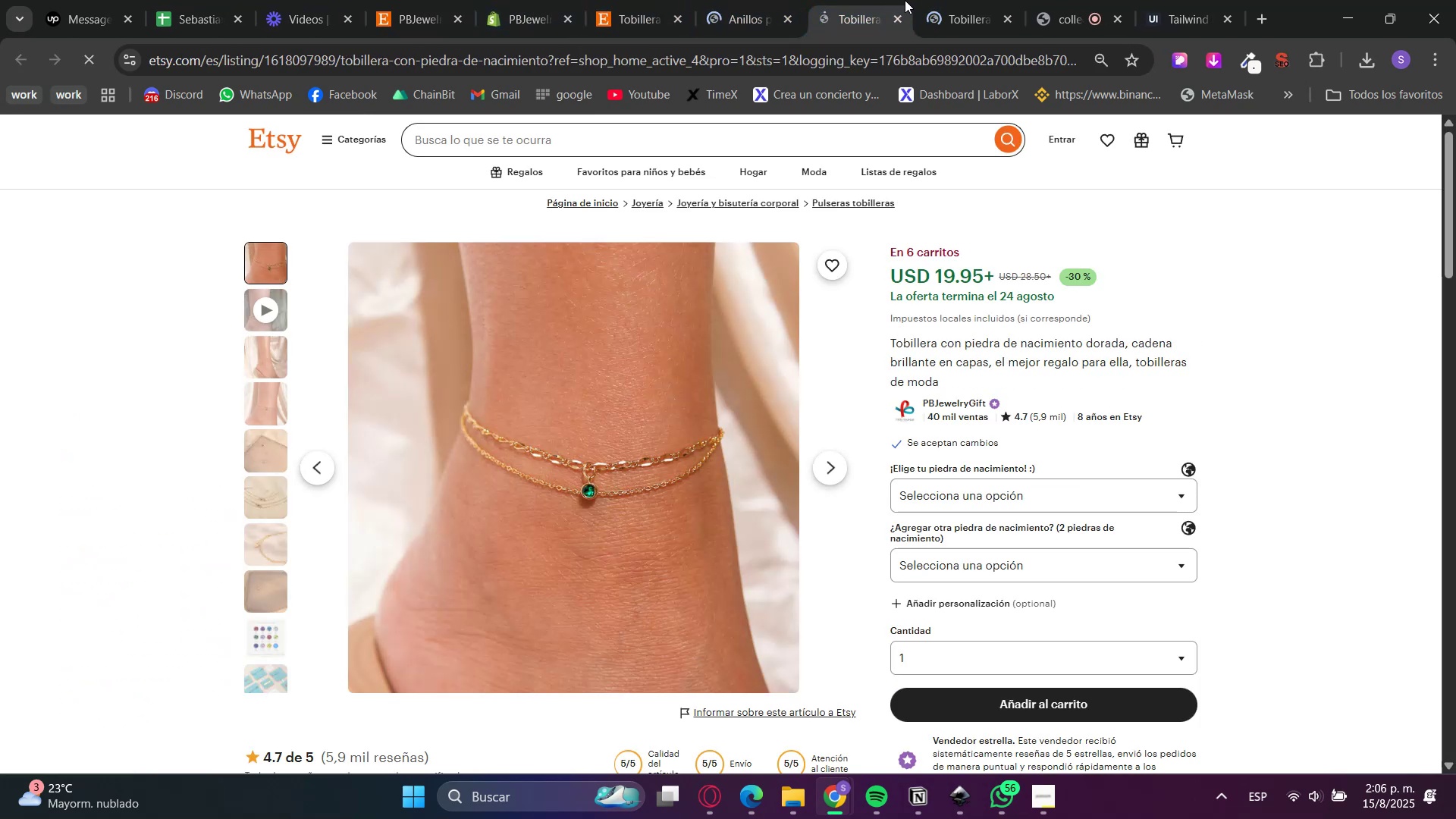 
double_click([937, 0])
 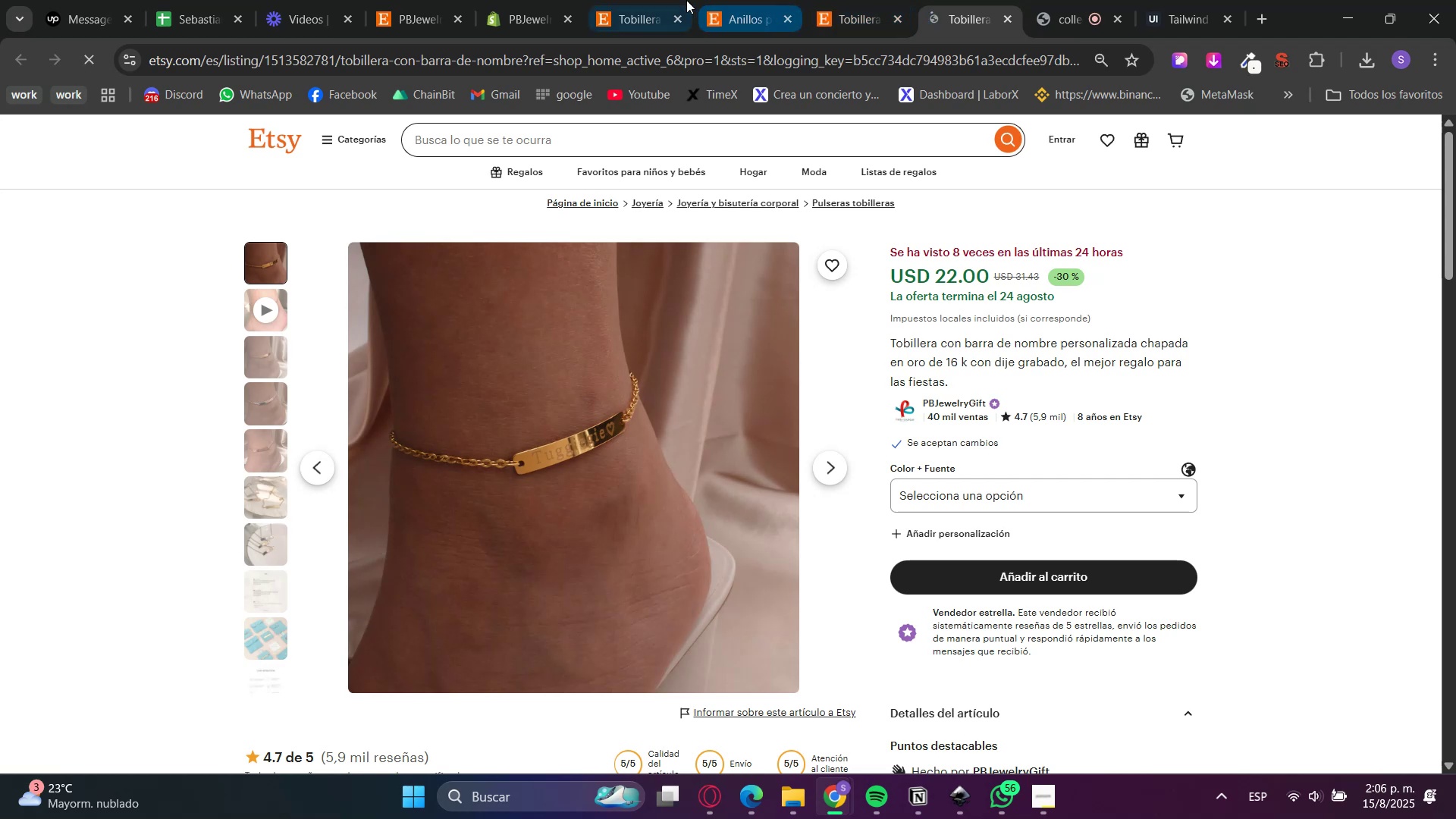 
left_click([679, 0])
 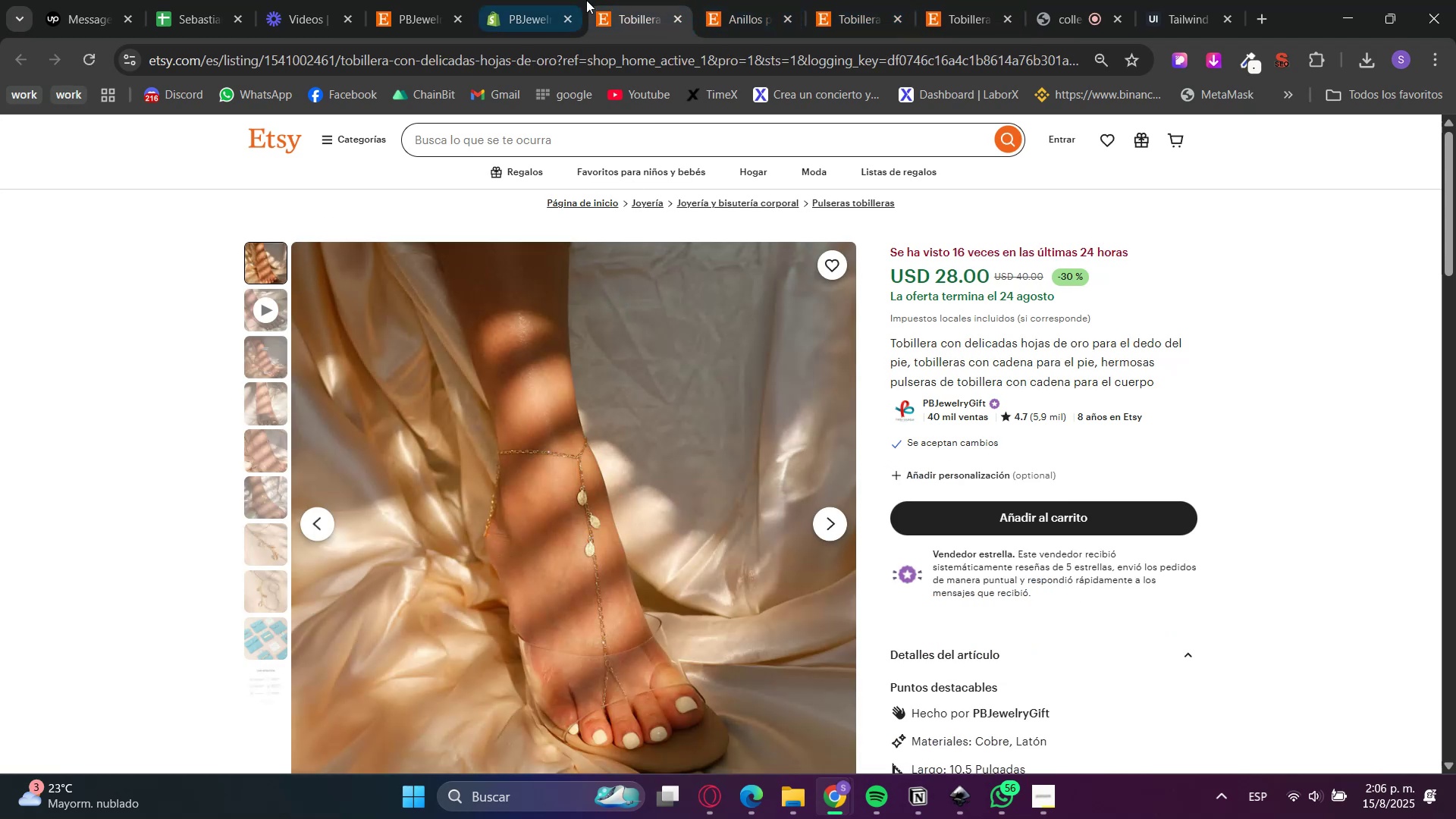 
left_click([550, 0])
 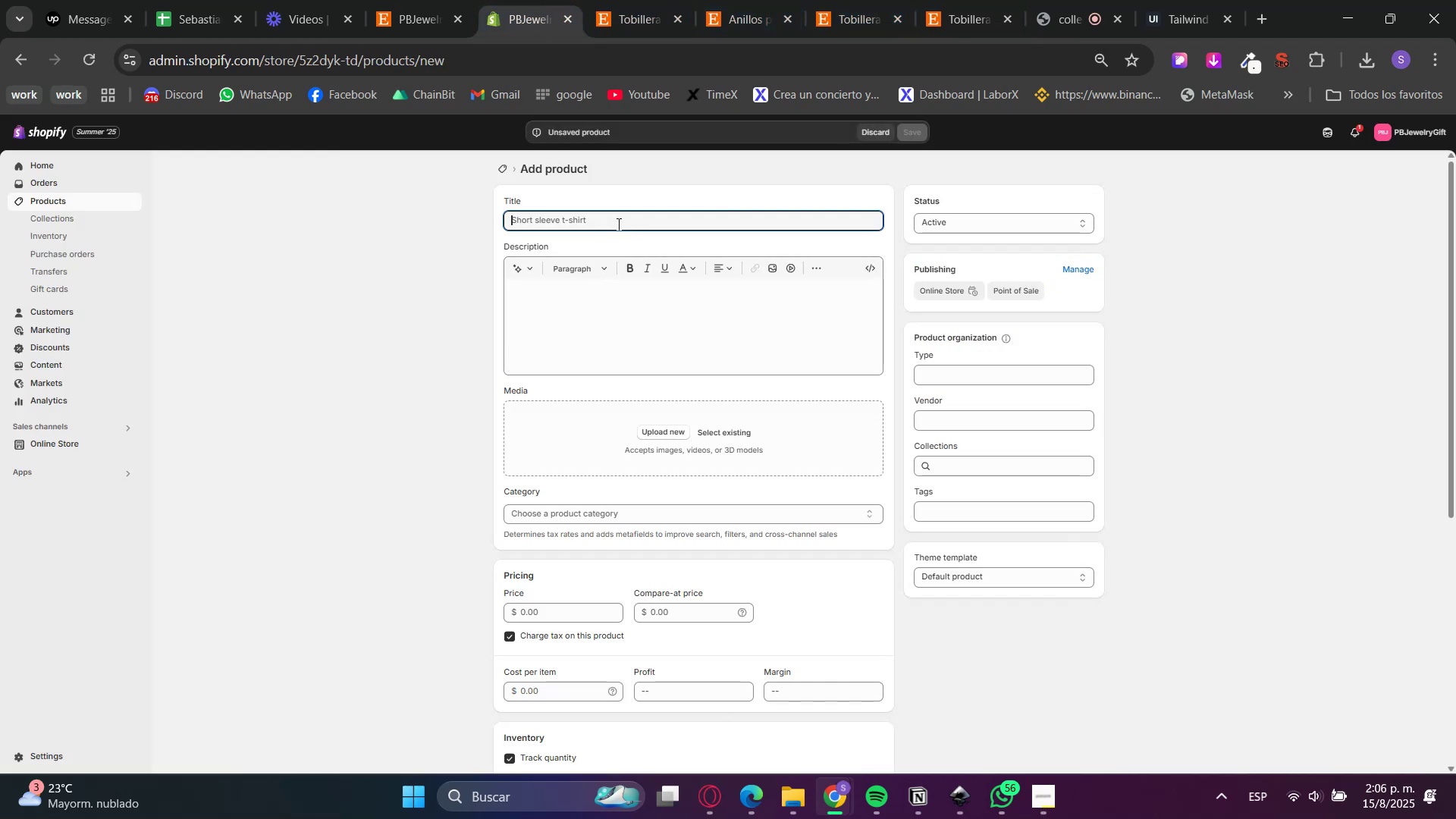 
double_click([654, 0])
 